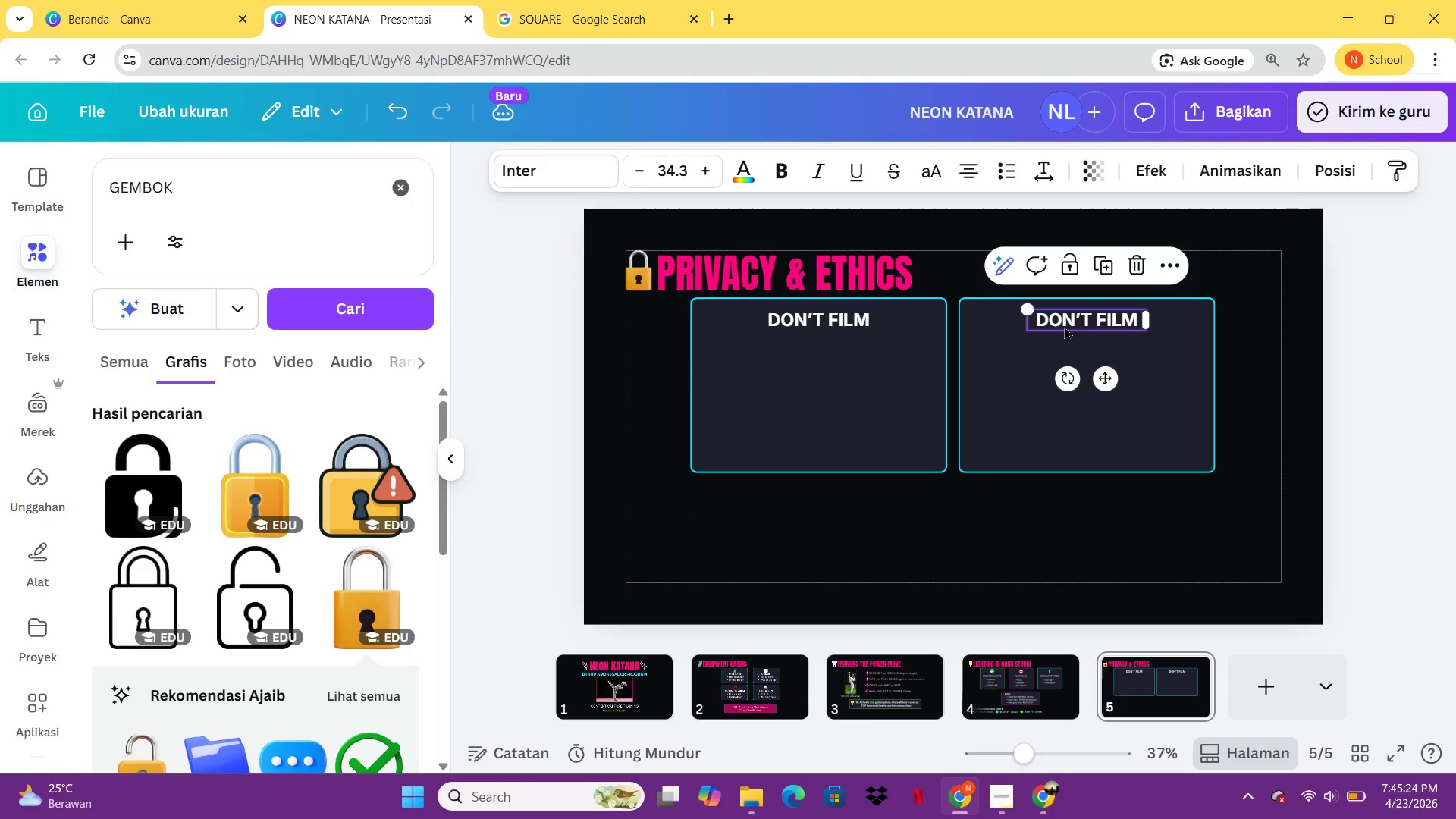 
left_click([1064, 326])
 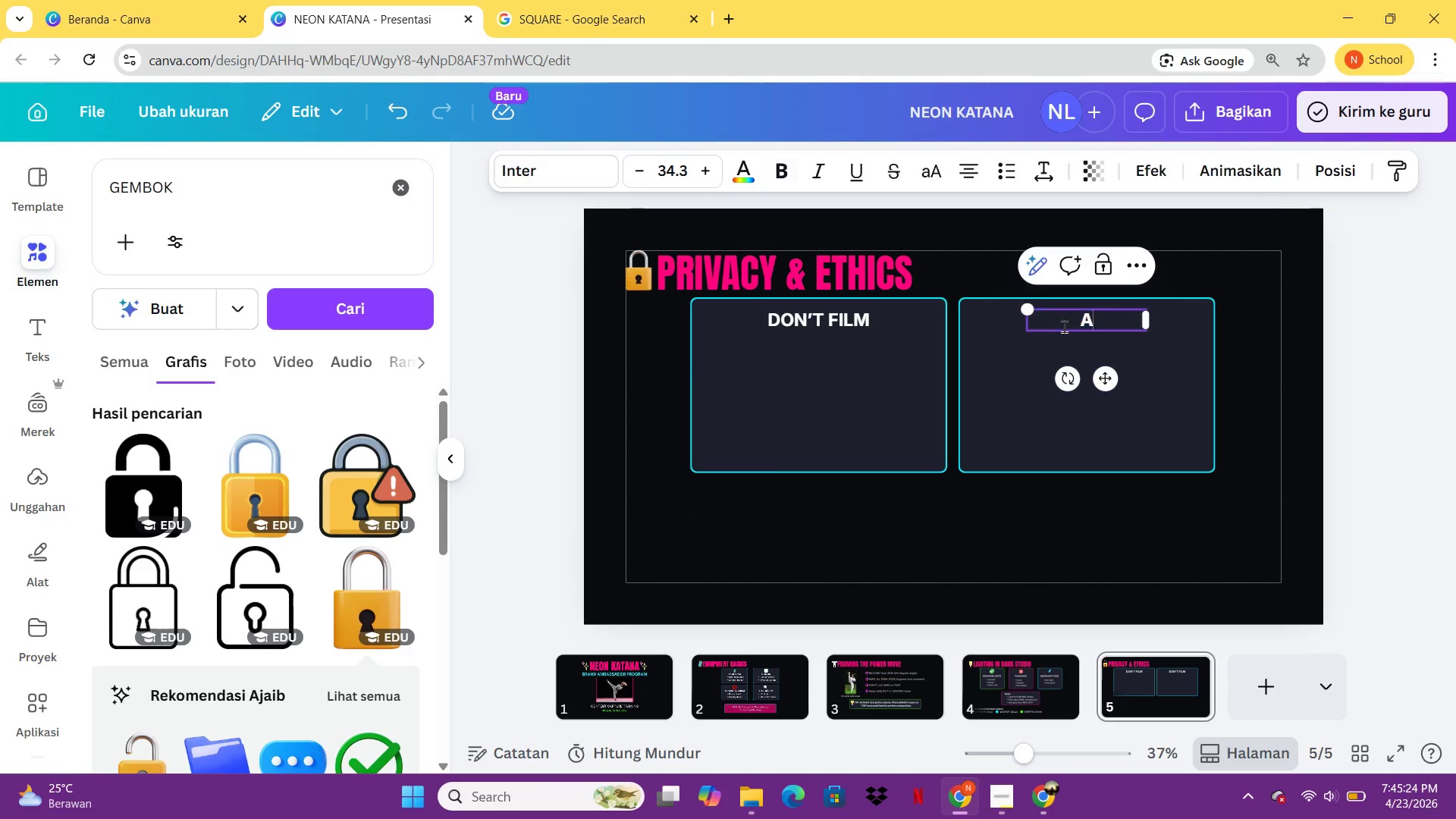 
type(ALWAT)
key(Backspace)
type(YS DO)
 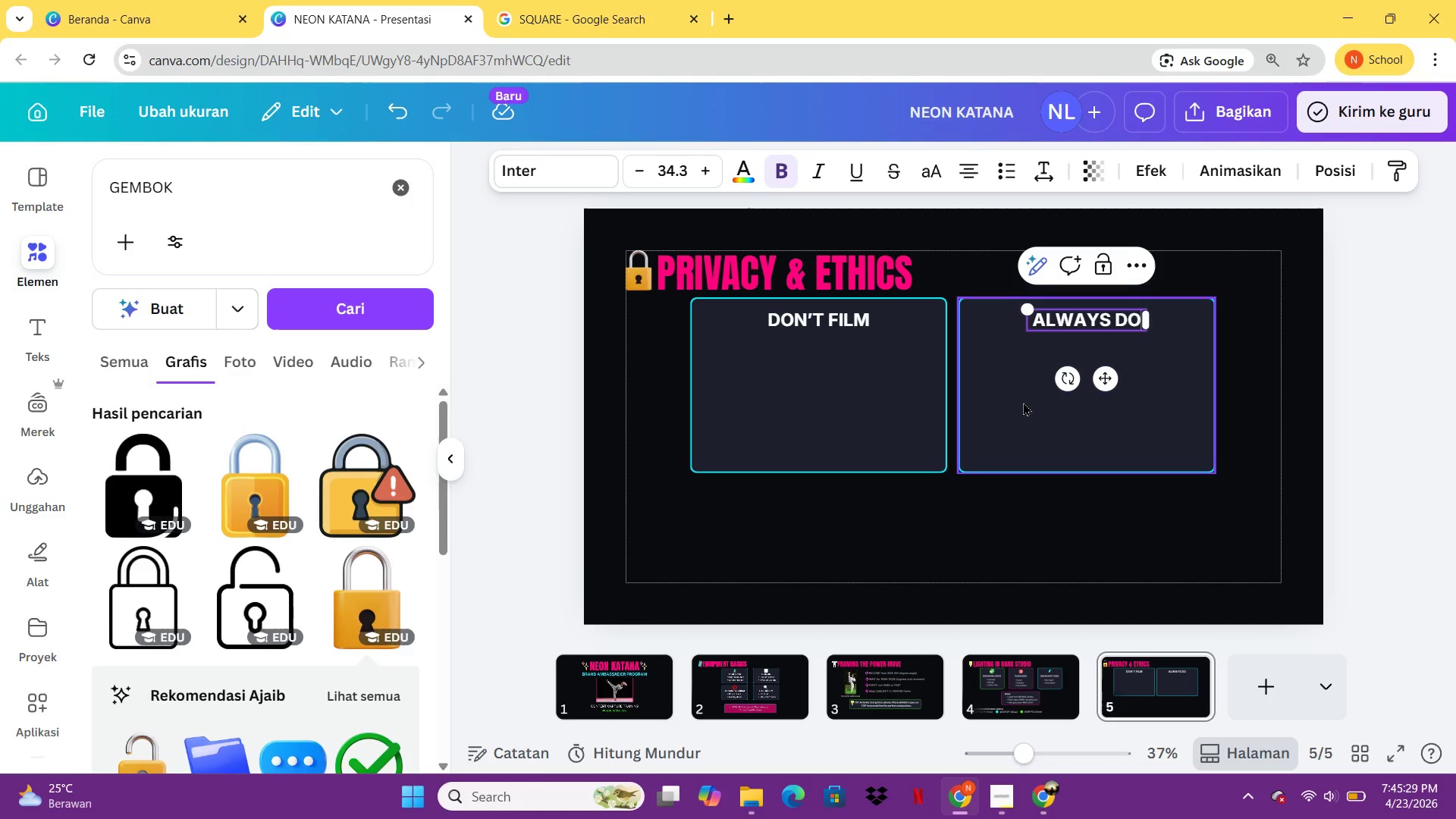 
left_click([1020, 410])
 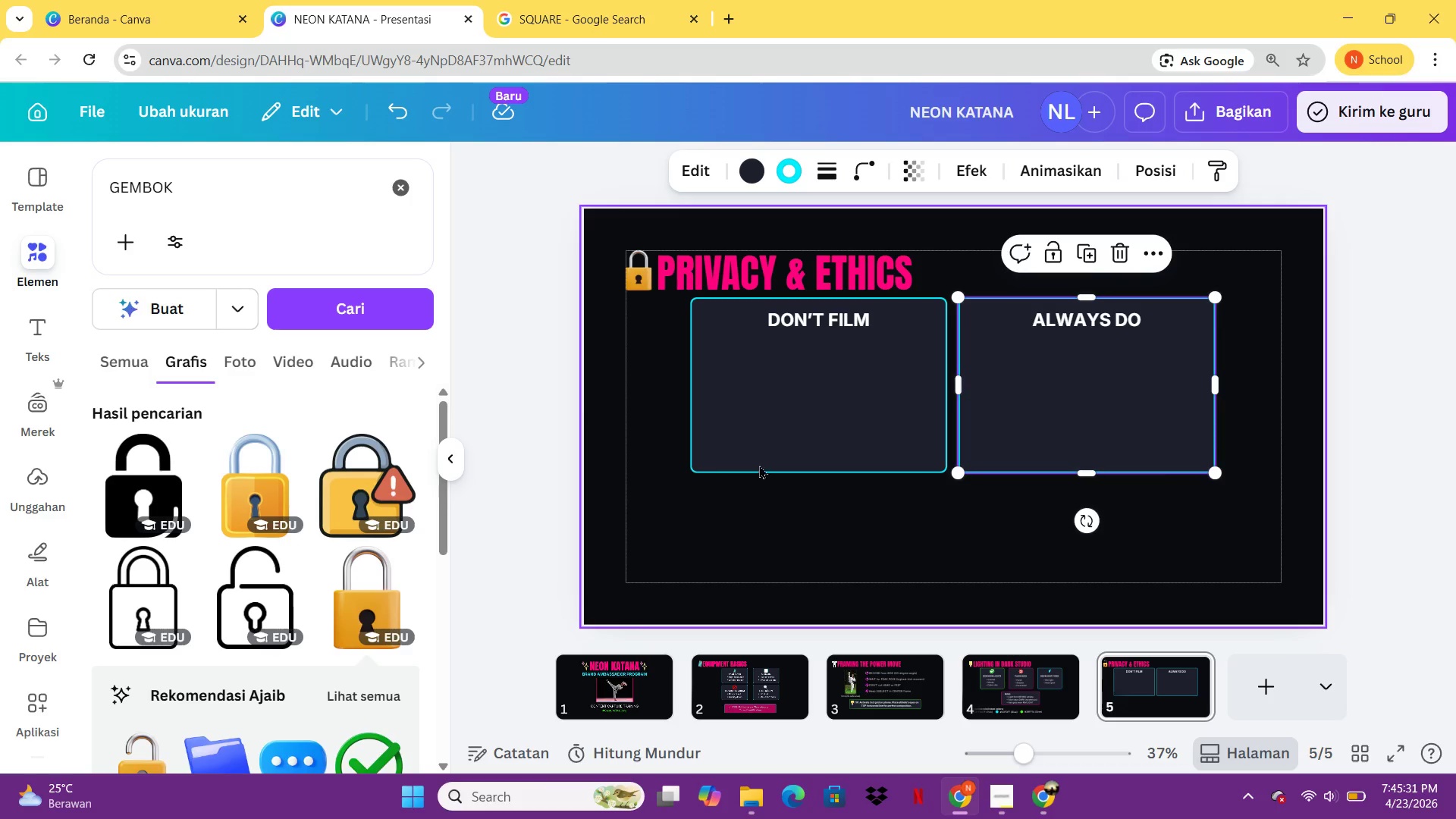 
left_click([977, 678])
 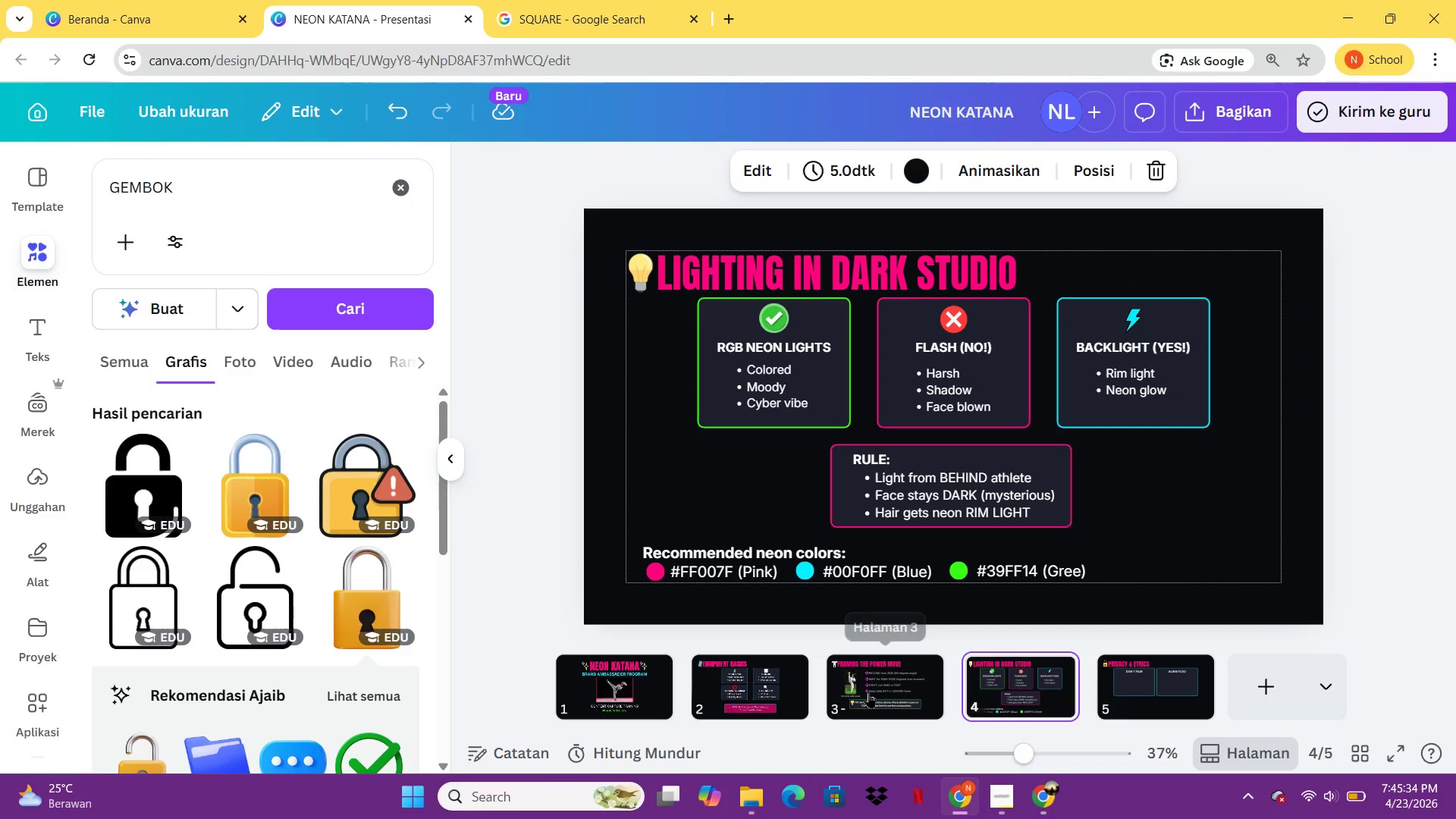 
left_click([758, 683])
 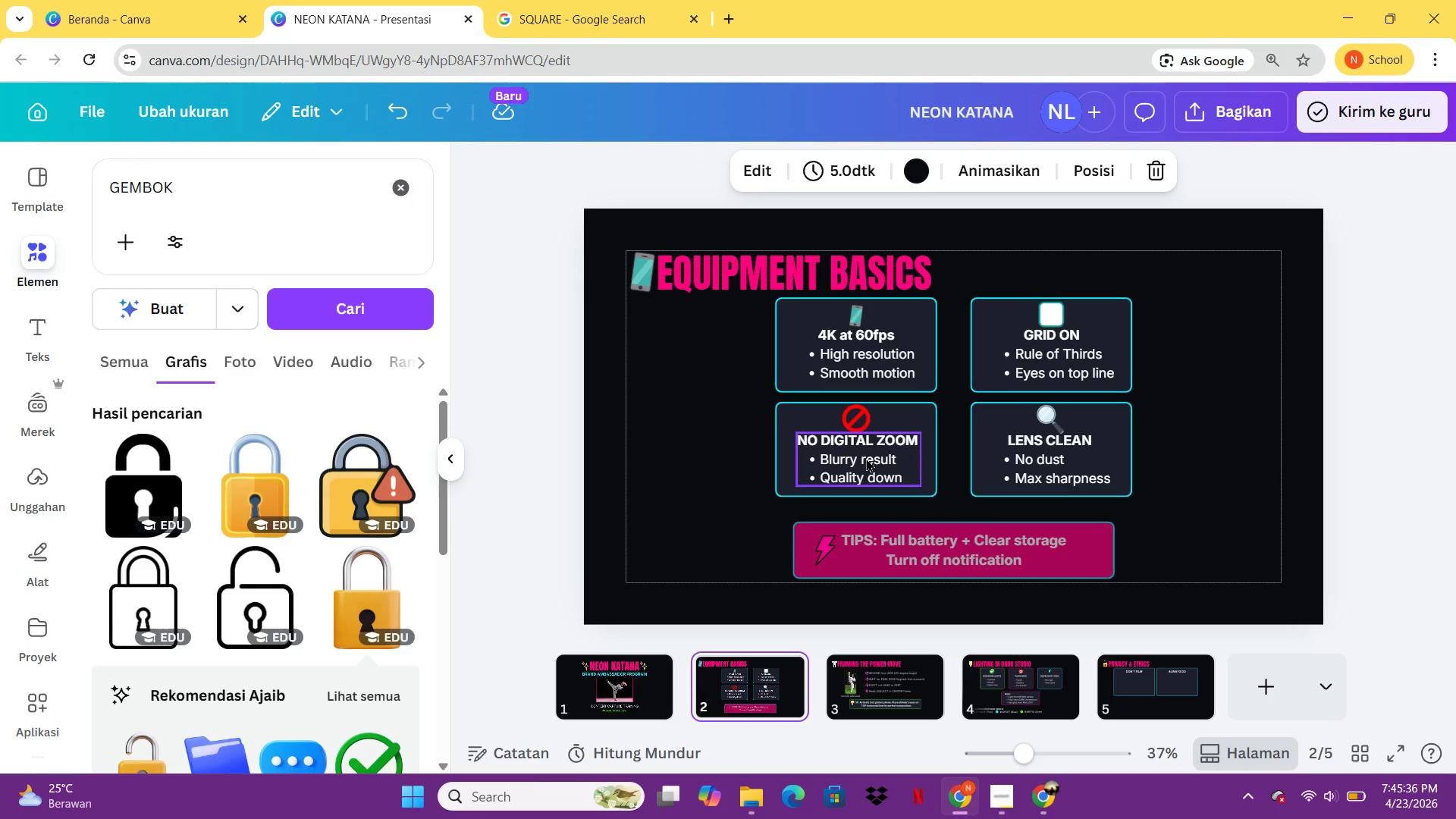 
left_click([866, 458])
 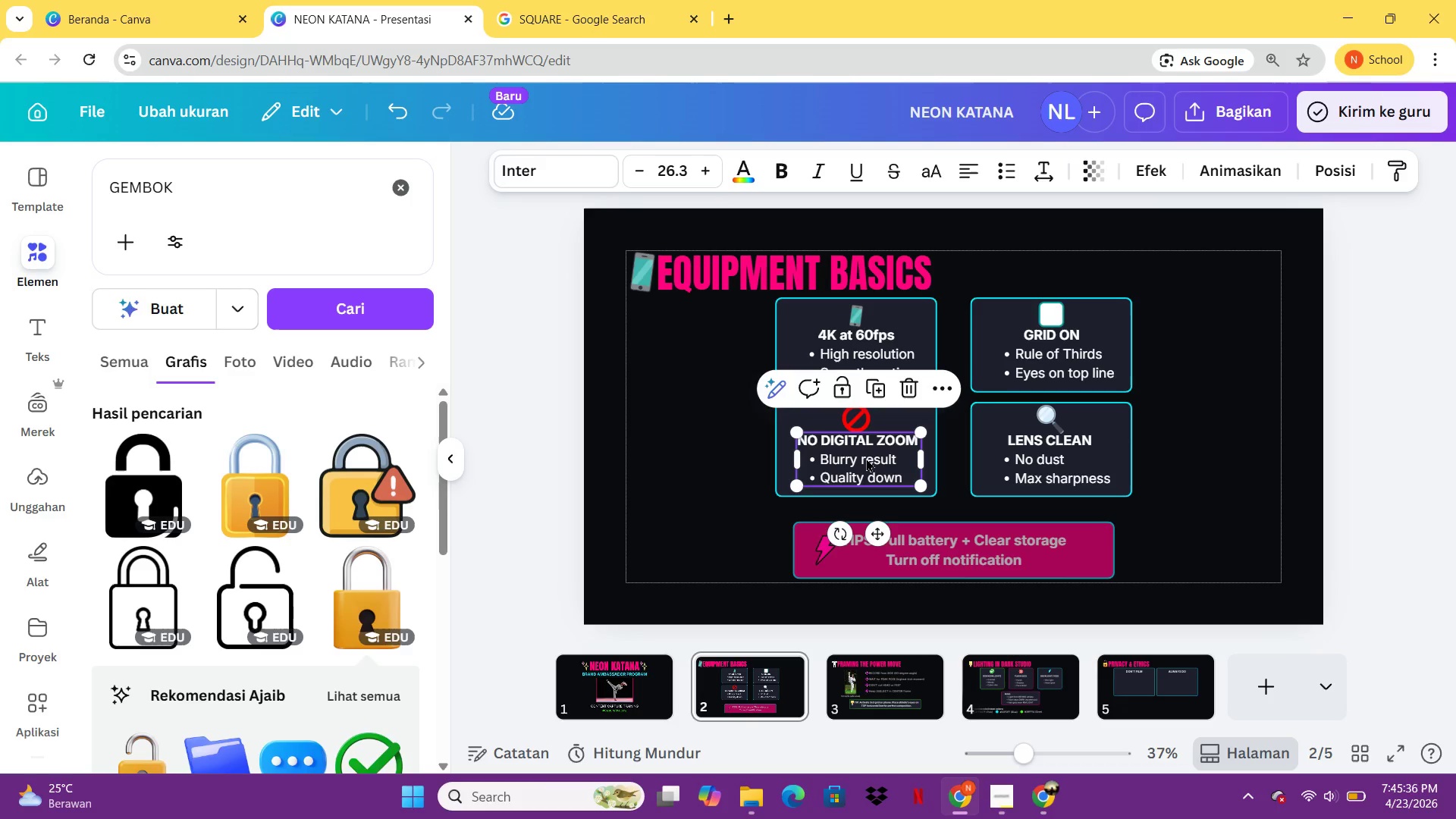 
key(Control+C)
 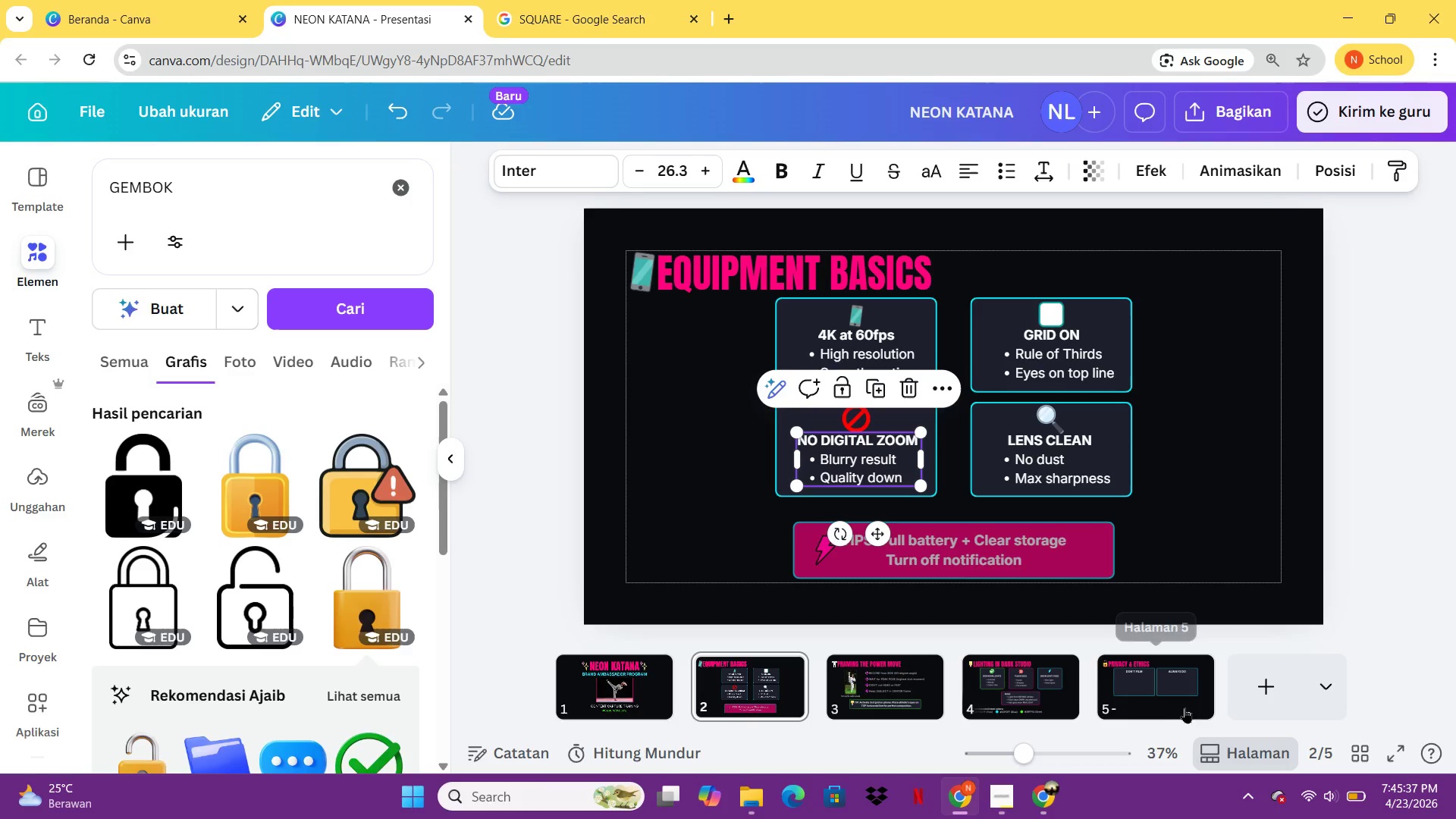 
left_click([1180, 704])
 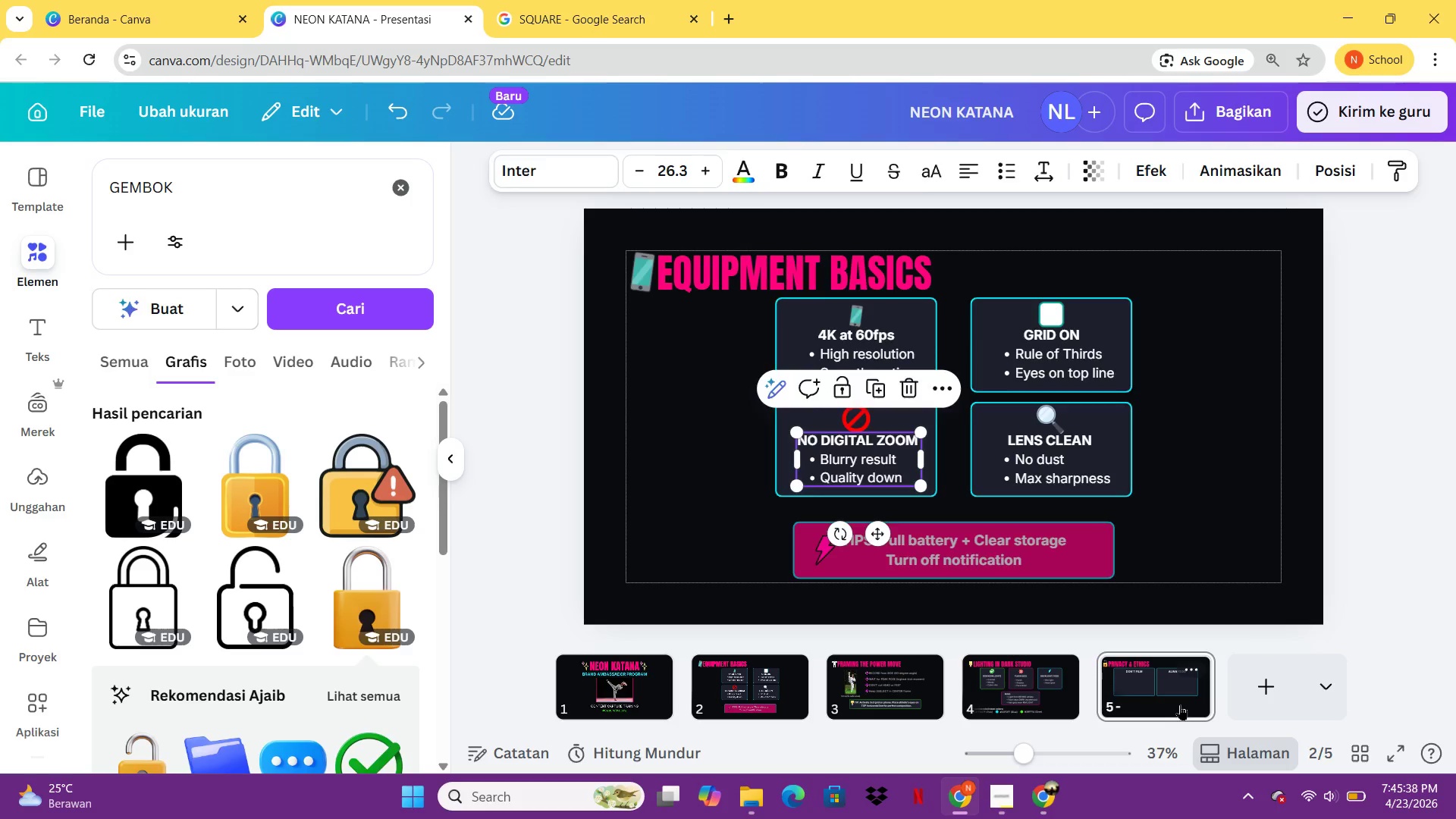 
key(Control+ControlLeft)
 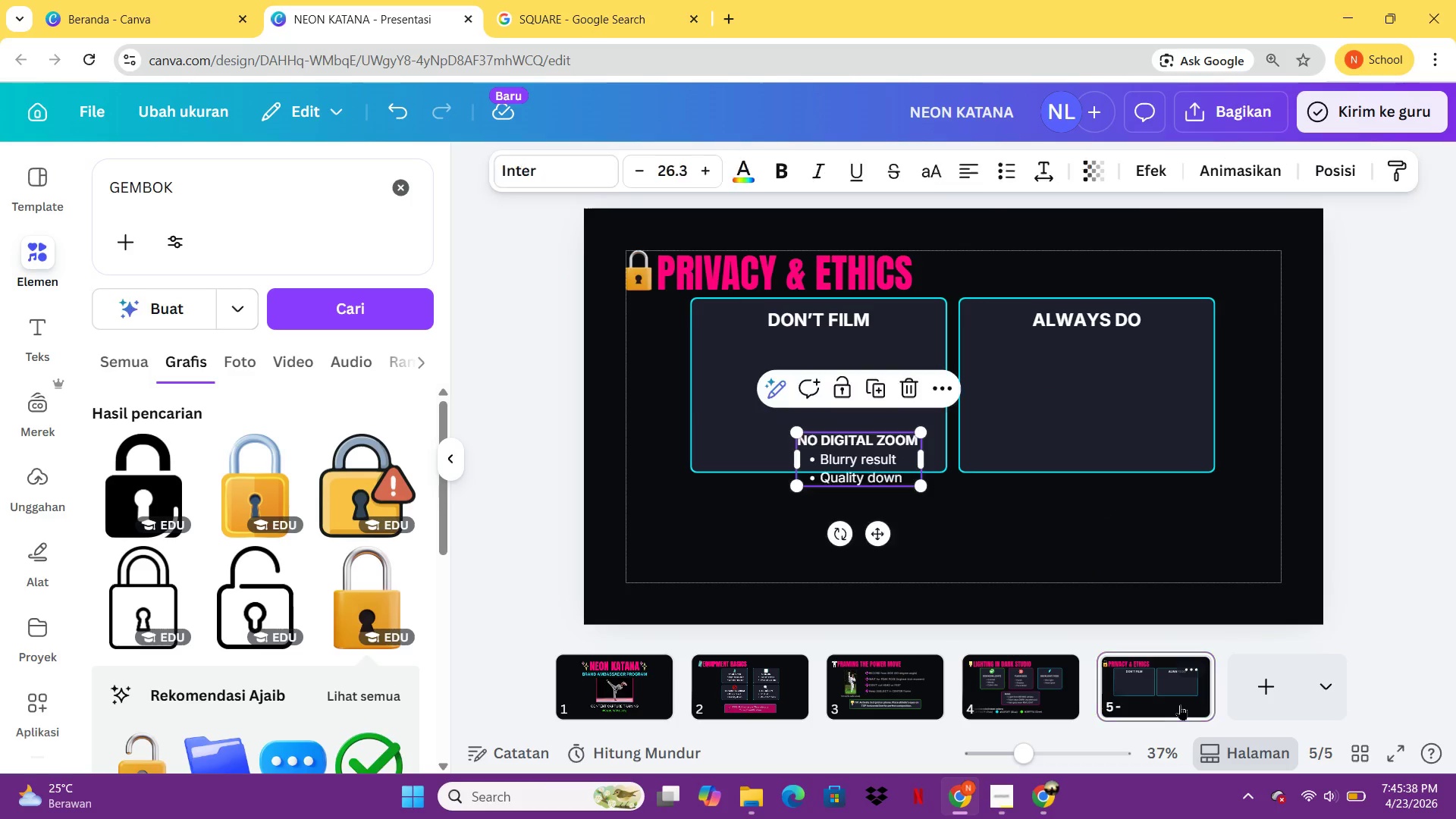 
key(Control+V)
 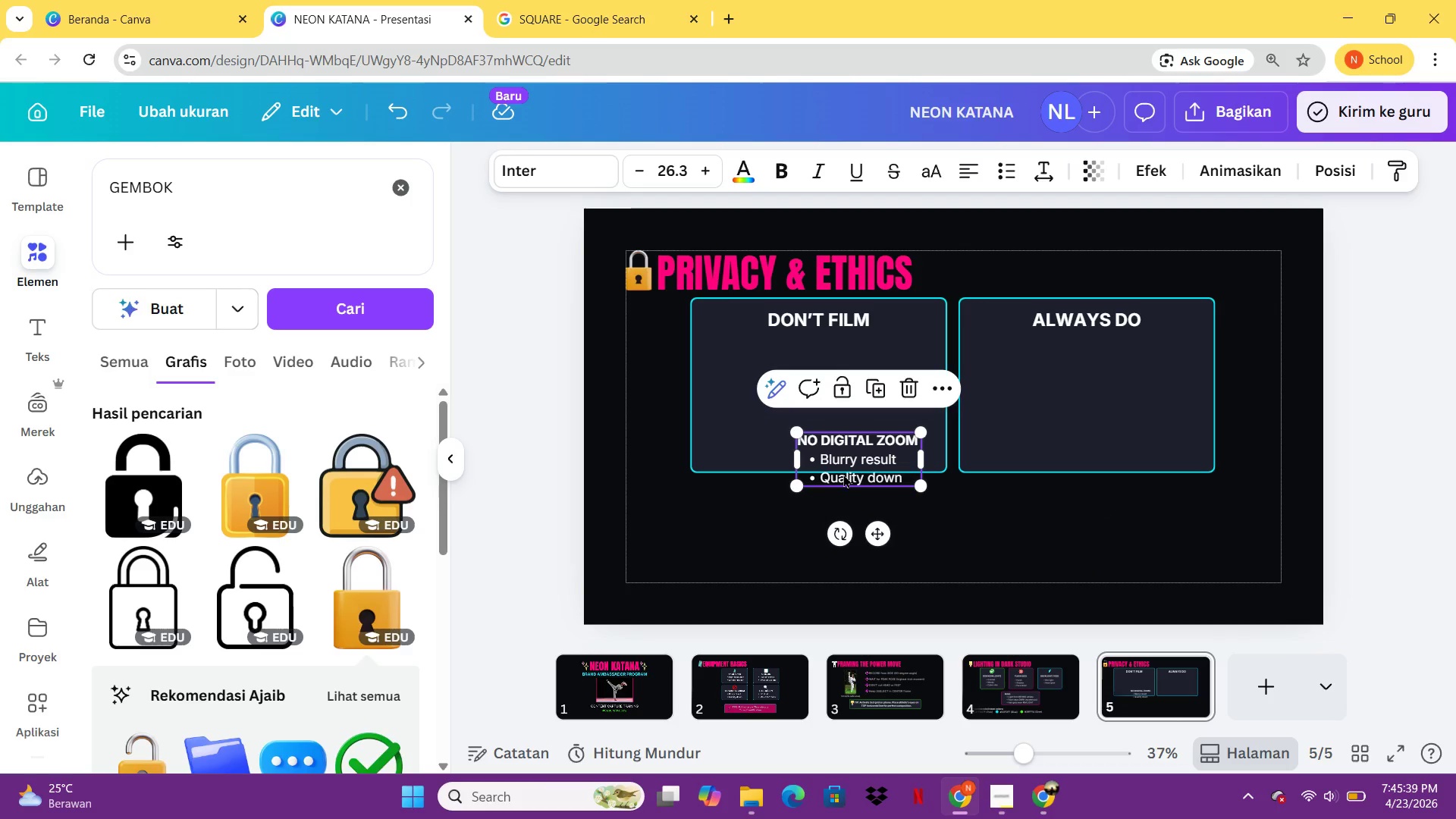 
left_click_drag(start_coordinate=[843, 474], to_coordinate=[804, 378])
 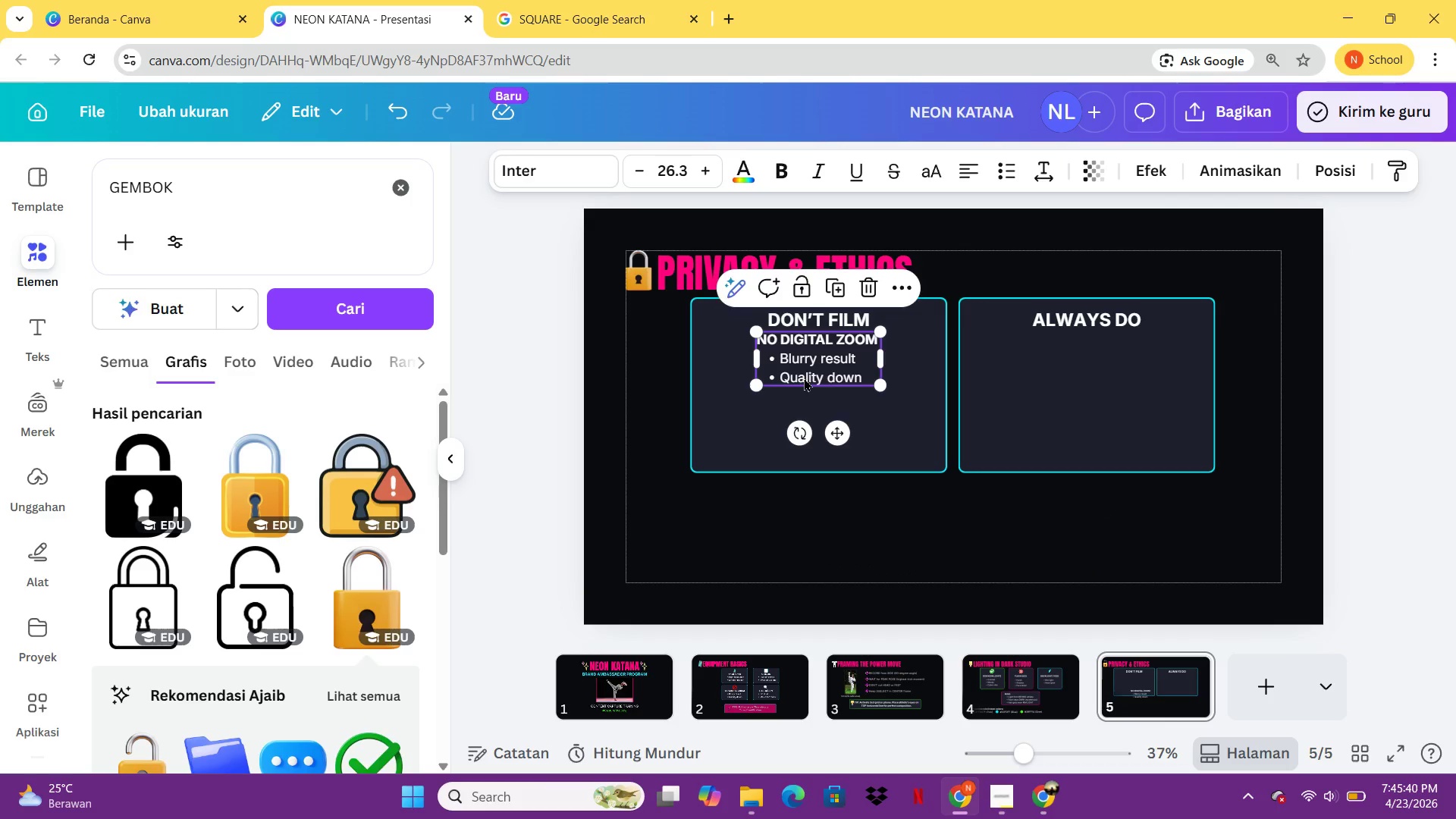 
left_click([804, 378])
 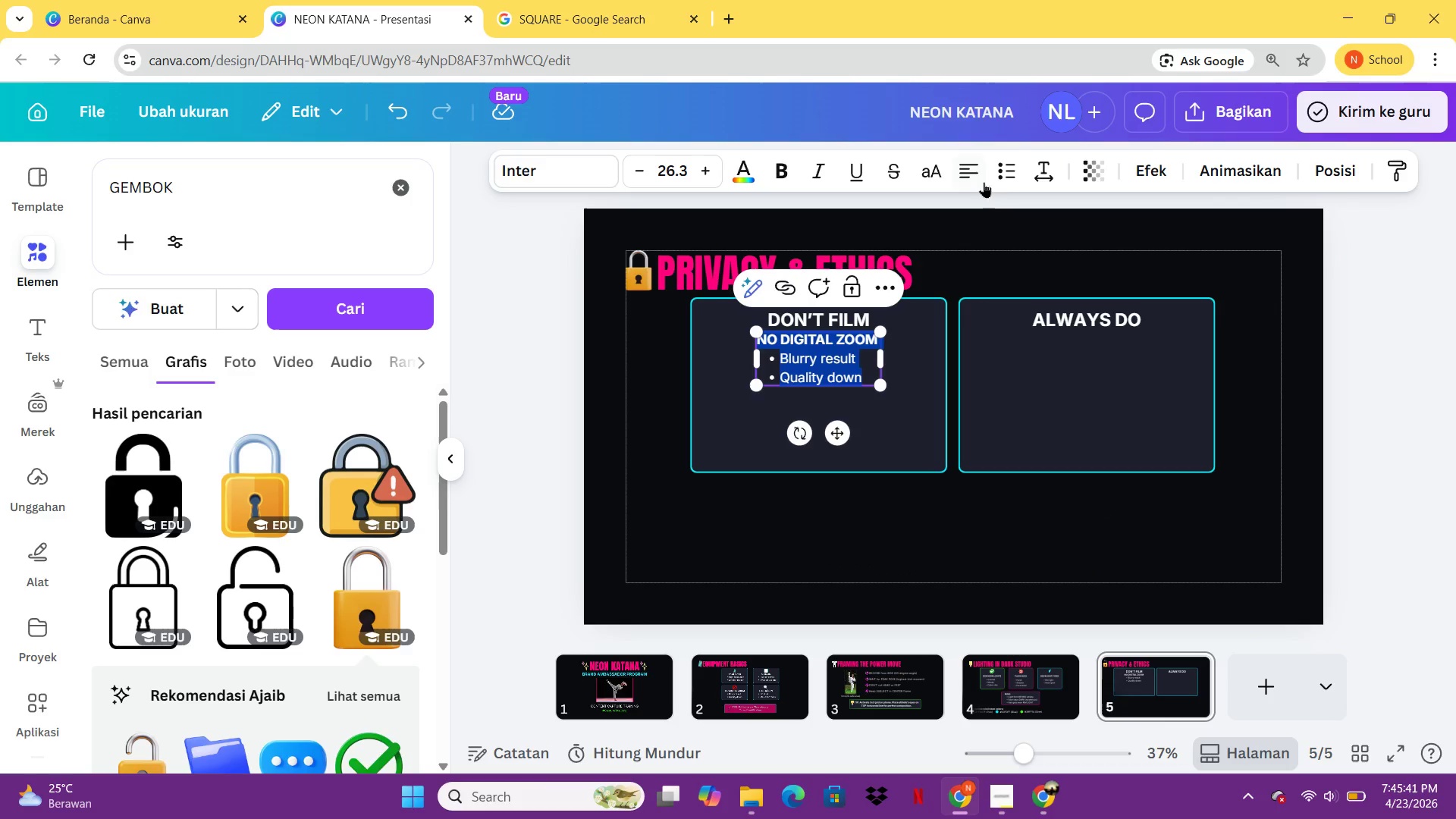 
left_click([999, 174])
 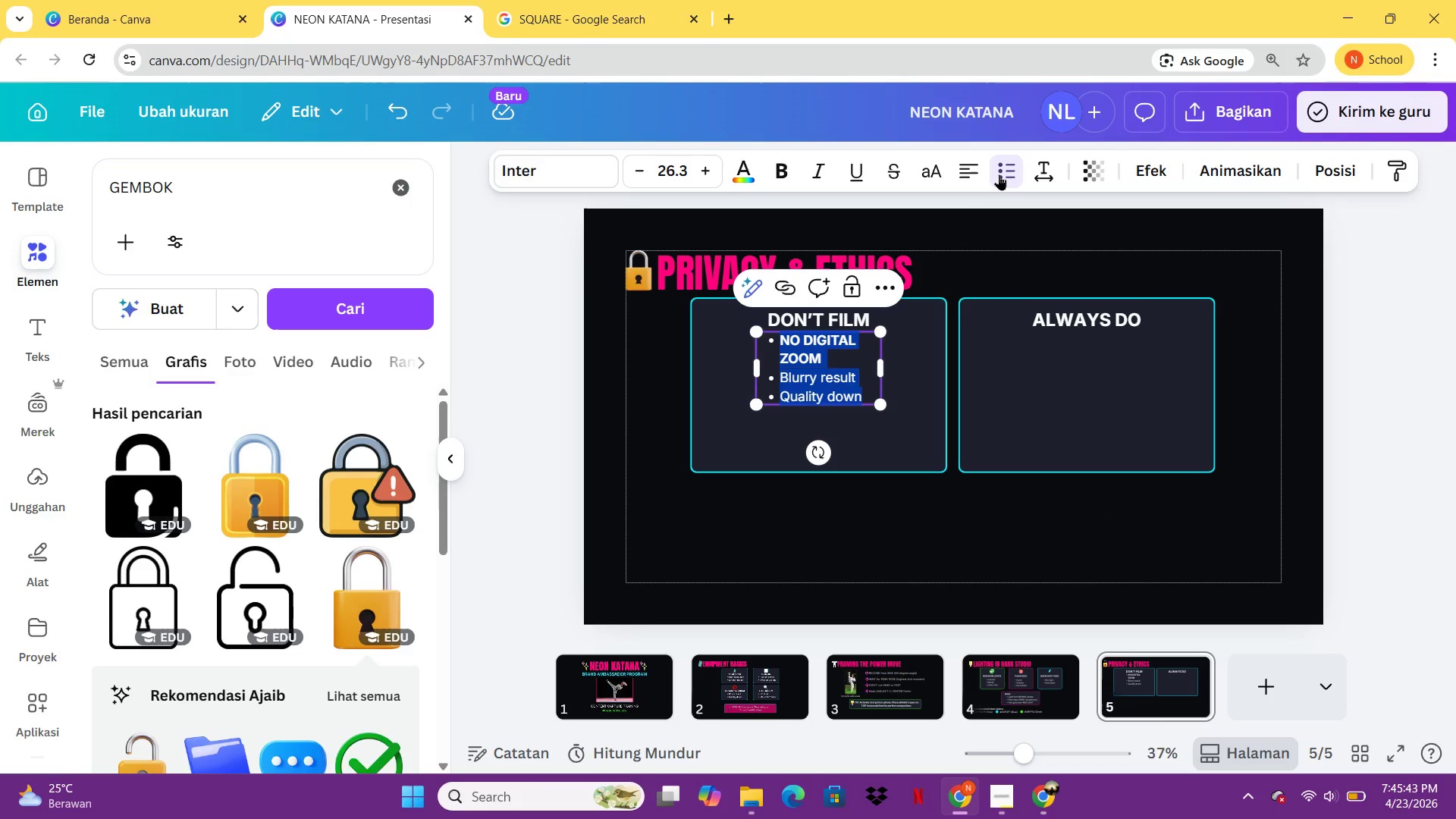 
type(M)
key(Backspace)
type(MINO)
key(Backspace)
key(Backspace)
key(Backspace)
type(inors 9)
key(Backspace)
type((,)
key(Backspace)
type(<180)
key(Backspace)
type())
 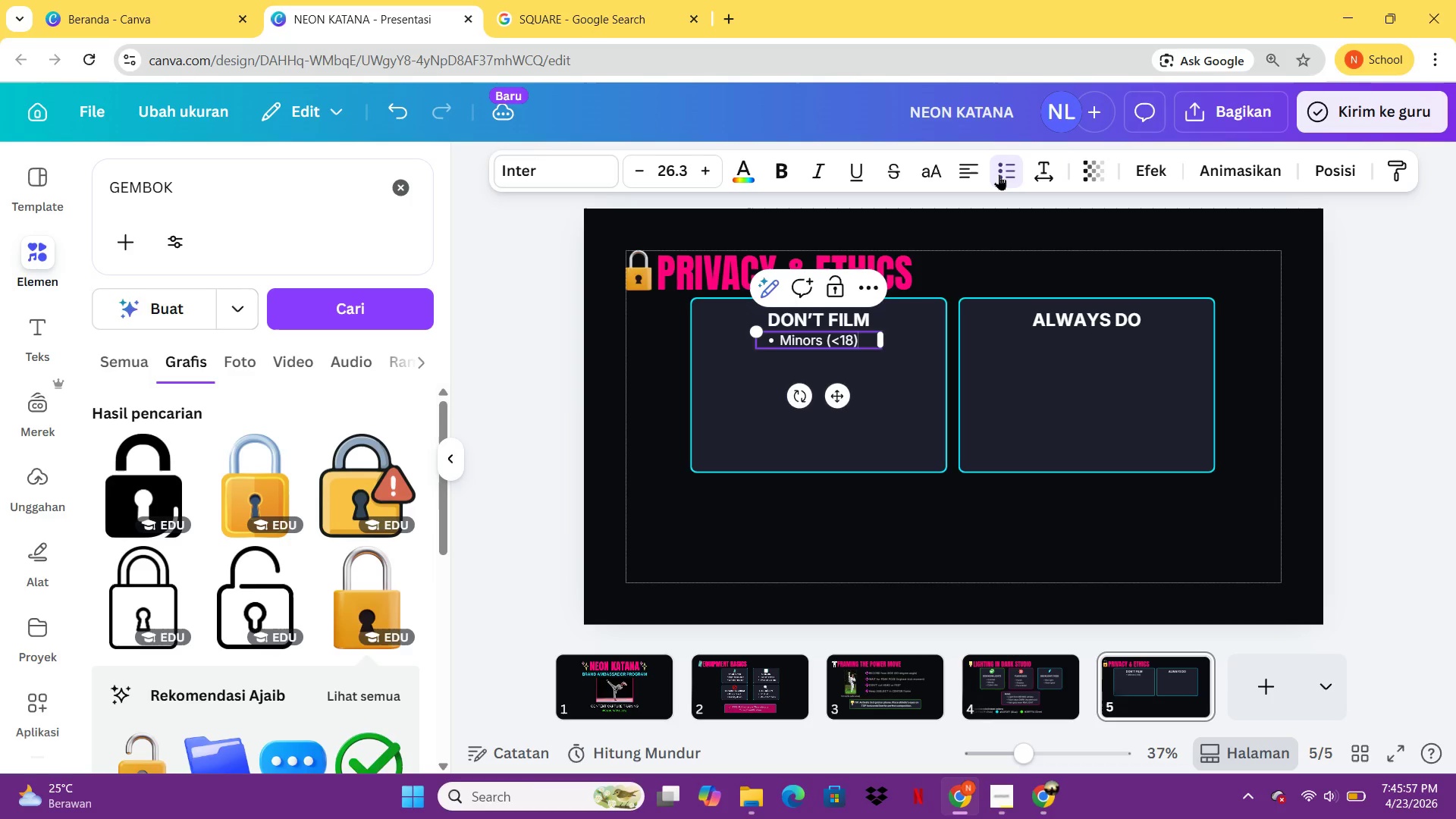 
key(Enter)
 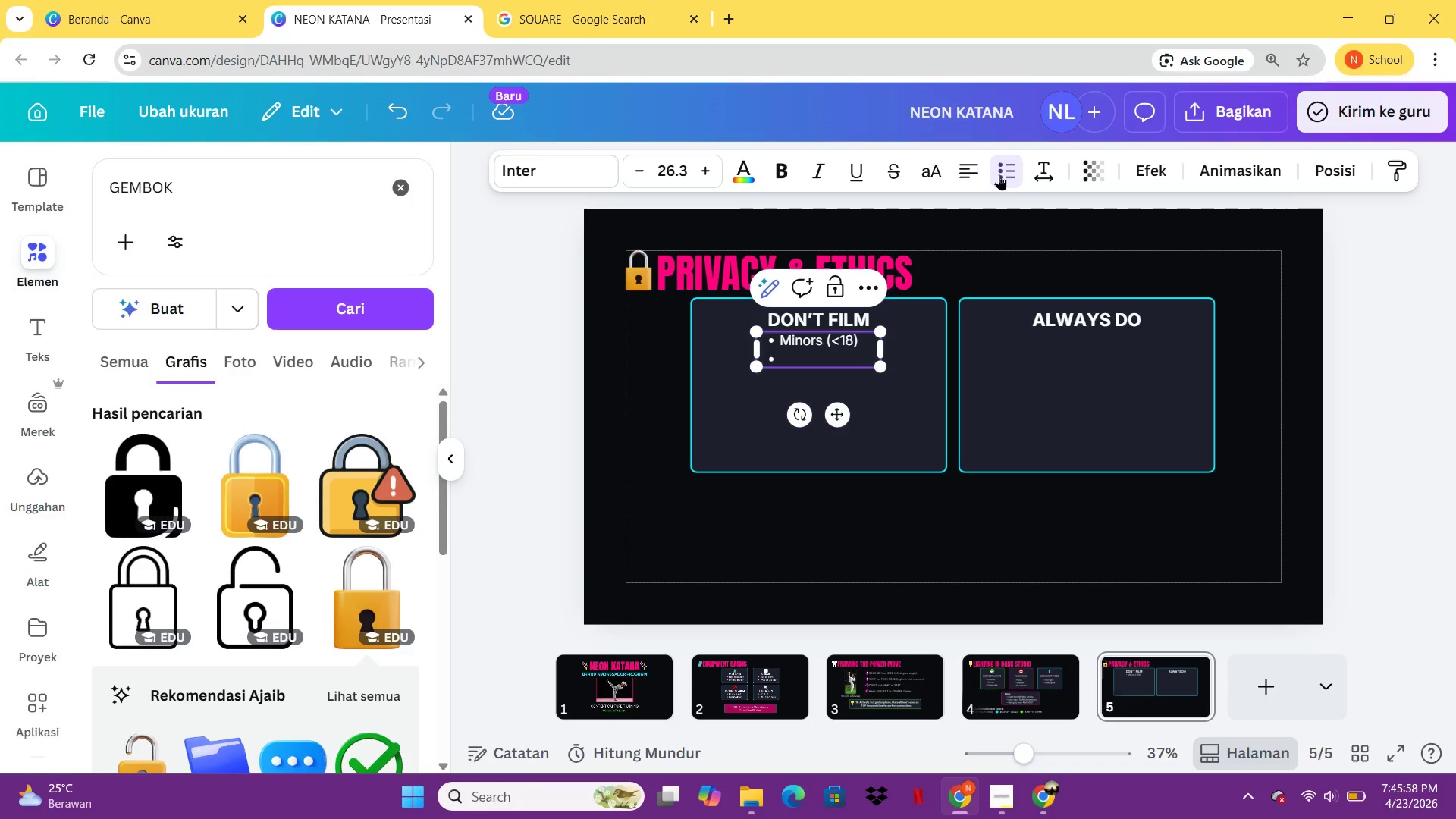 
type(I j)
key(Backspace)
key(Backspace)
type(njured people)
 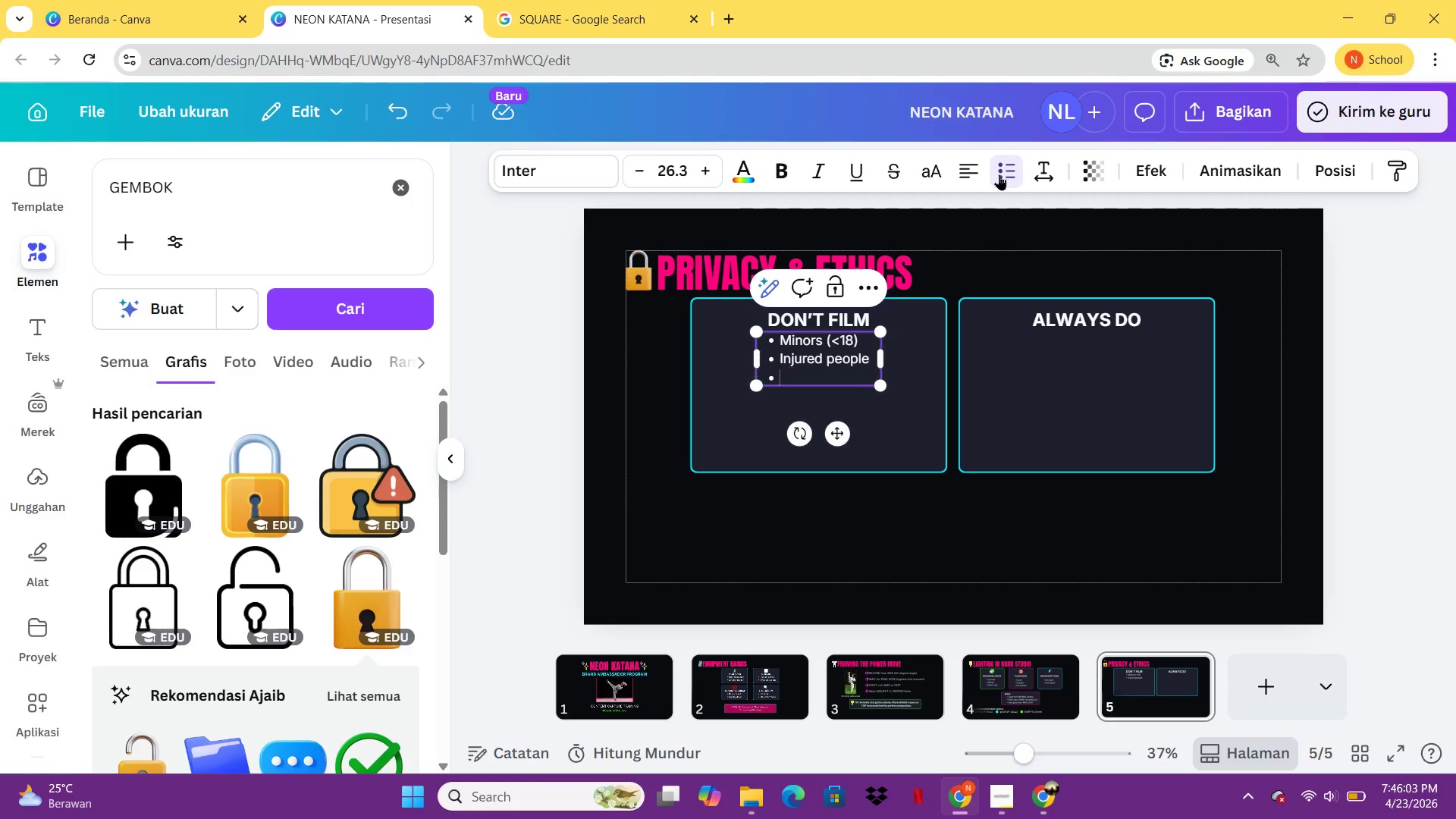 
key(Enter)
 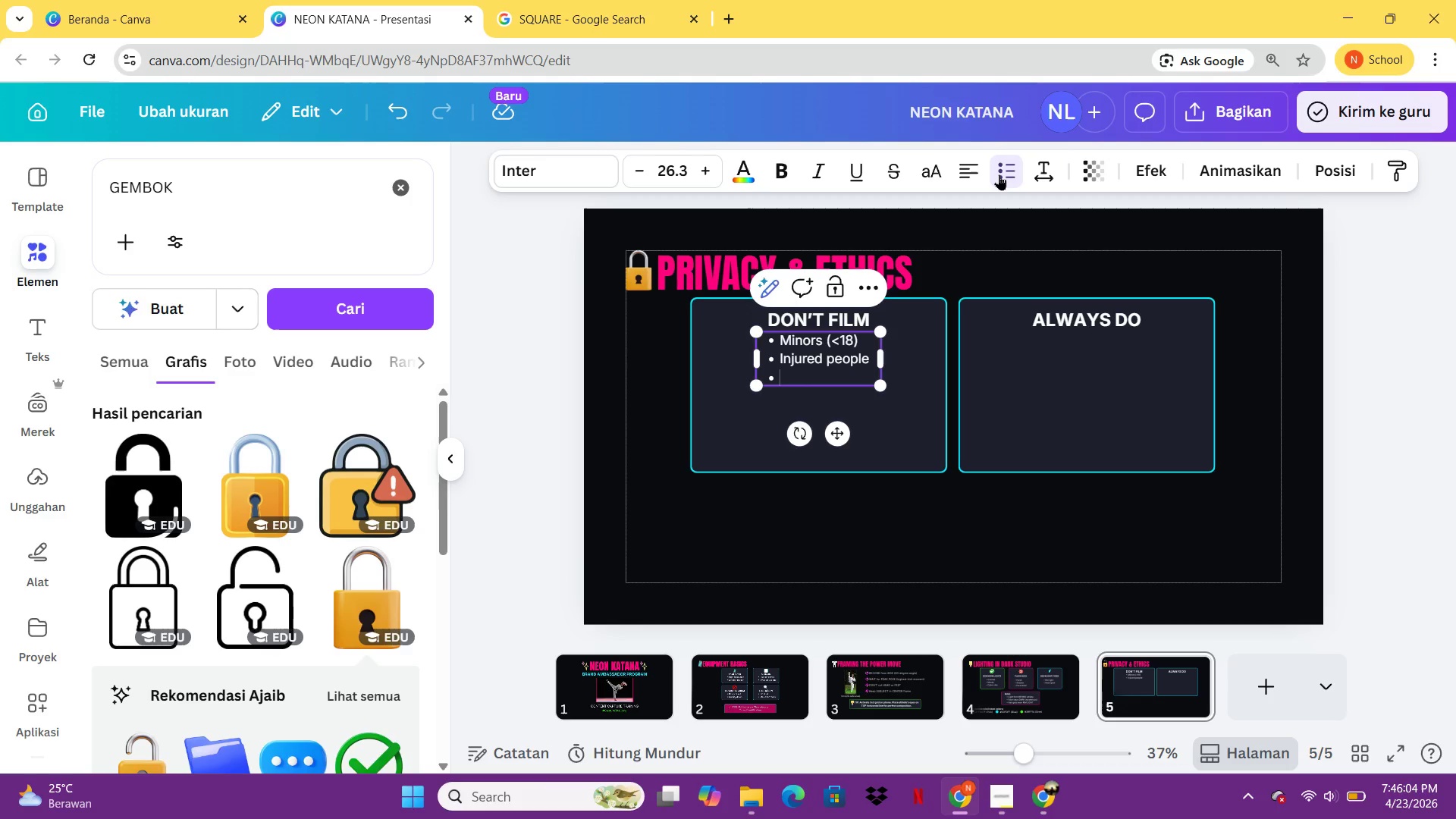 
type(Faces without consect)
key(Backspace)
key(Backspace)
type(c)
key(Backspace)
type(nt)
 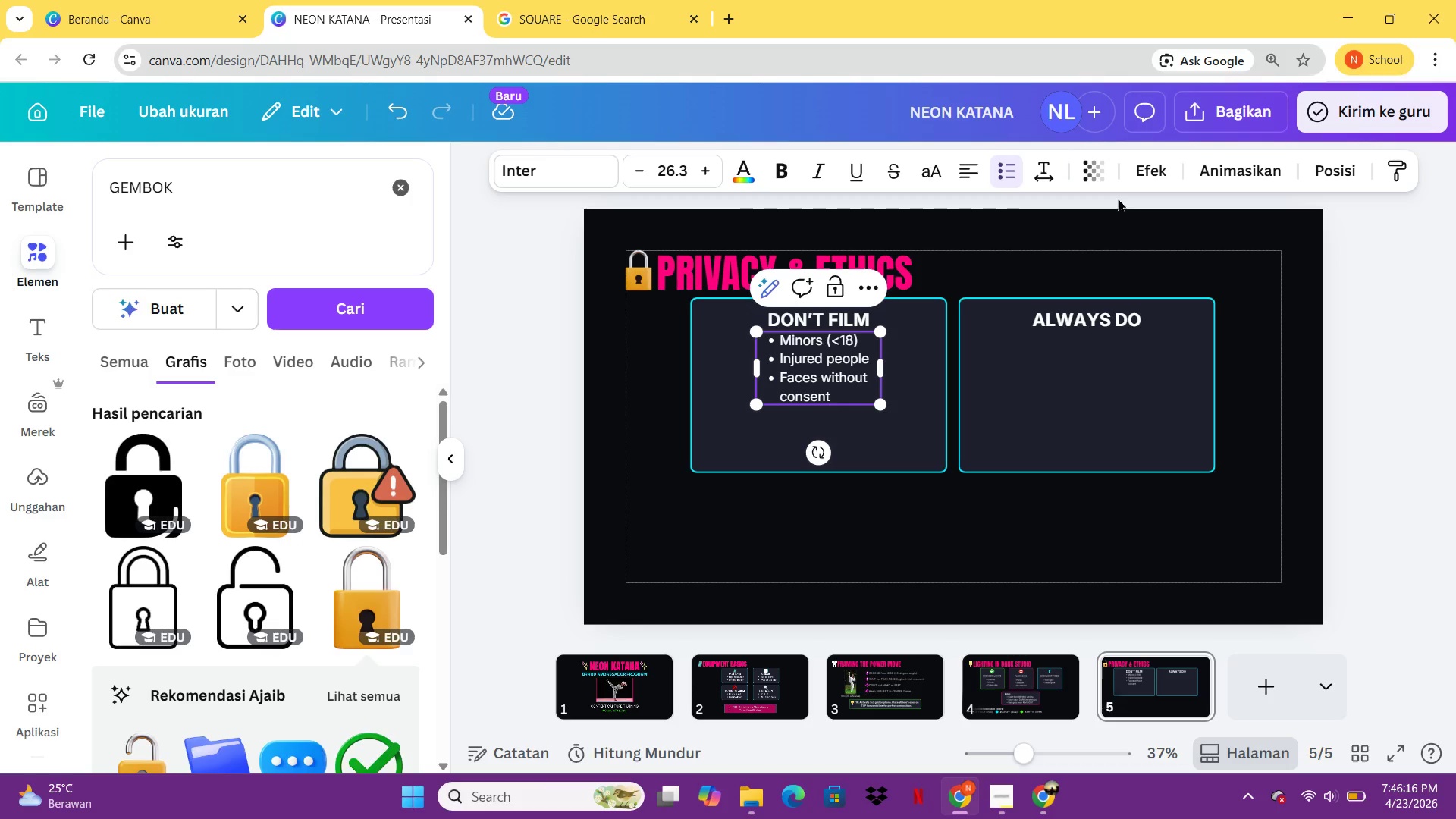 
key(Control+A)
 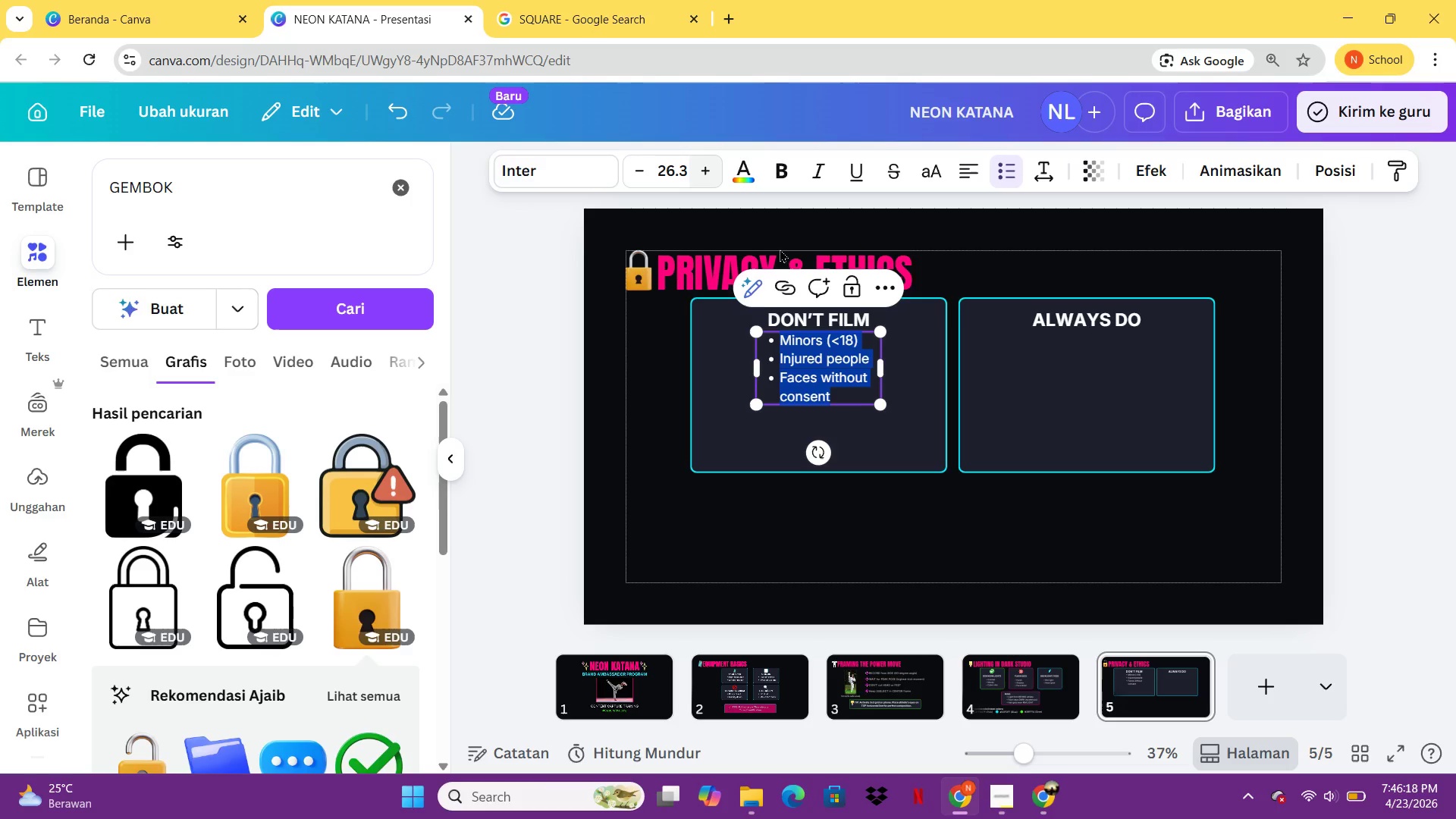 
left_click([912, 454])
 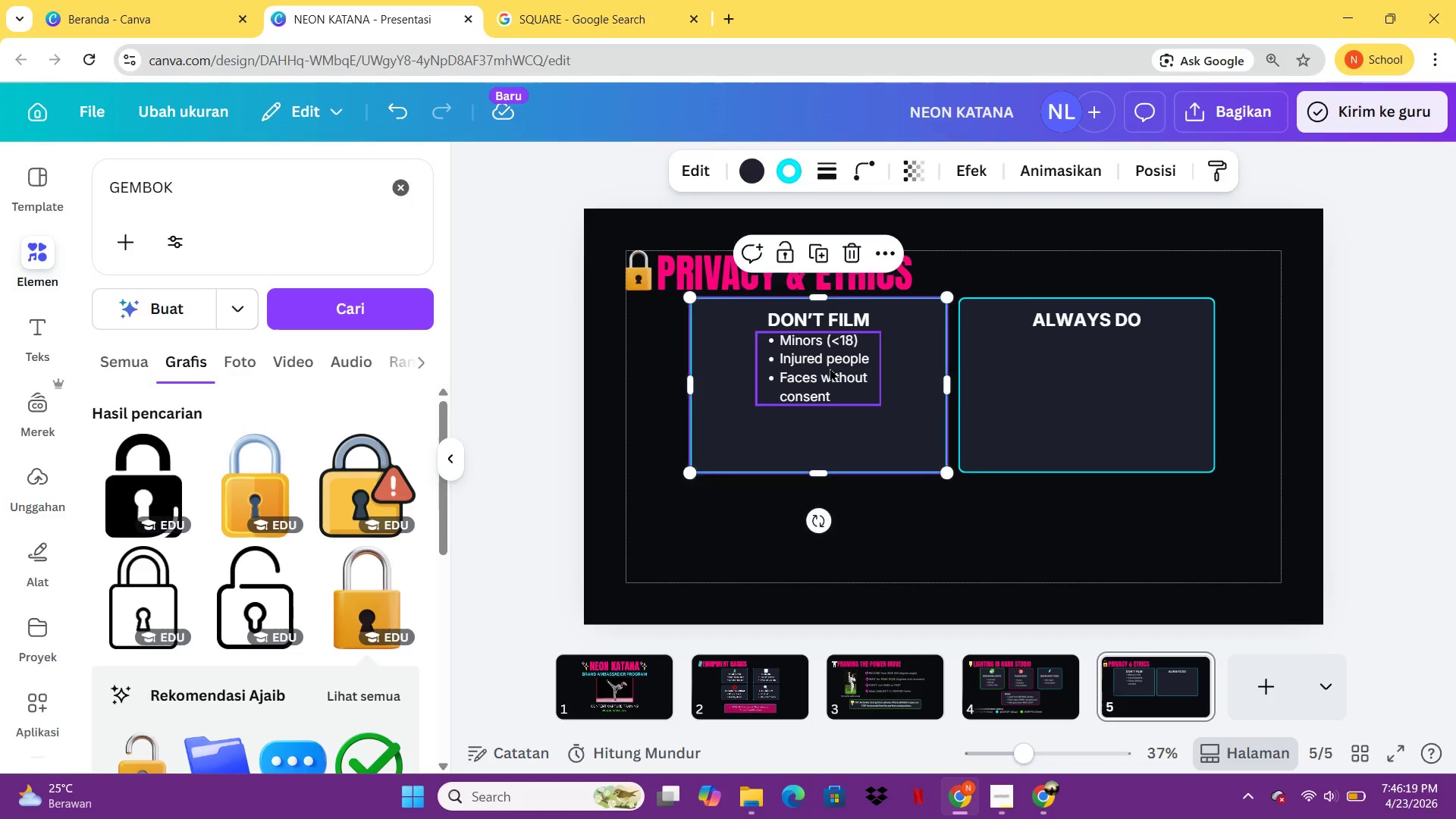 
left_click_drag(start_coordinate=[830, 368], to_coordinate=[830, 408])
 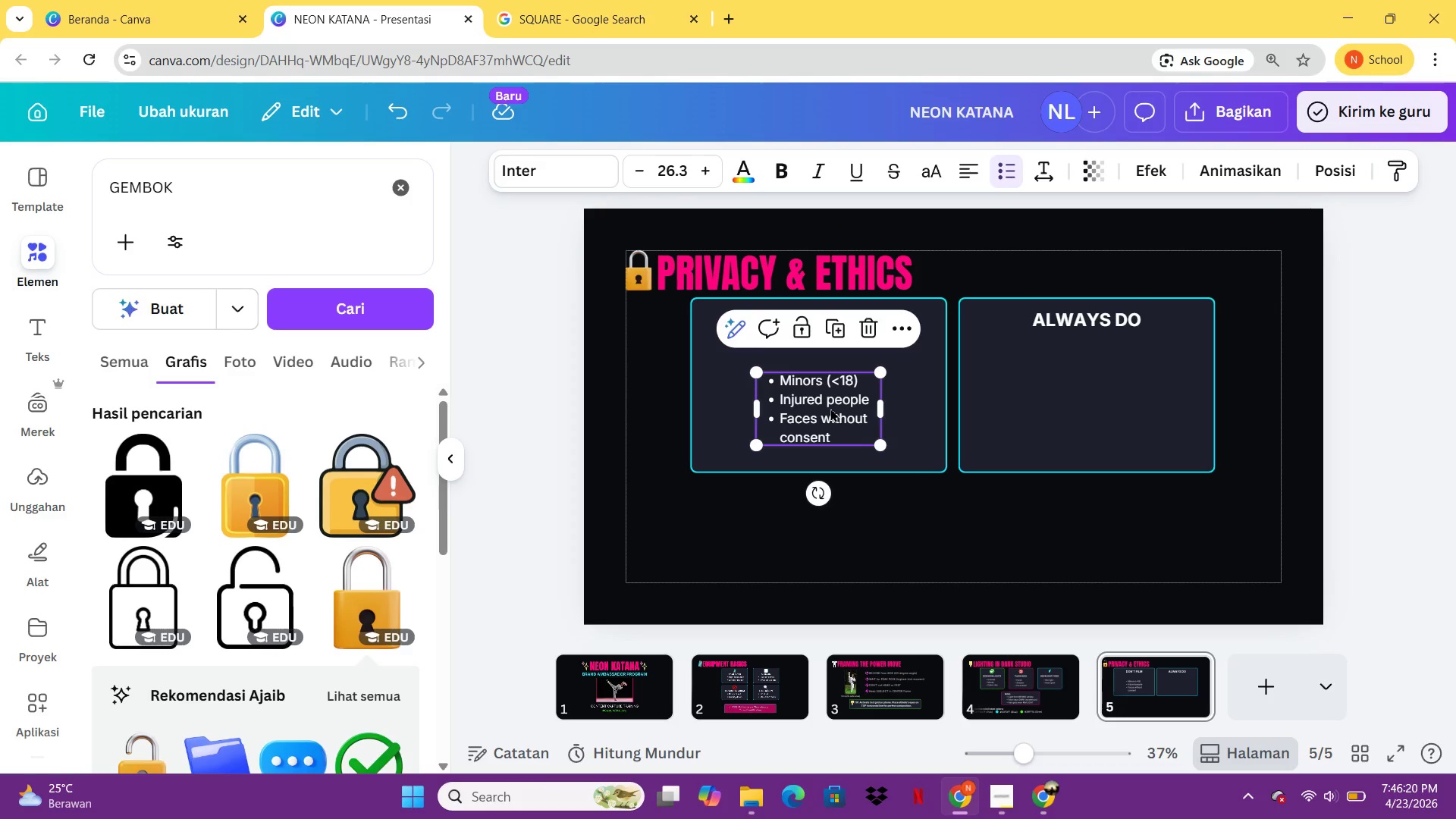 
left_click([830, 408])
 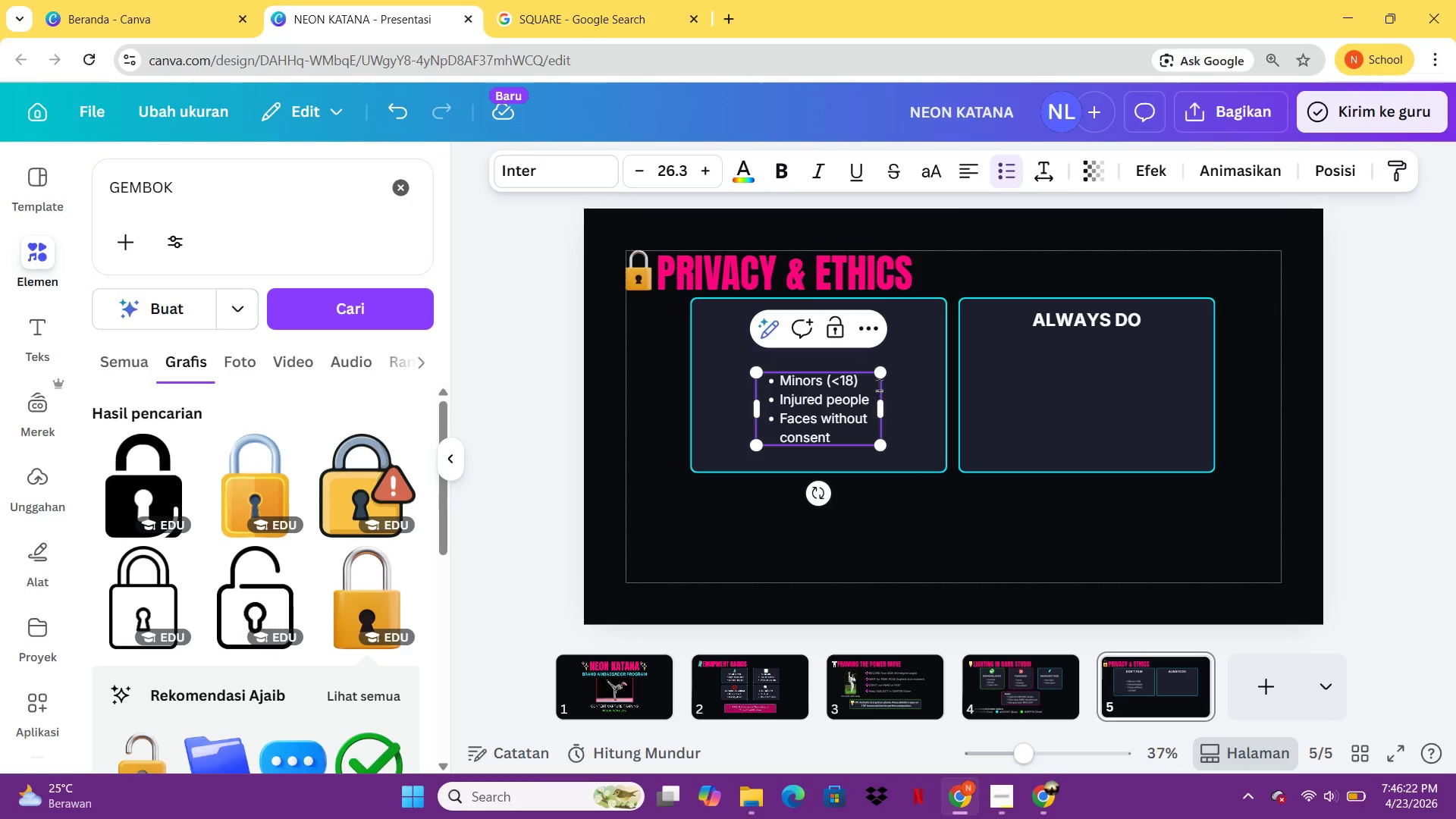 
left_click_drag(start_coordinate=[881, 377], to_coordinate=[918, 355])
 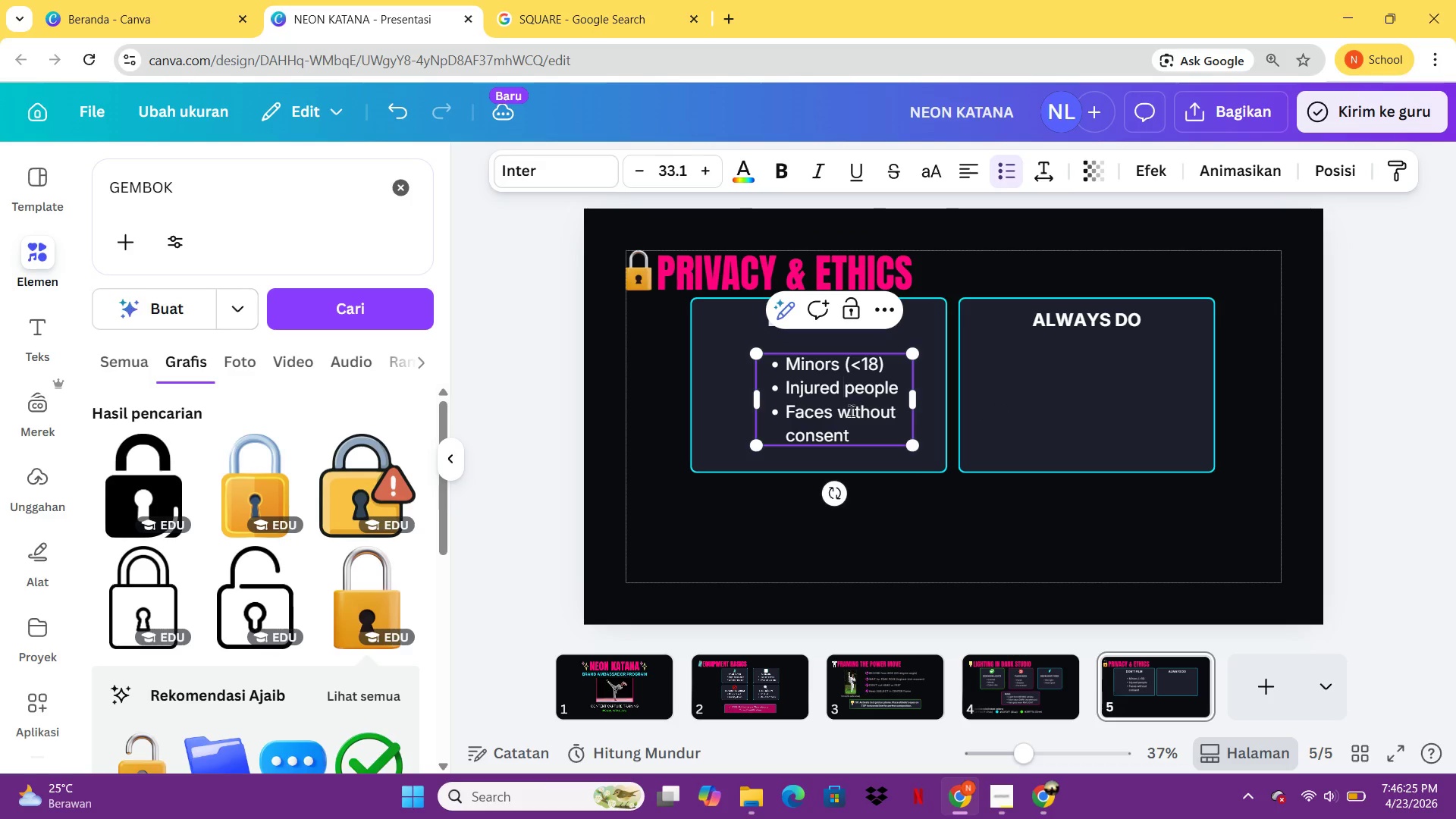 
left_click_drag(start_coordinate=[851, 410], to_coordinate=[822, 416])
 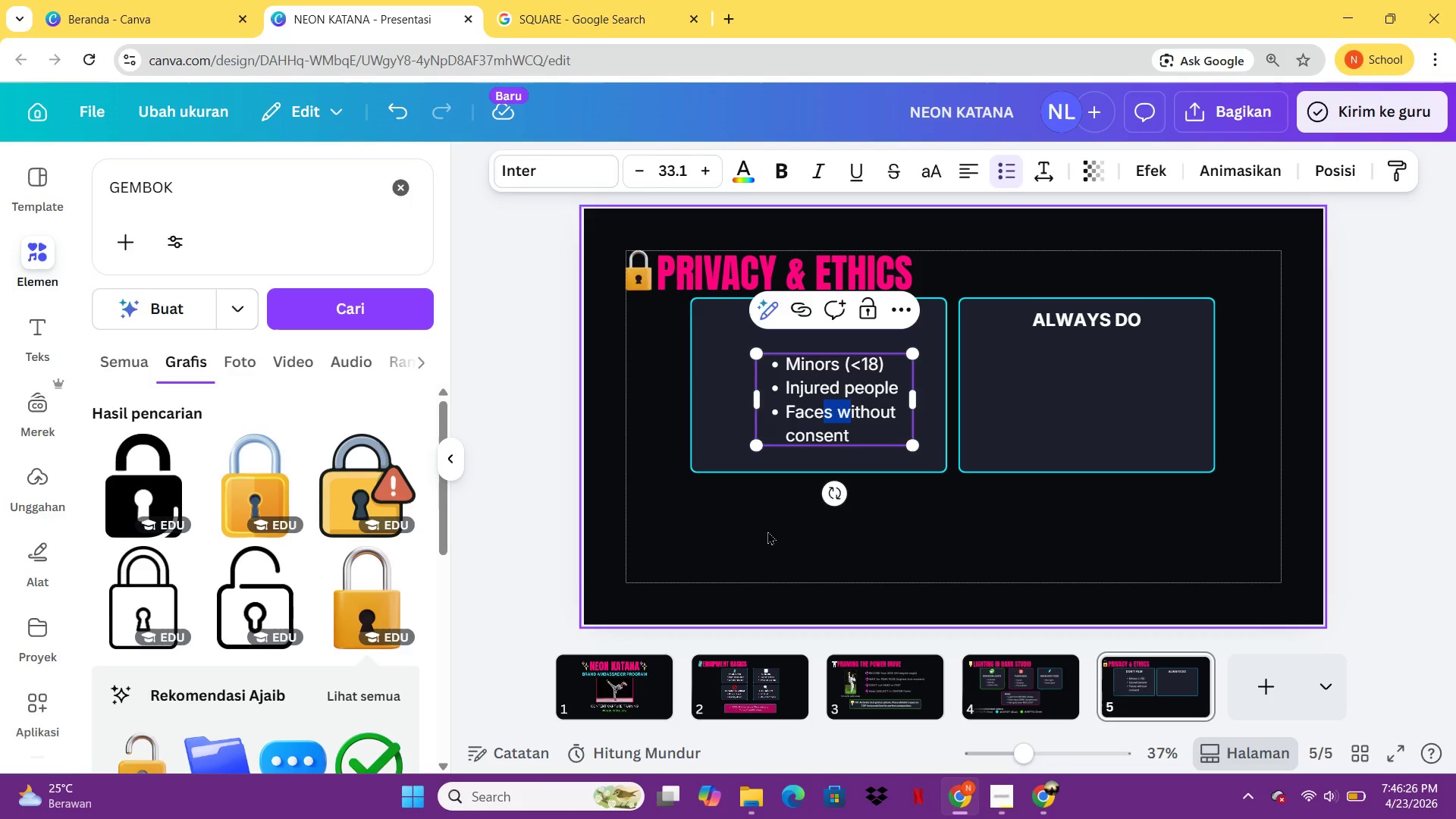 
left_click([767, 531])
 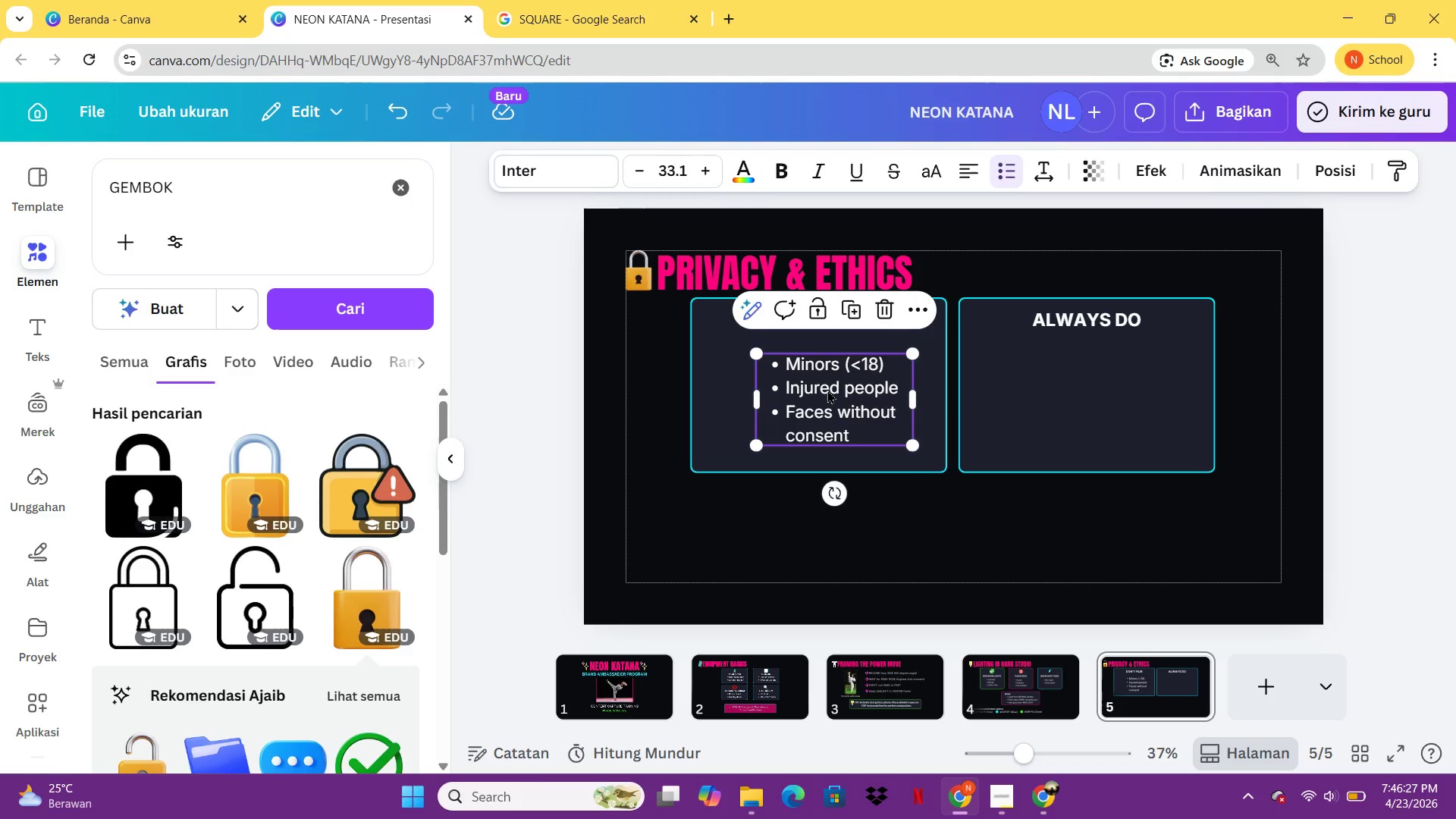 
left_click_drag(start_coordinate=[827, 390], to_coordinate=[811, 377])
 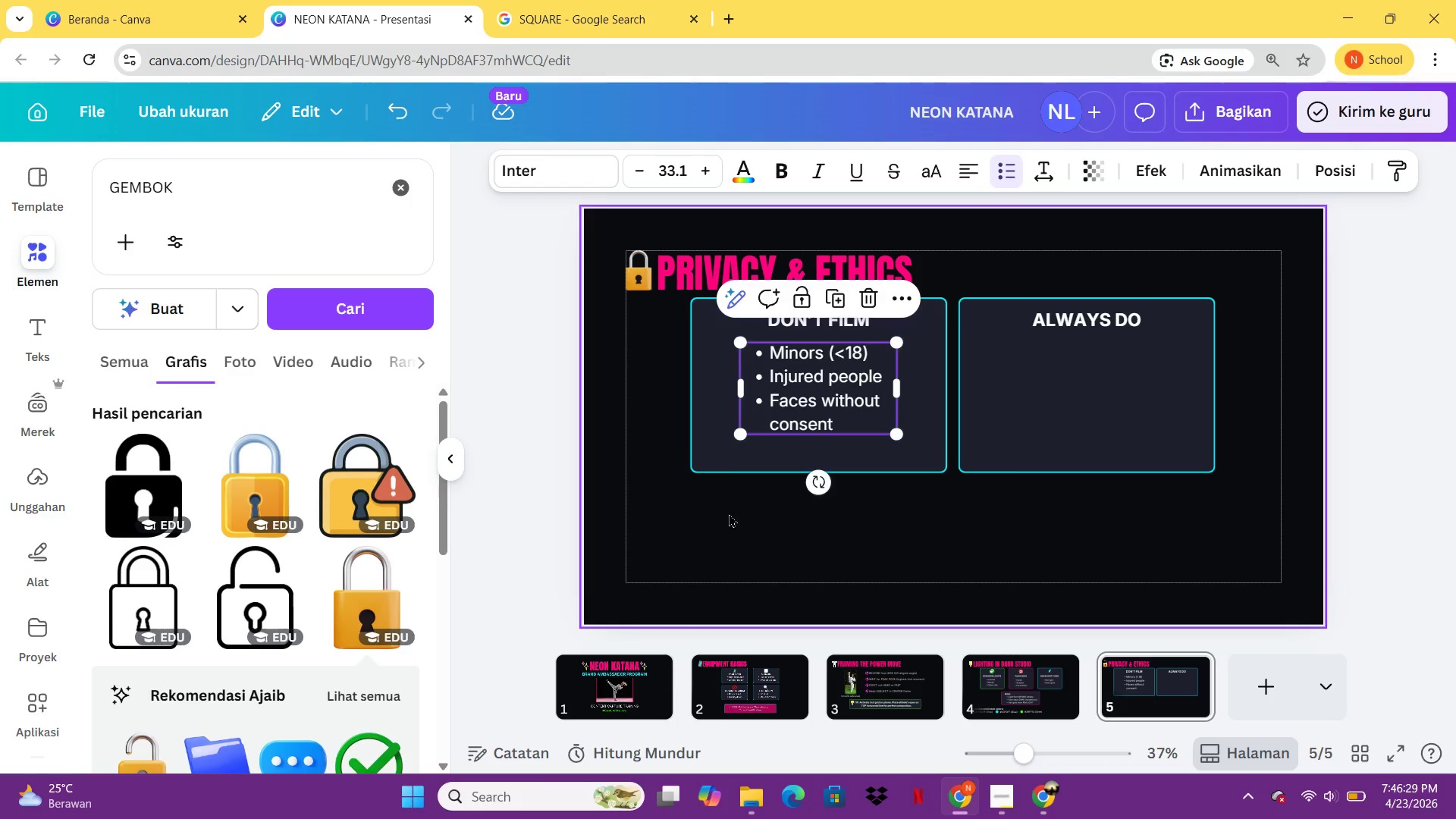 
left_click([729, 513])
 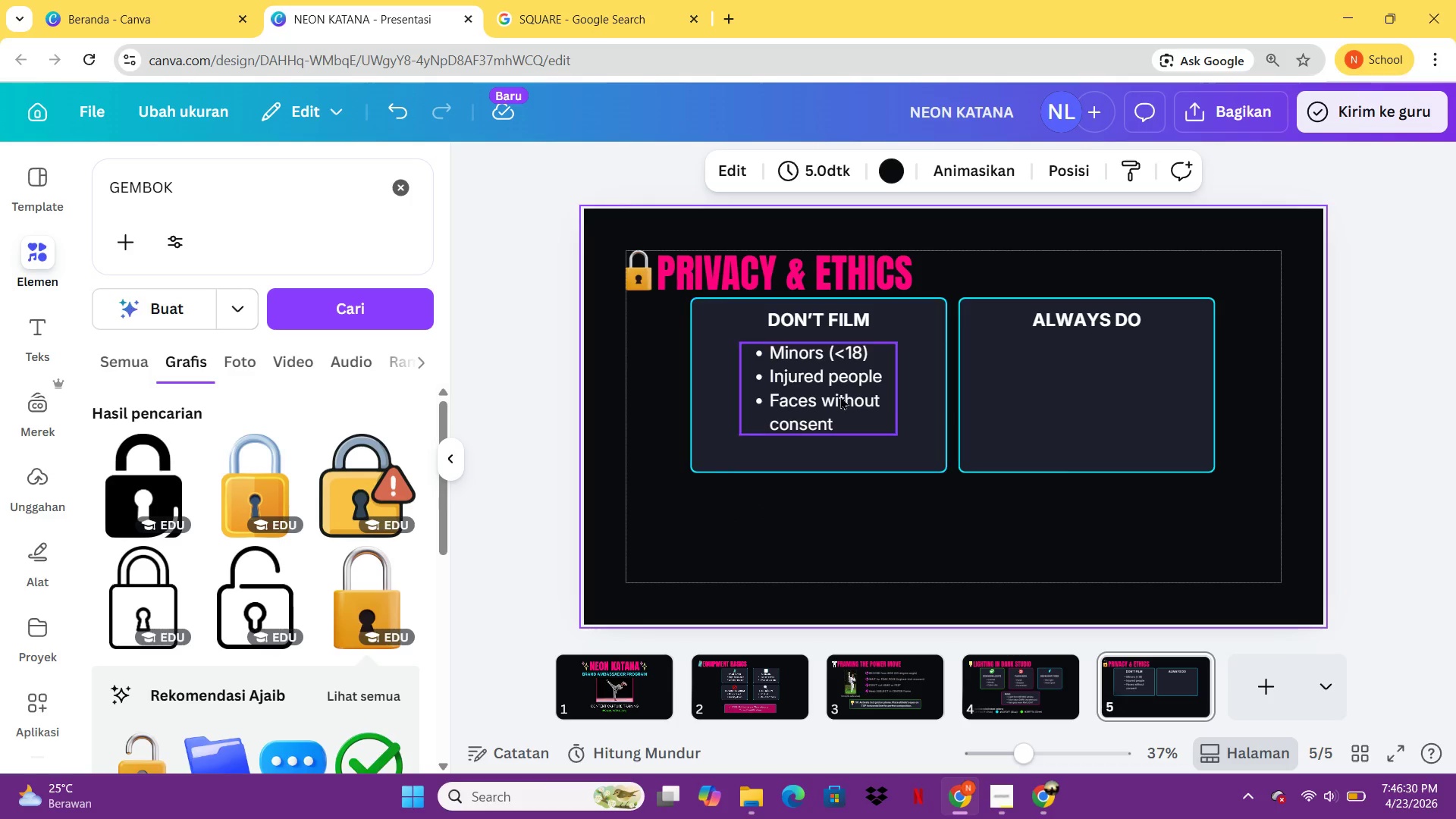 
left_click([839, 394])
 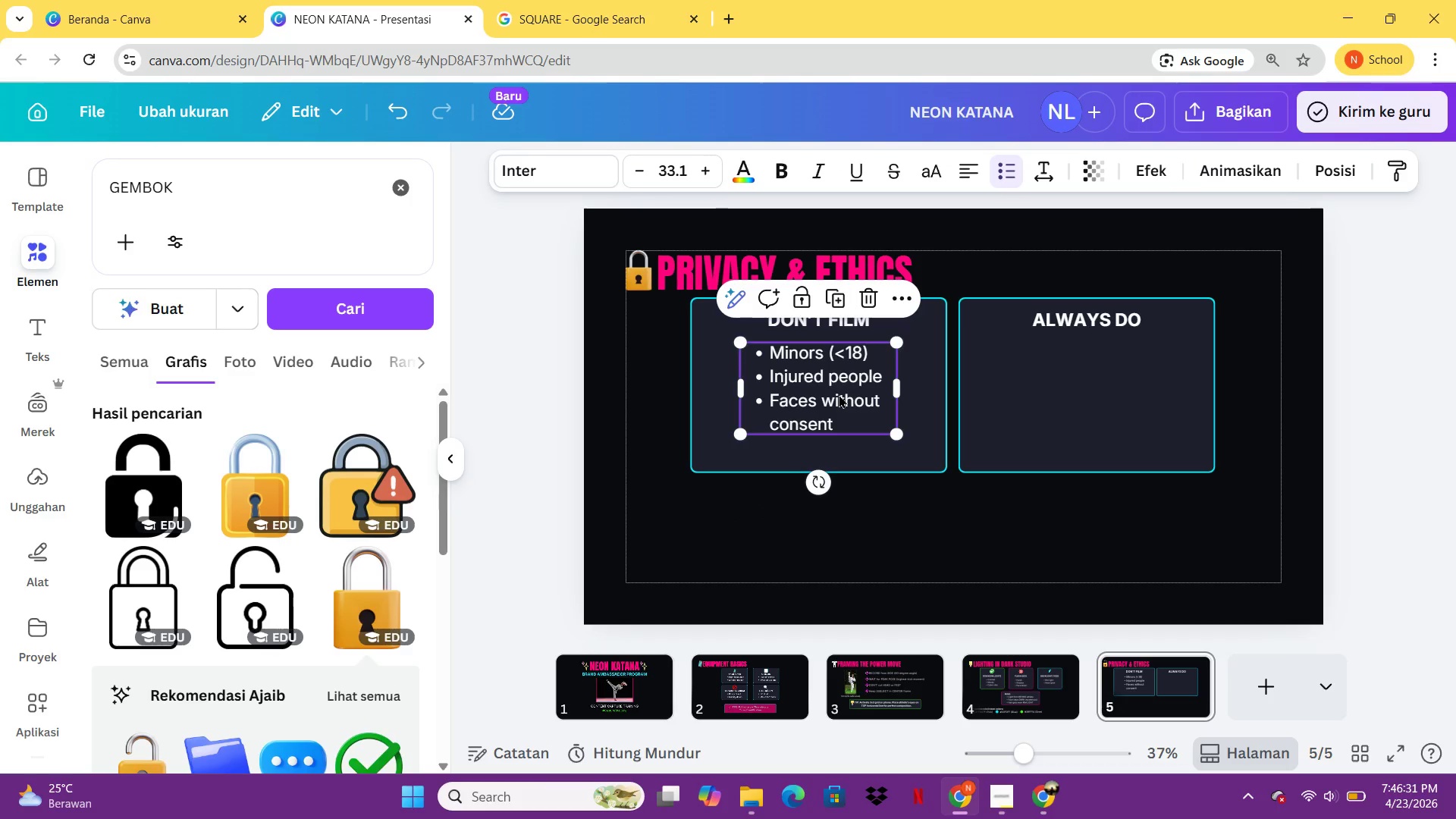 
key(Control+C)
 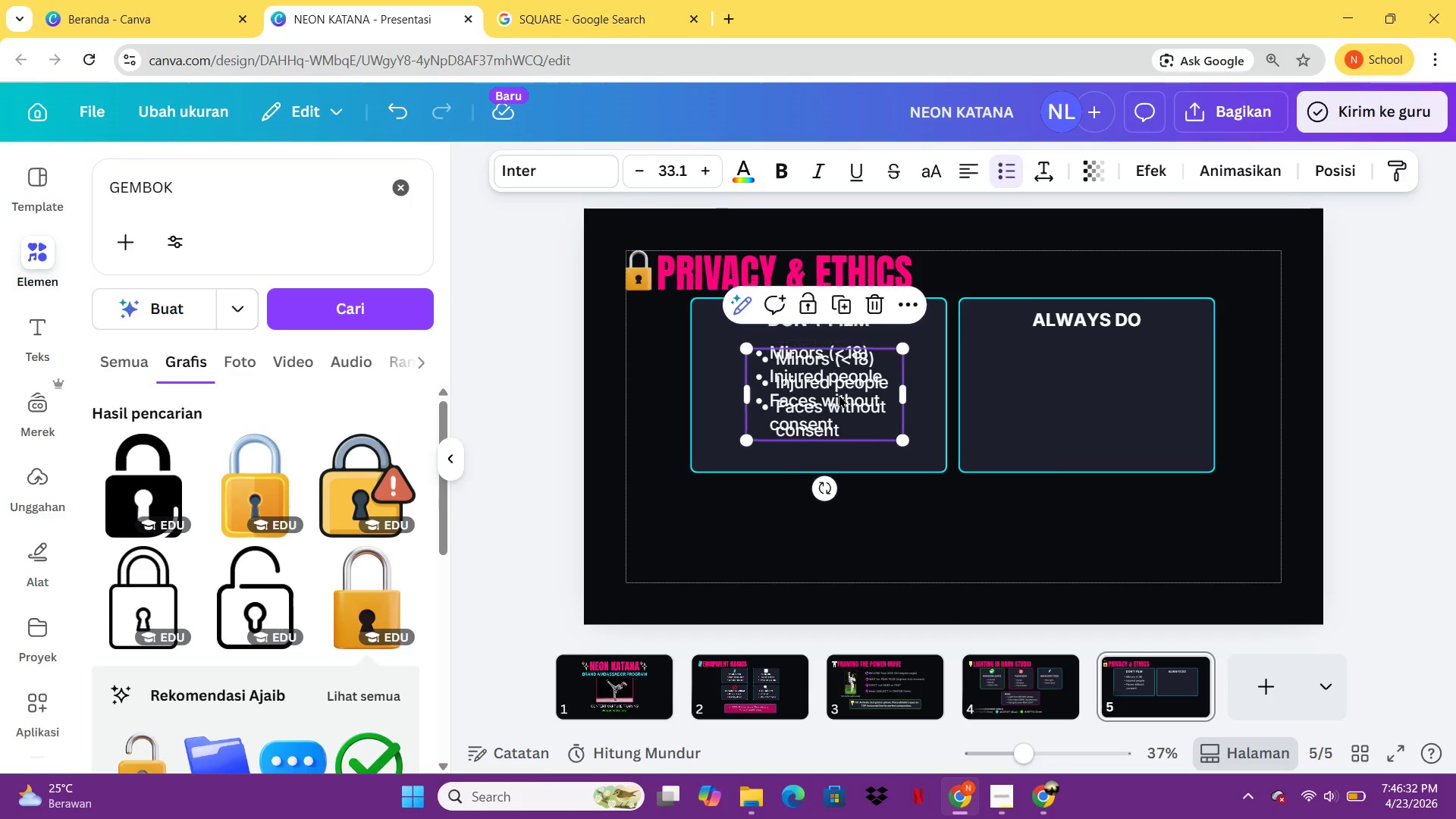 
key(Control+V)
 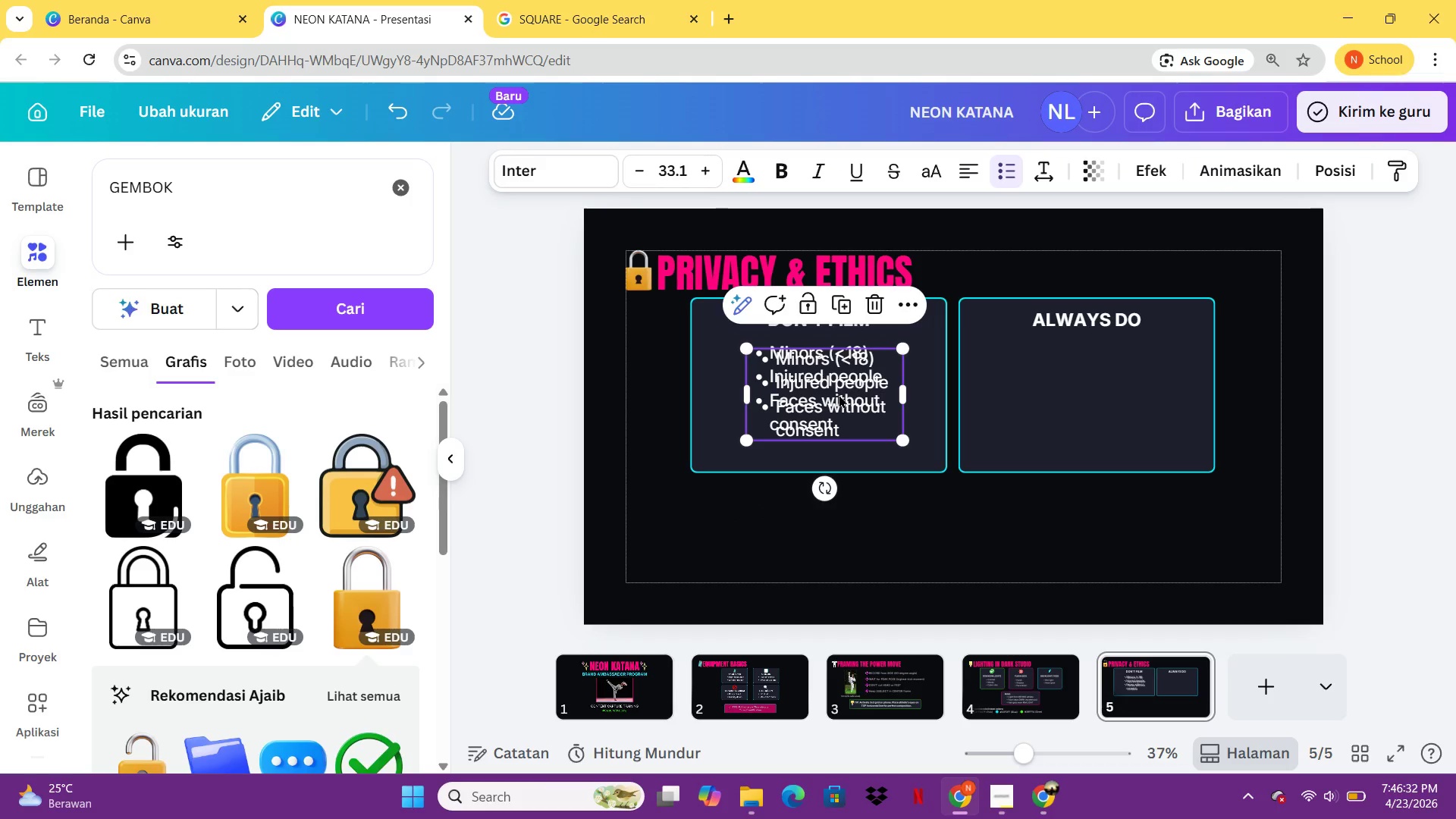 
left_click_drag(start_coordinate=[839, 394], to_coordinate=[1105, 395])
 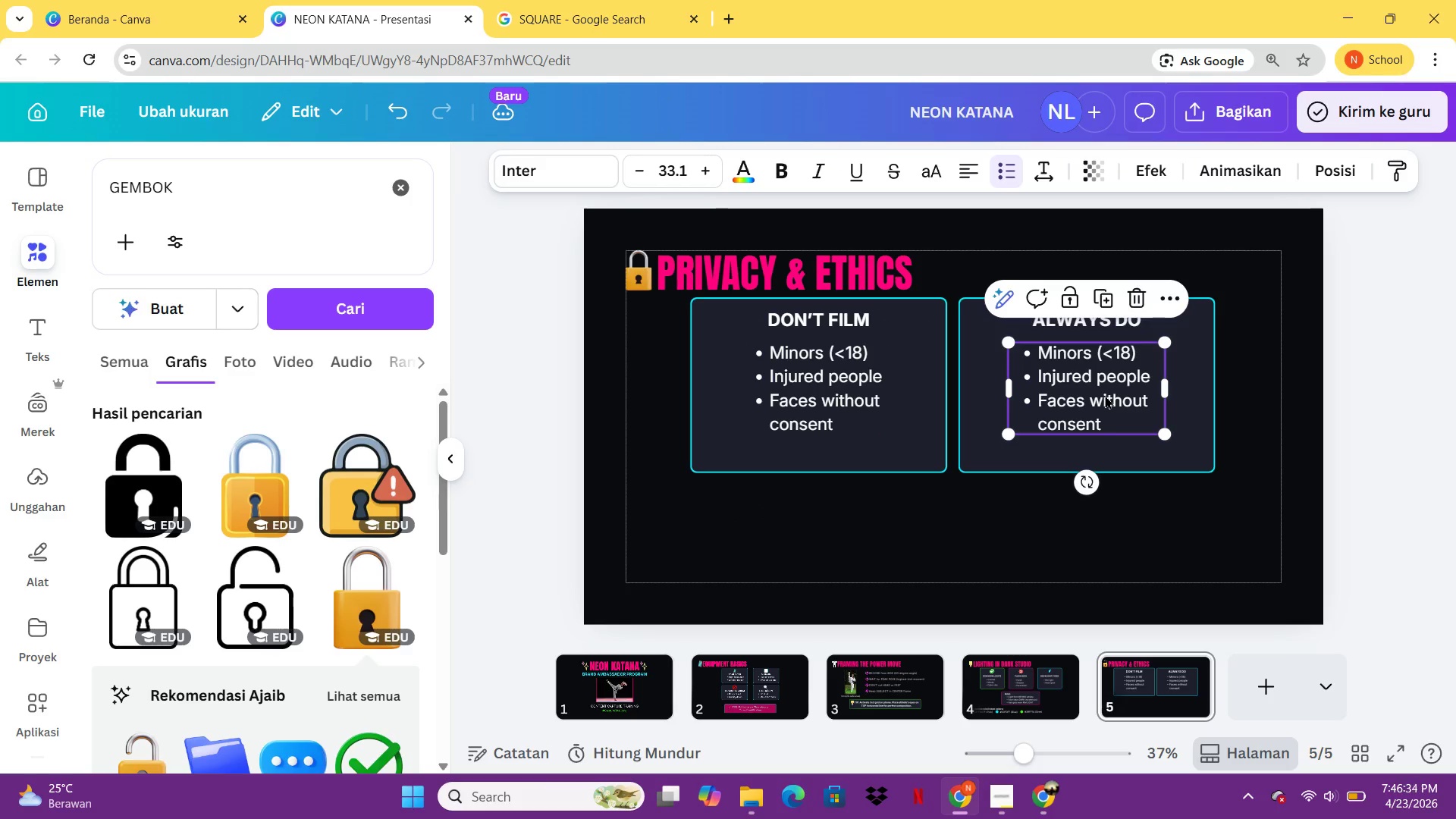 
left_click([1105, 395])
 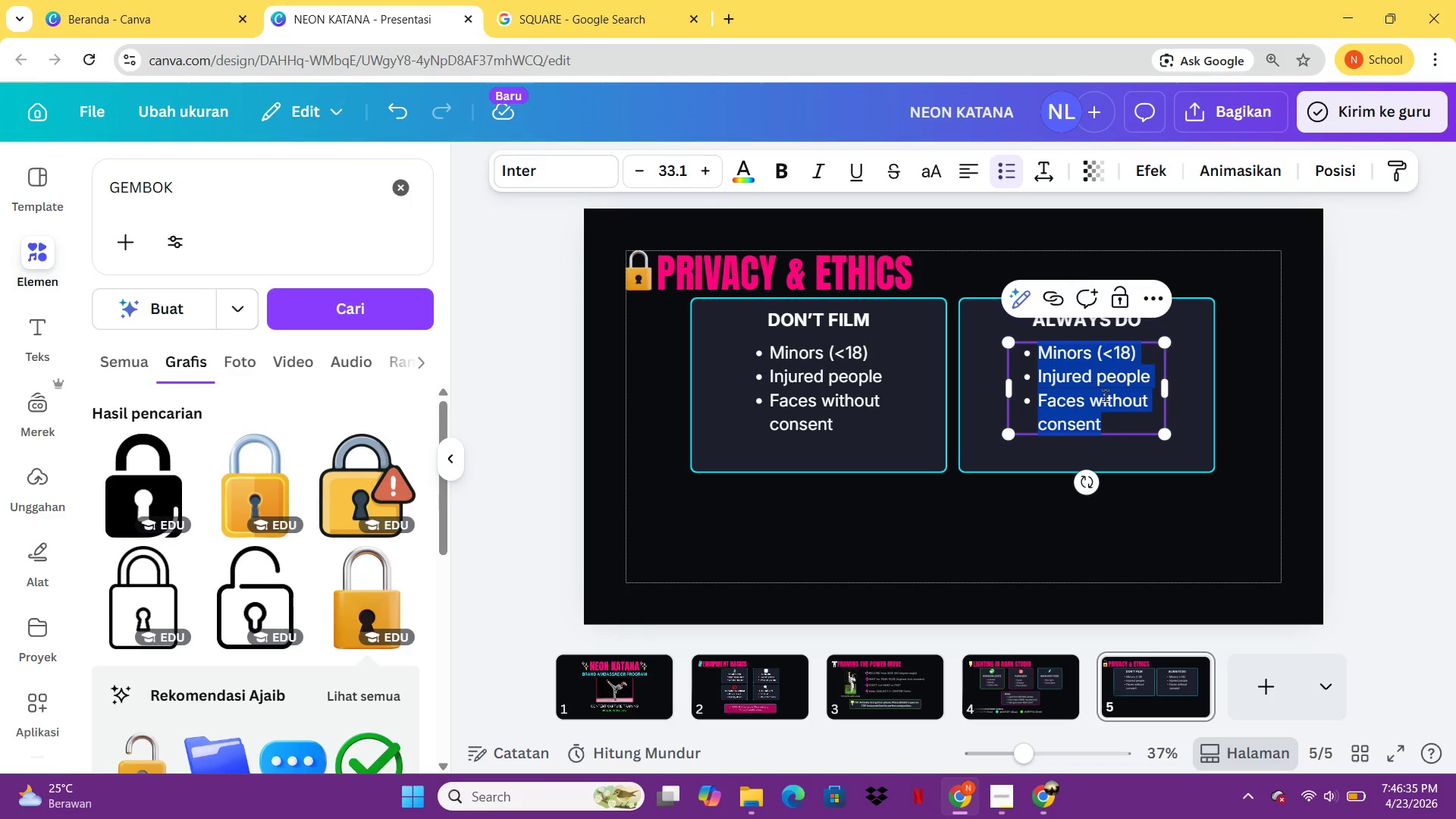 
type(Ask permission)
 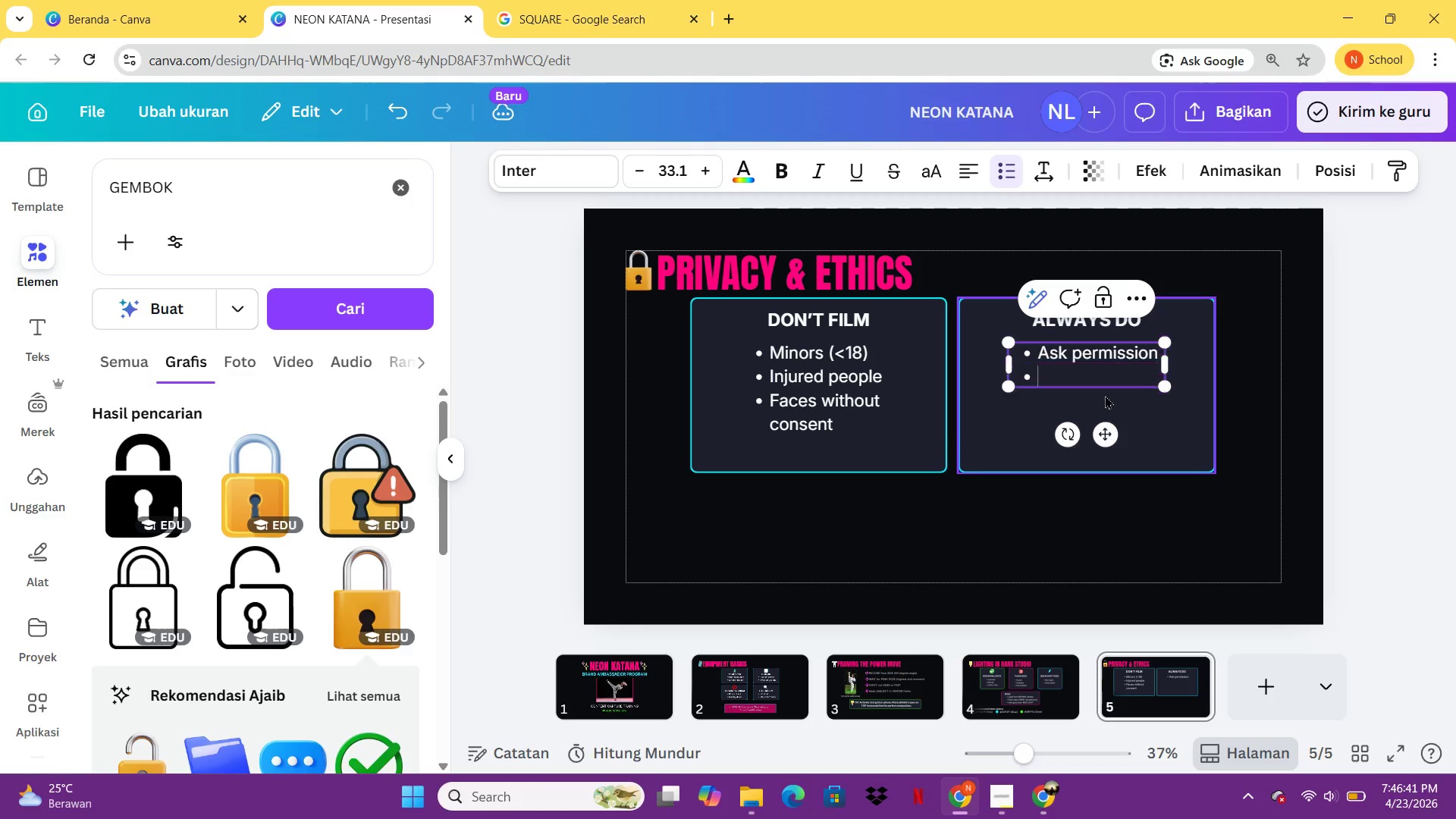 
key(Enter)
 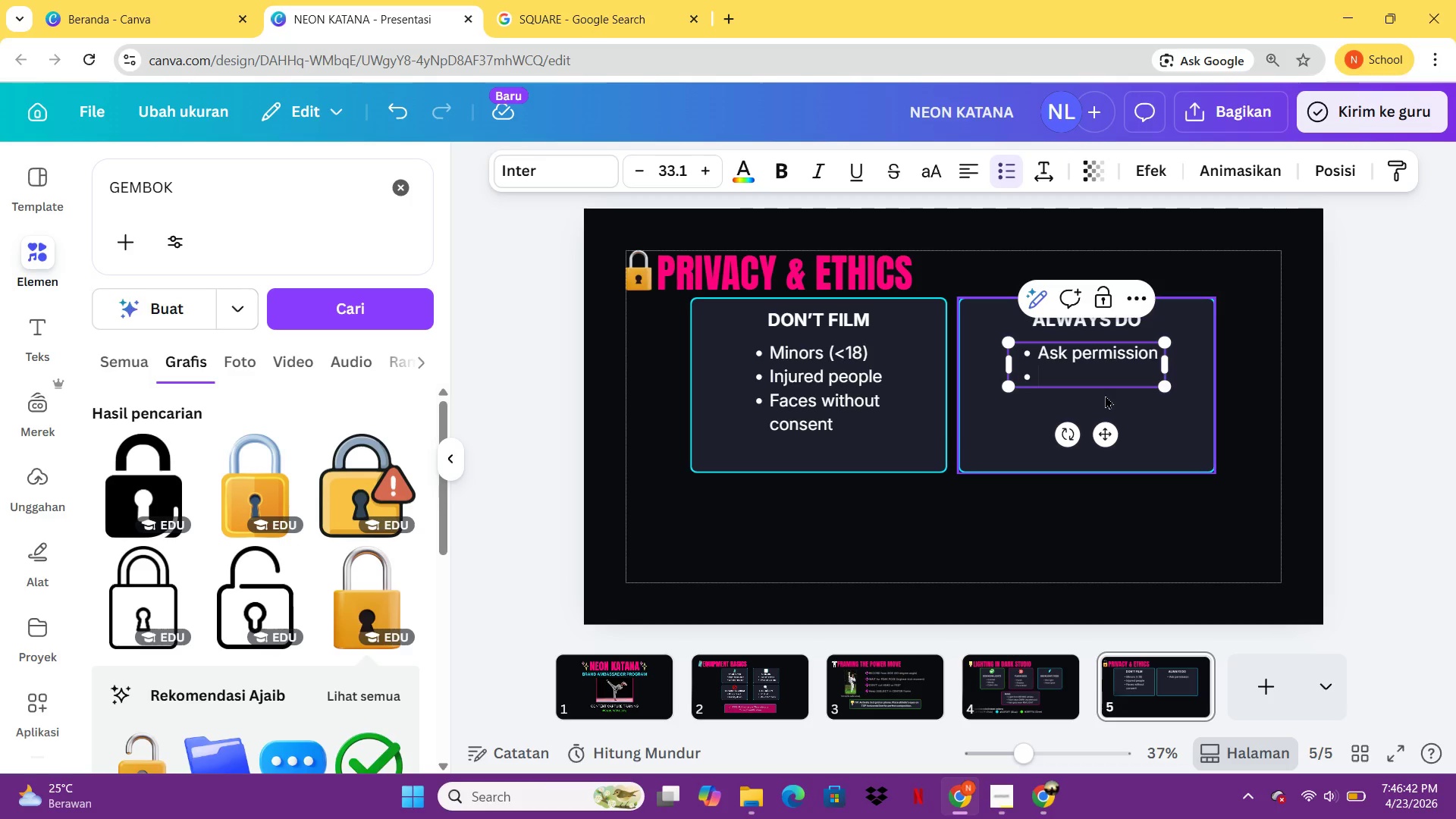 
type(Shpw )
key(Backspace)
key(Backspace)
key(Backspace)
type(ow phone fr)
key(Backspace)
type(irst )
key(Backspace)
 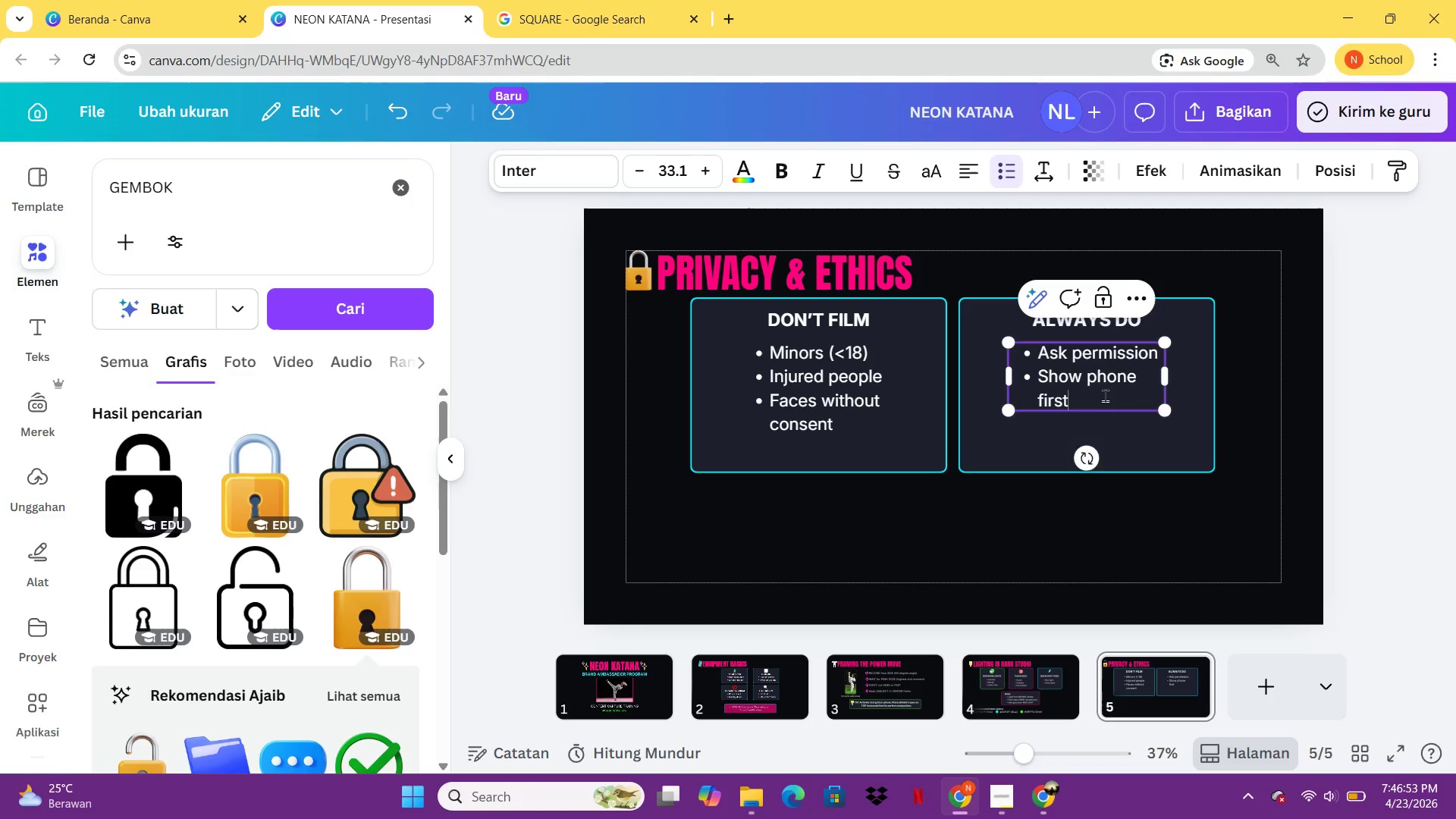 
key(Enter)
 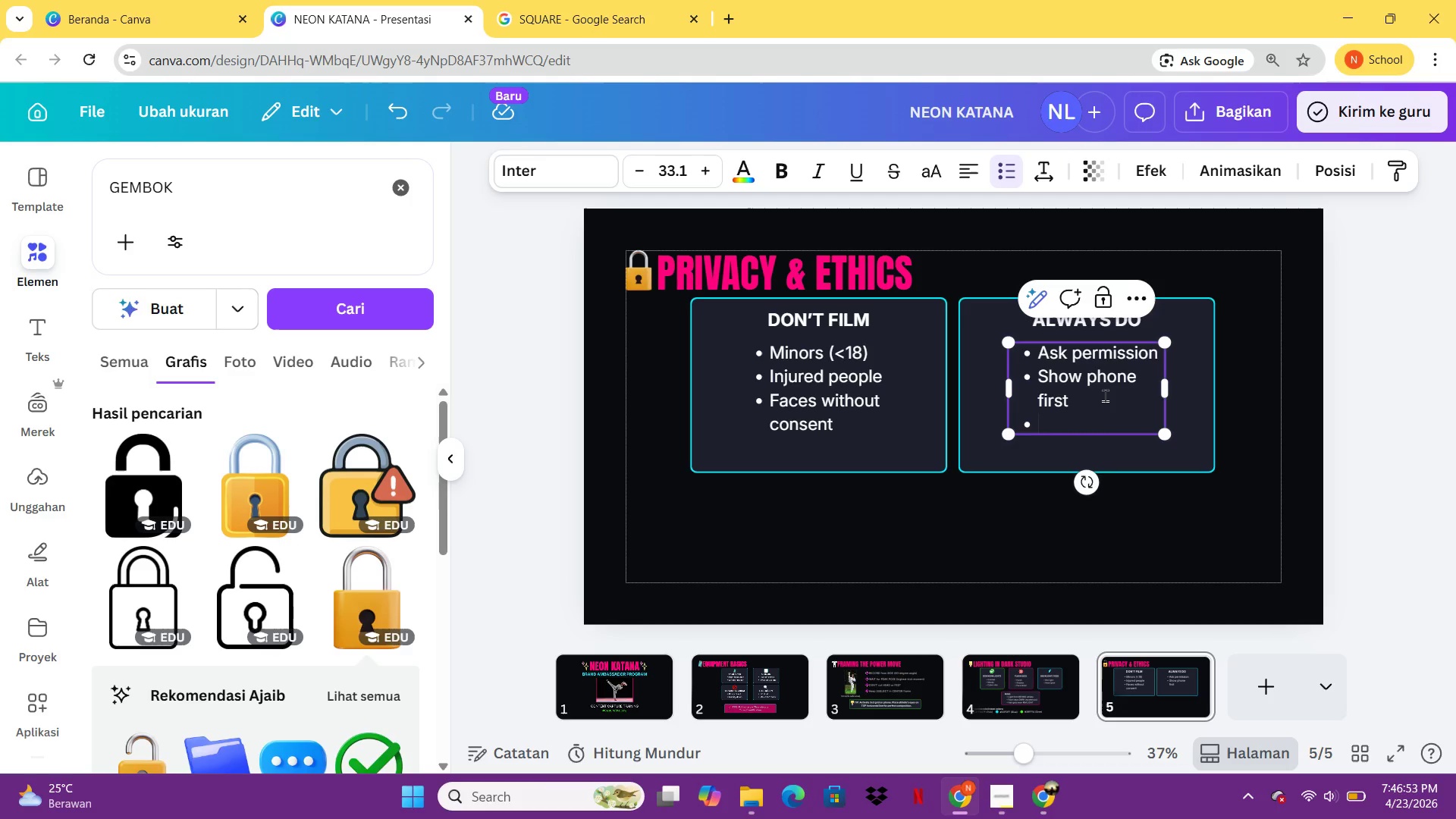 
type(Delete if "no))
key(Backspace)
type(")
 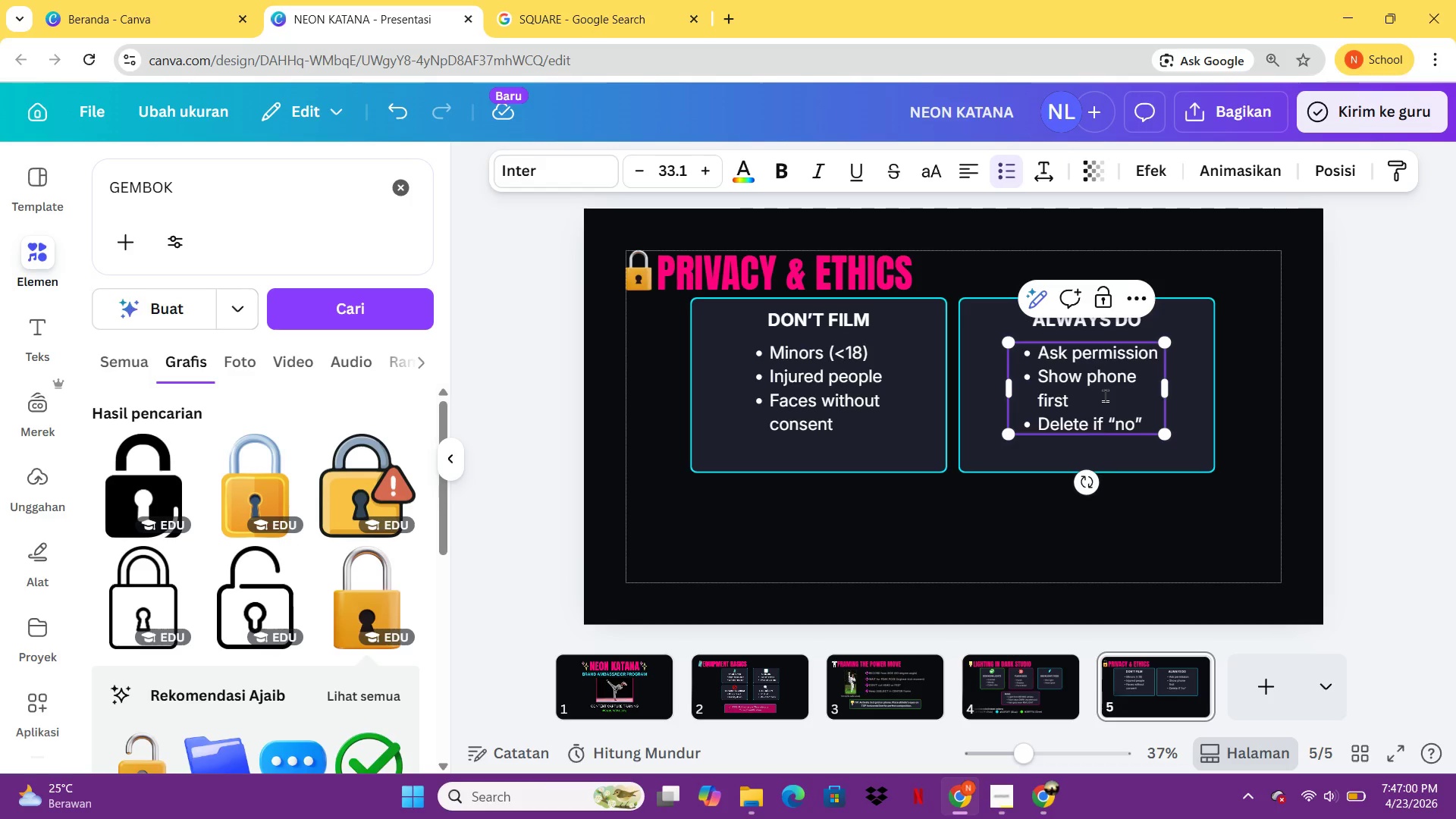 
left_click([1155, 507])
 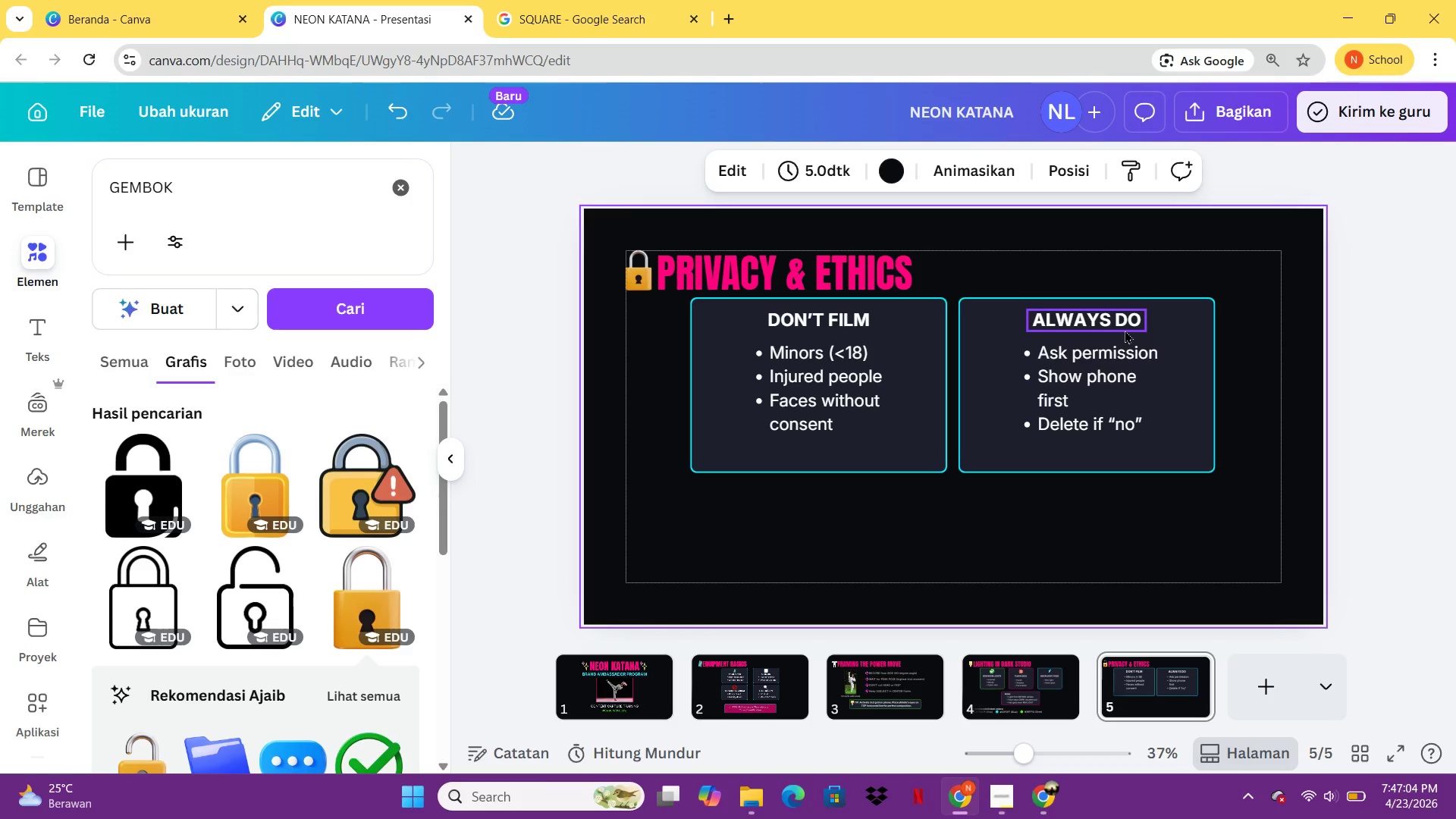 
left_click([1112, 328])
 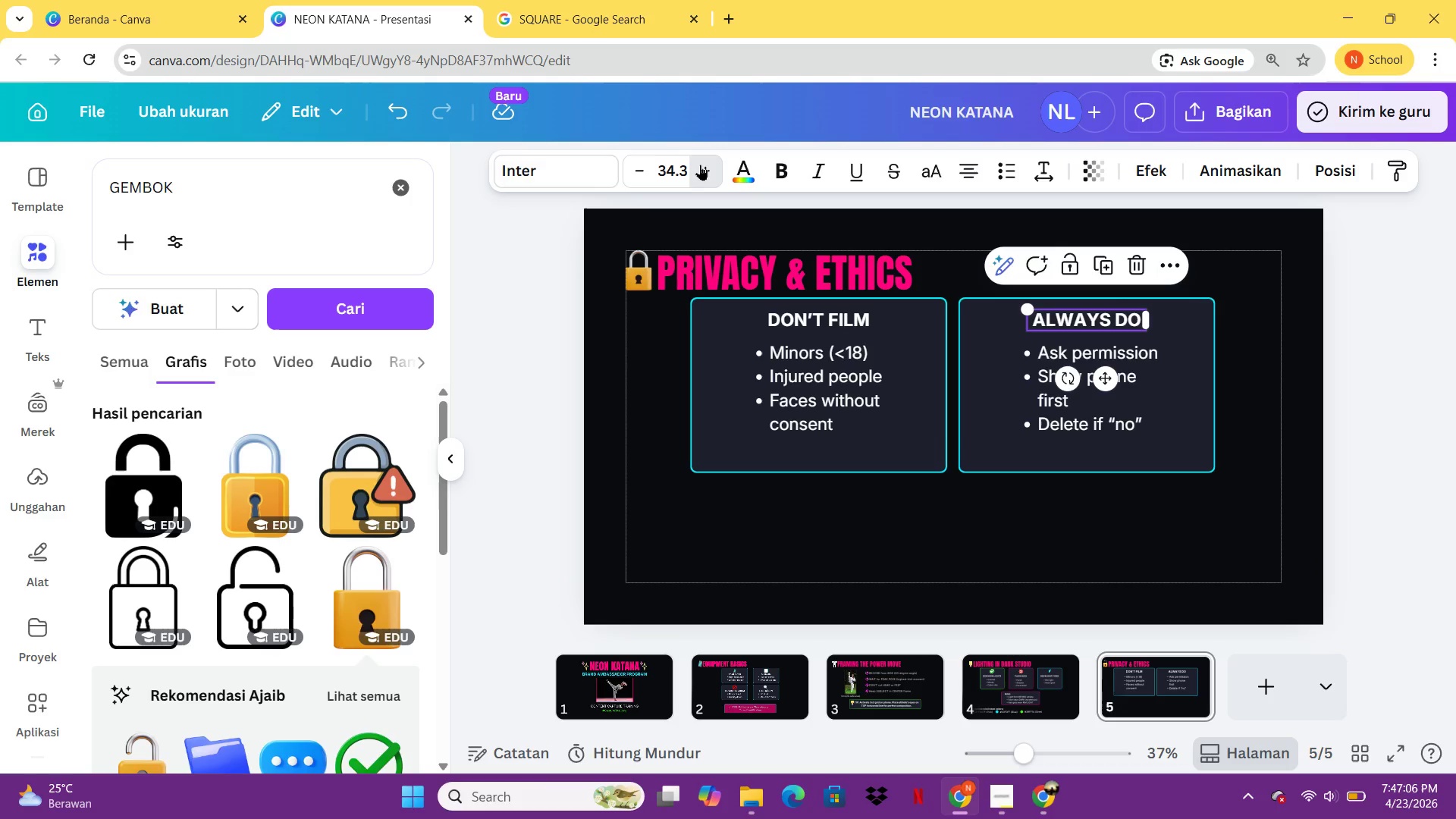 
double_click([700, 165])
 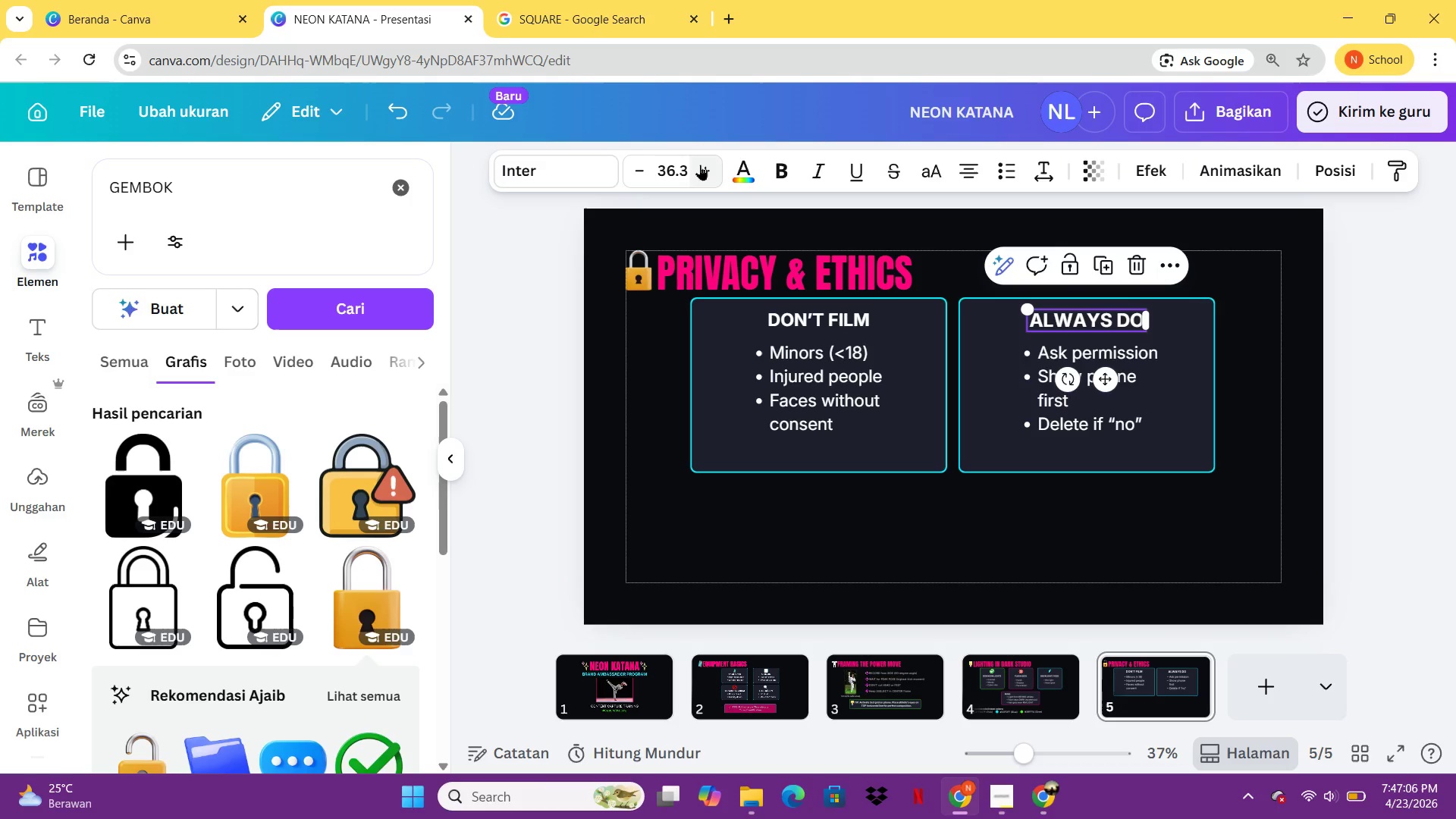 
triple_click([700, 165])
 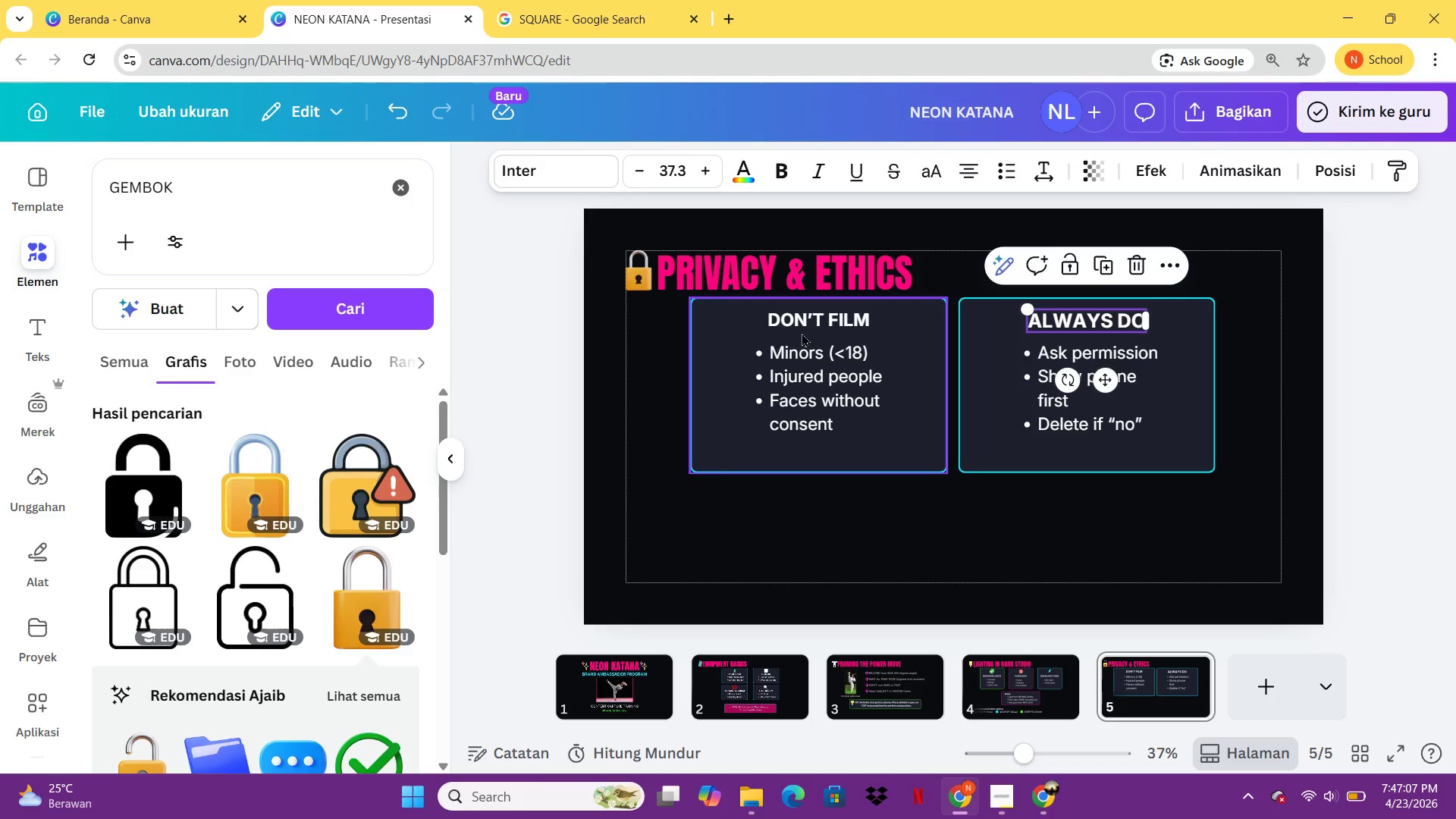 
left_click([805, 322])
 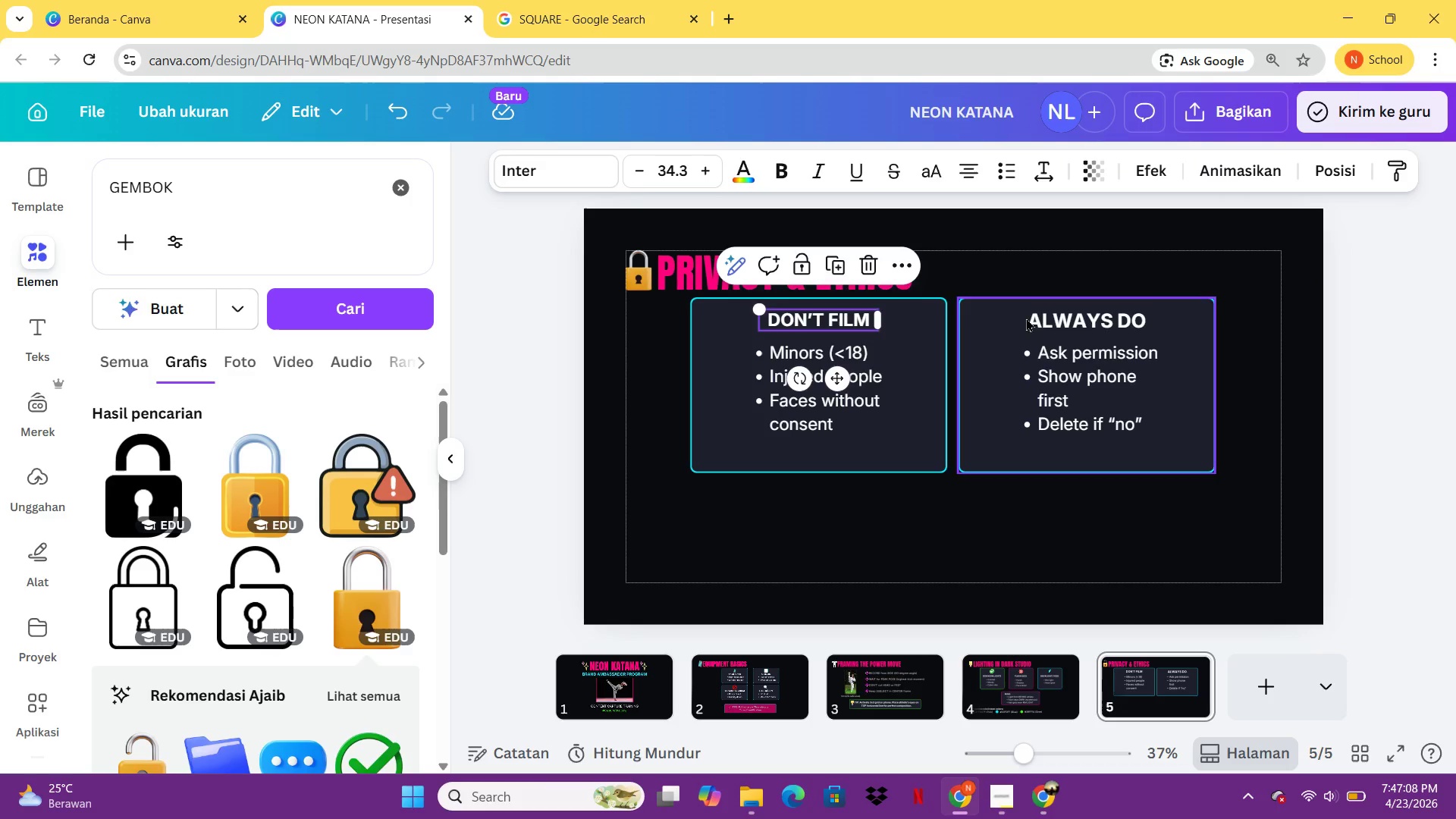 
left_click([1028, 318])
 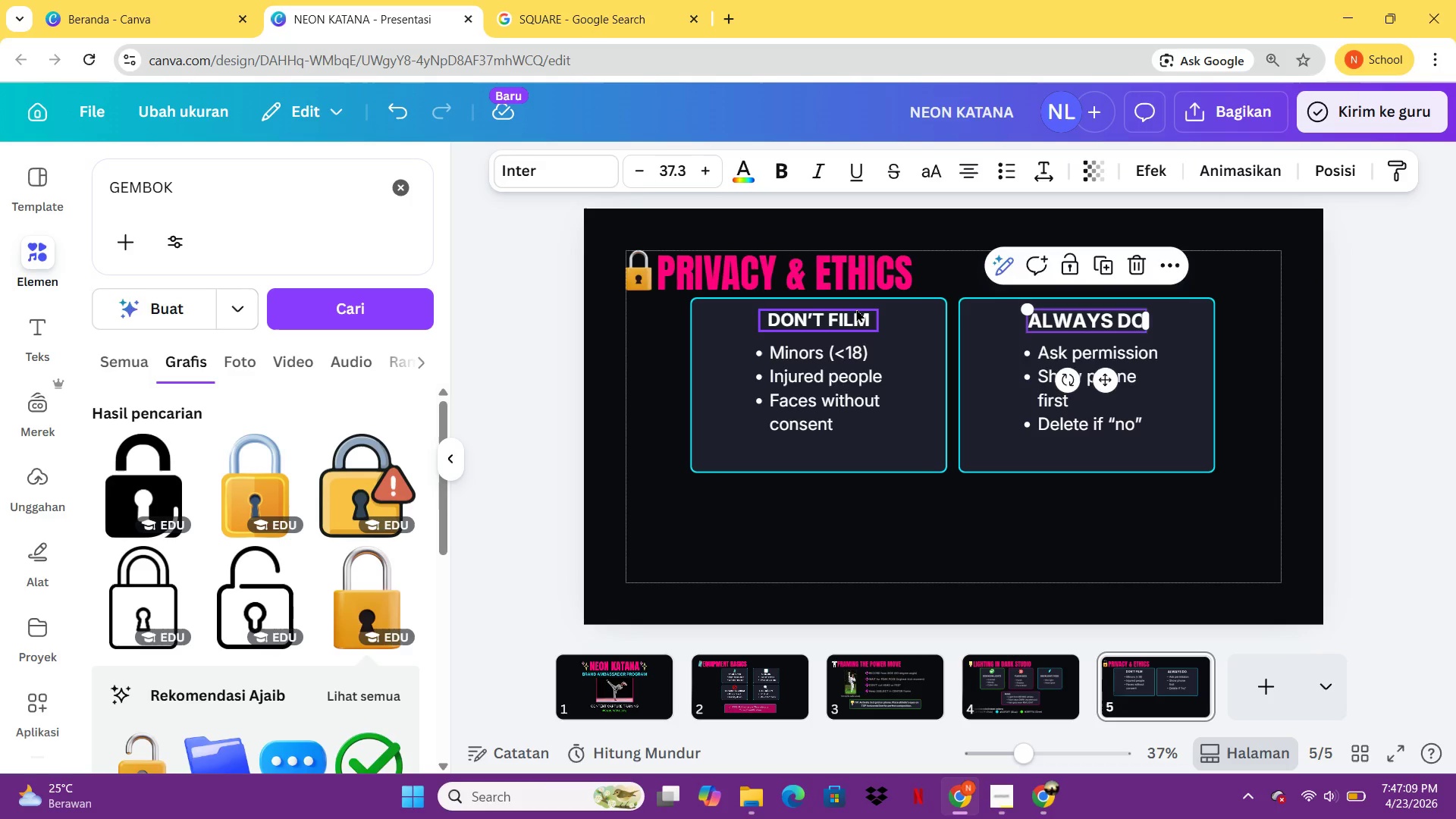 
left_click([856, 309])
 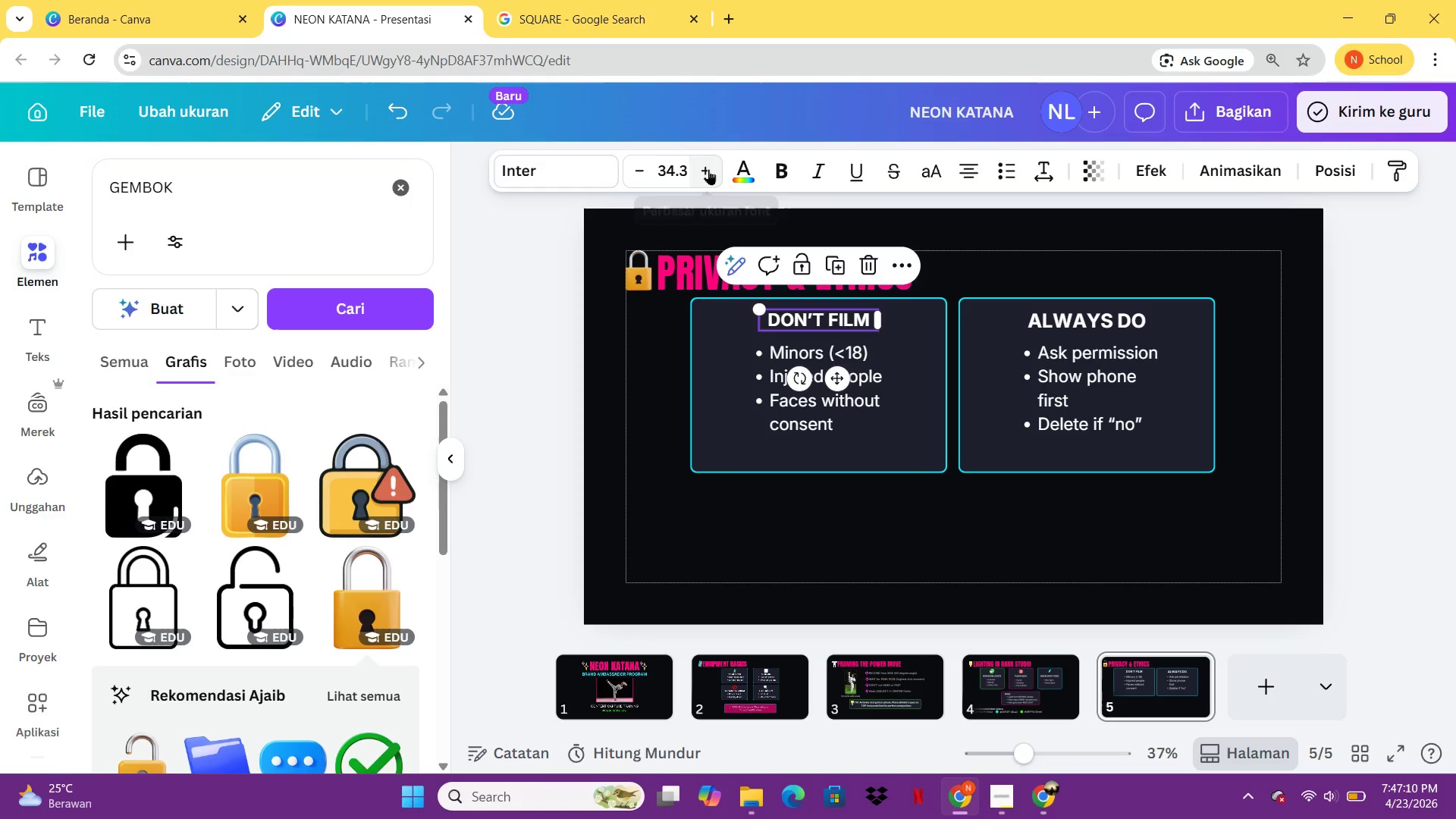 
double_click([708, 169])
 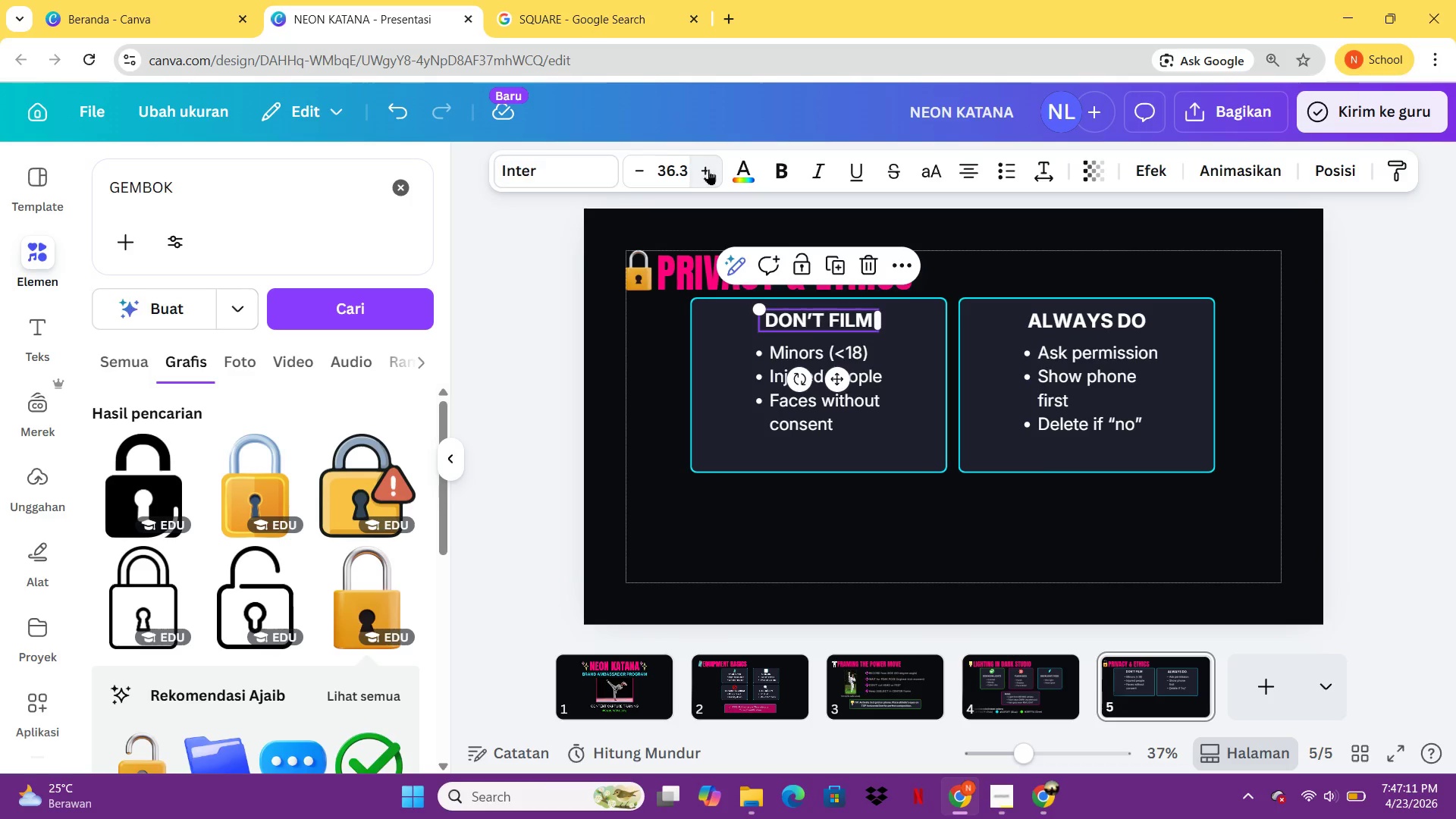 
triple_click([708, 169])
 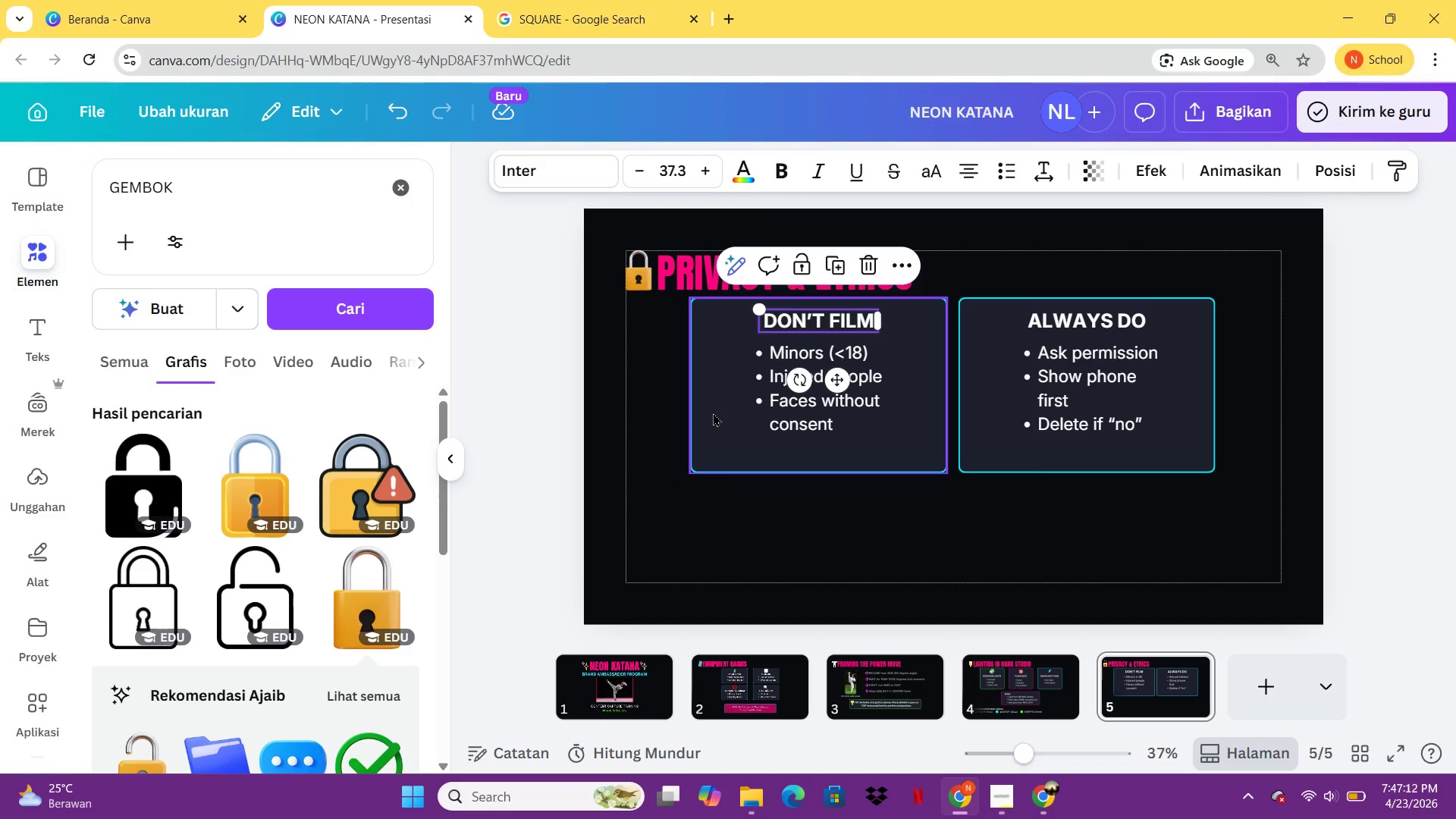 
left_click([713, 413])
 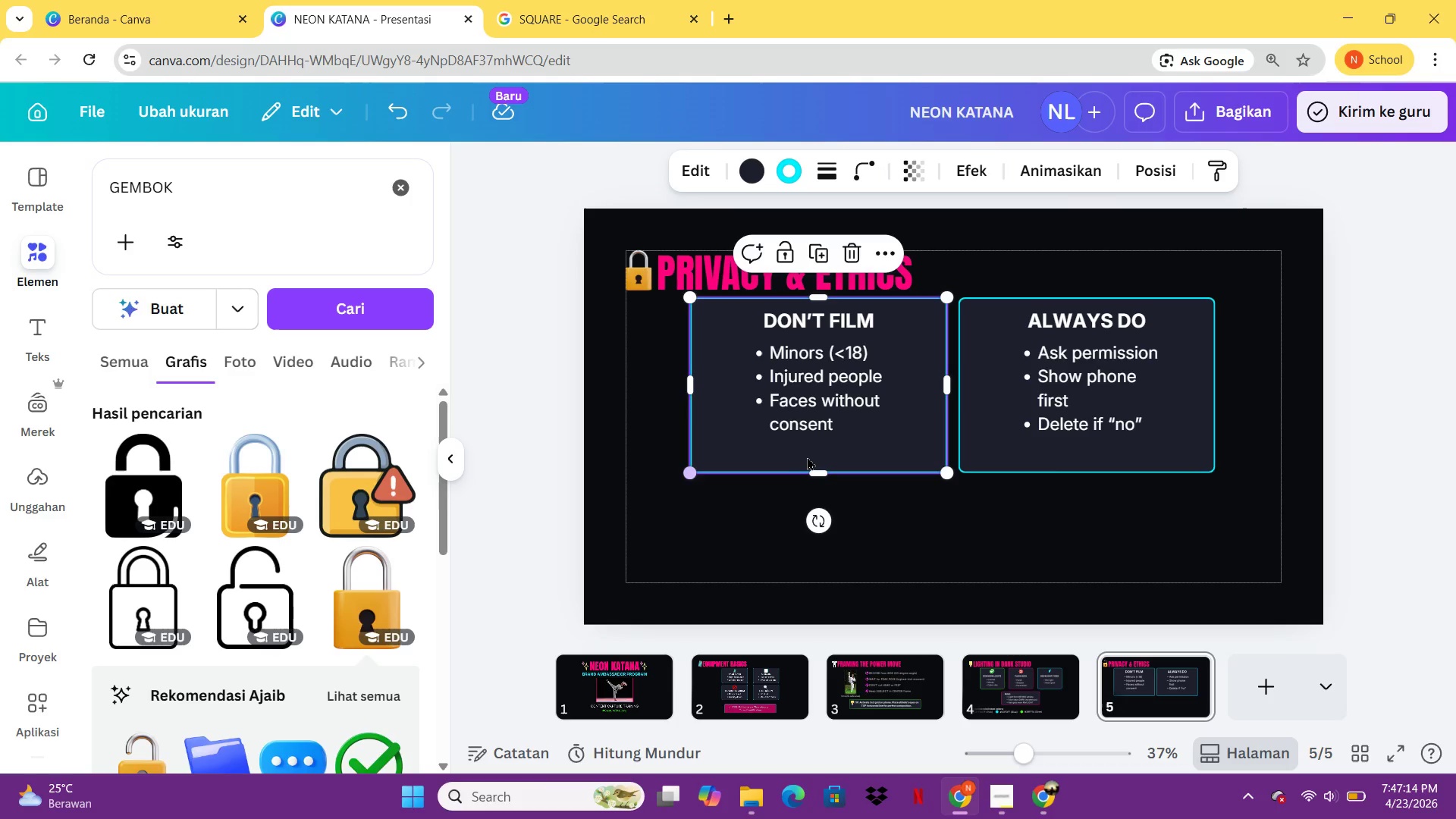 
left_click_drag(start_coordinate=[818, 469], to_coordinate=[816, 448])
 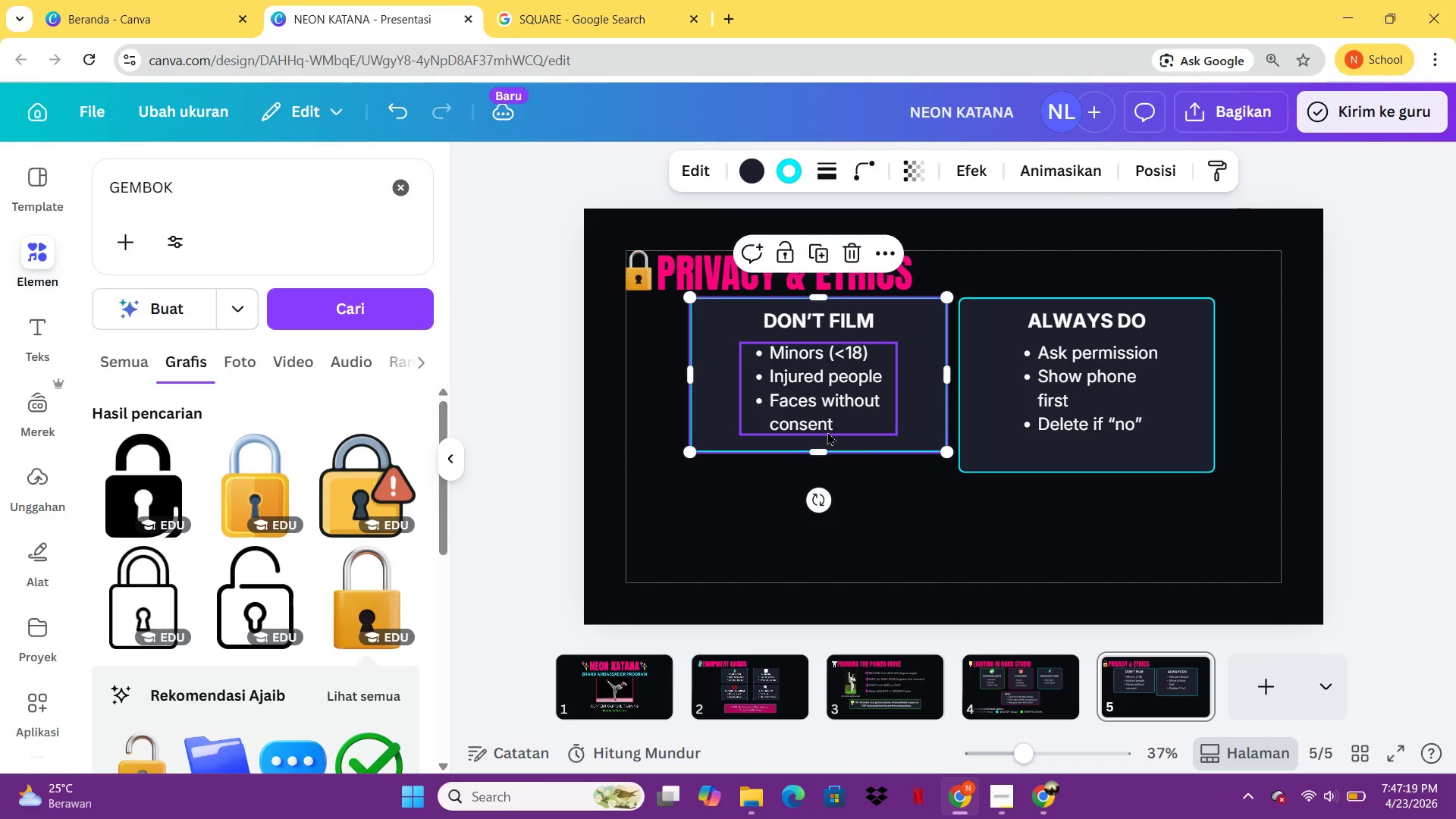 
left_click([827, 431])
 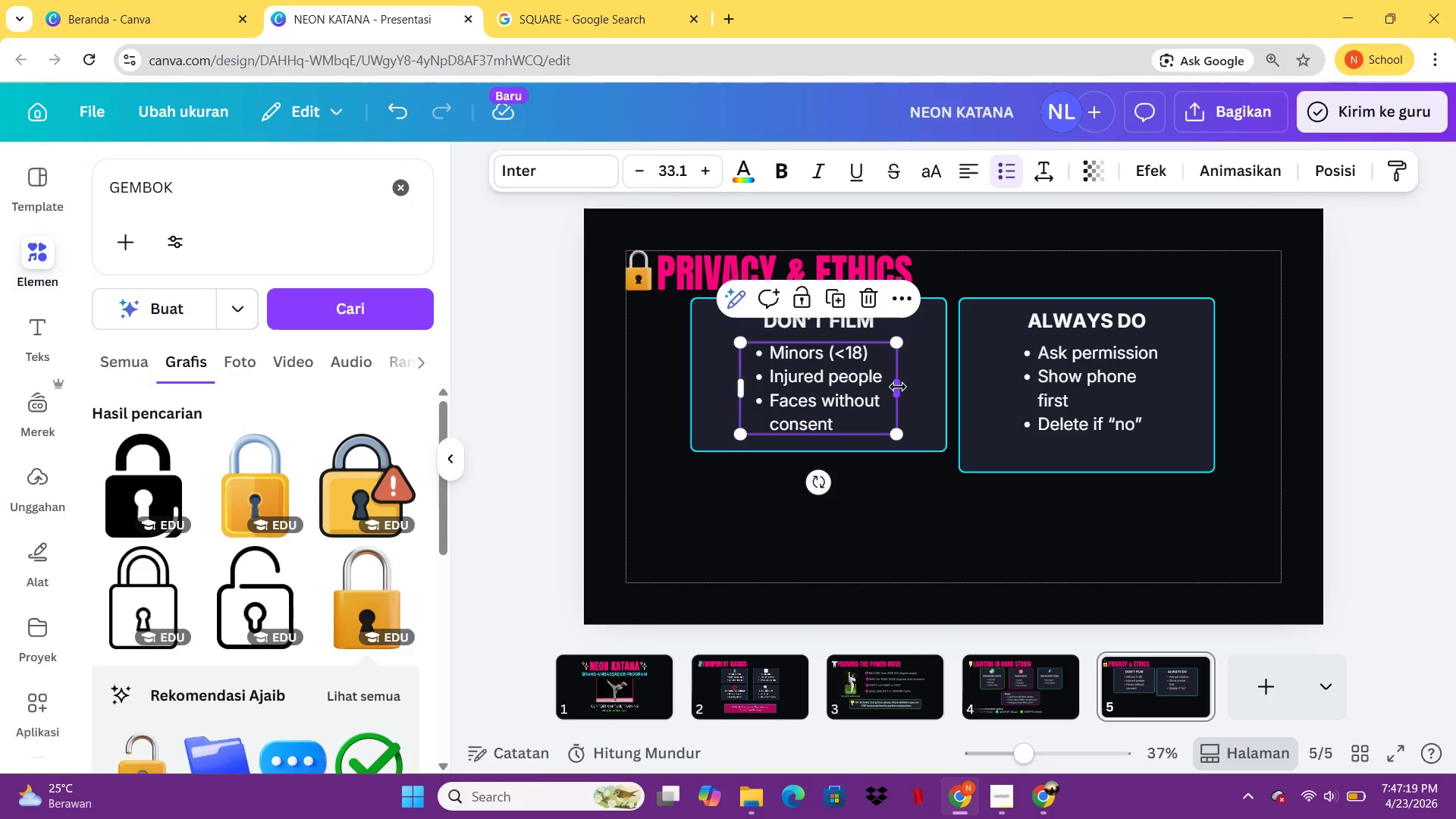 
left_click_drag(start_coordinate=[898, 387], to_coordinate=[955, 390])
 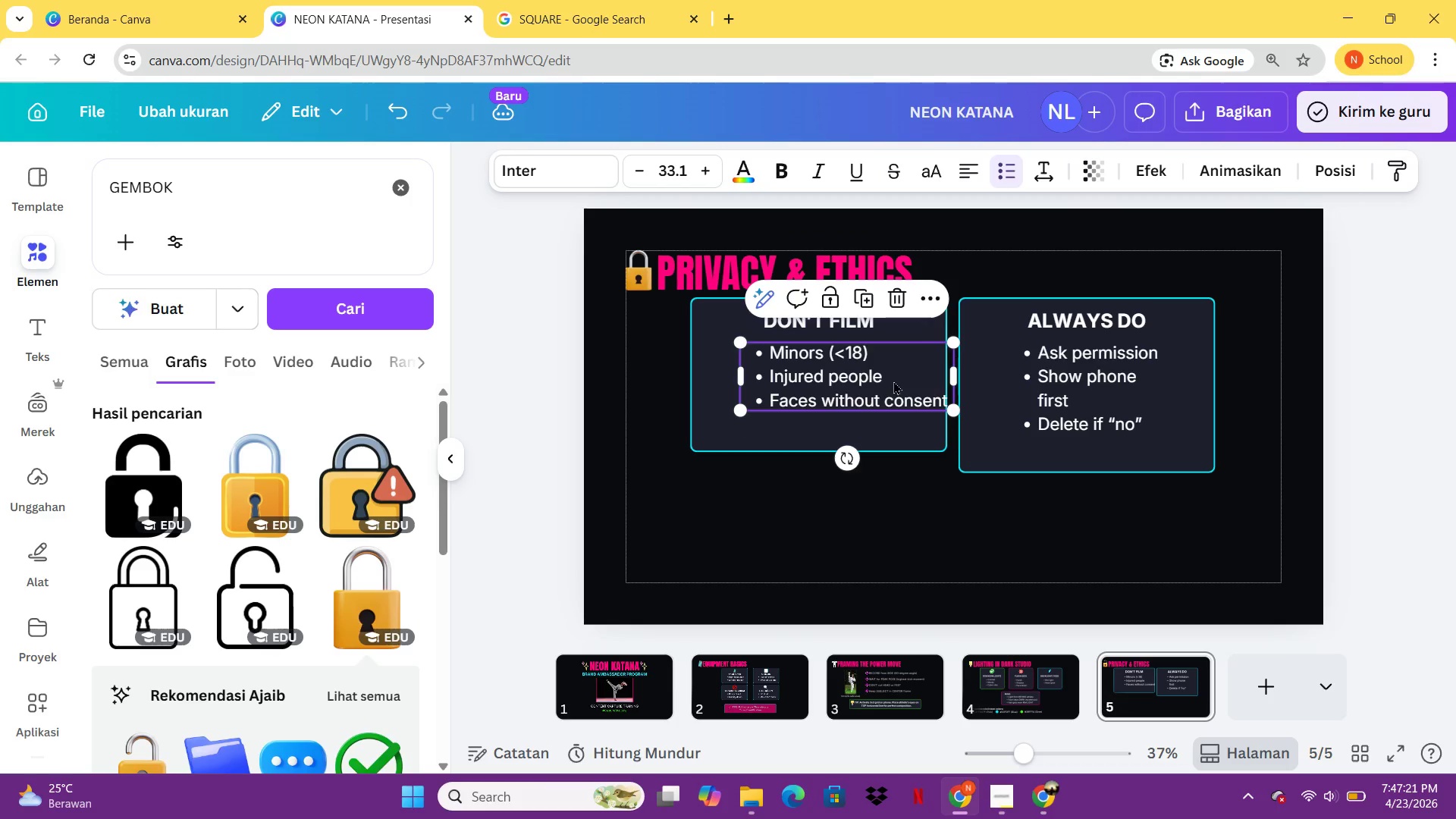 
left_click_drag(start_coordinate=[893, 381], to_coordinate=[859, 391])
 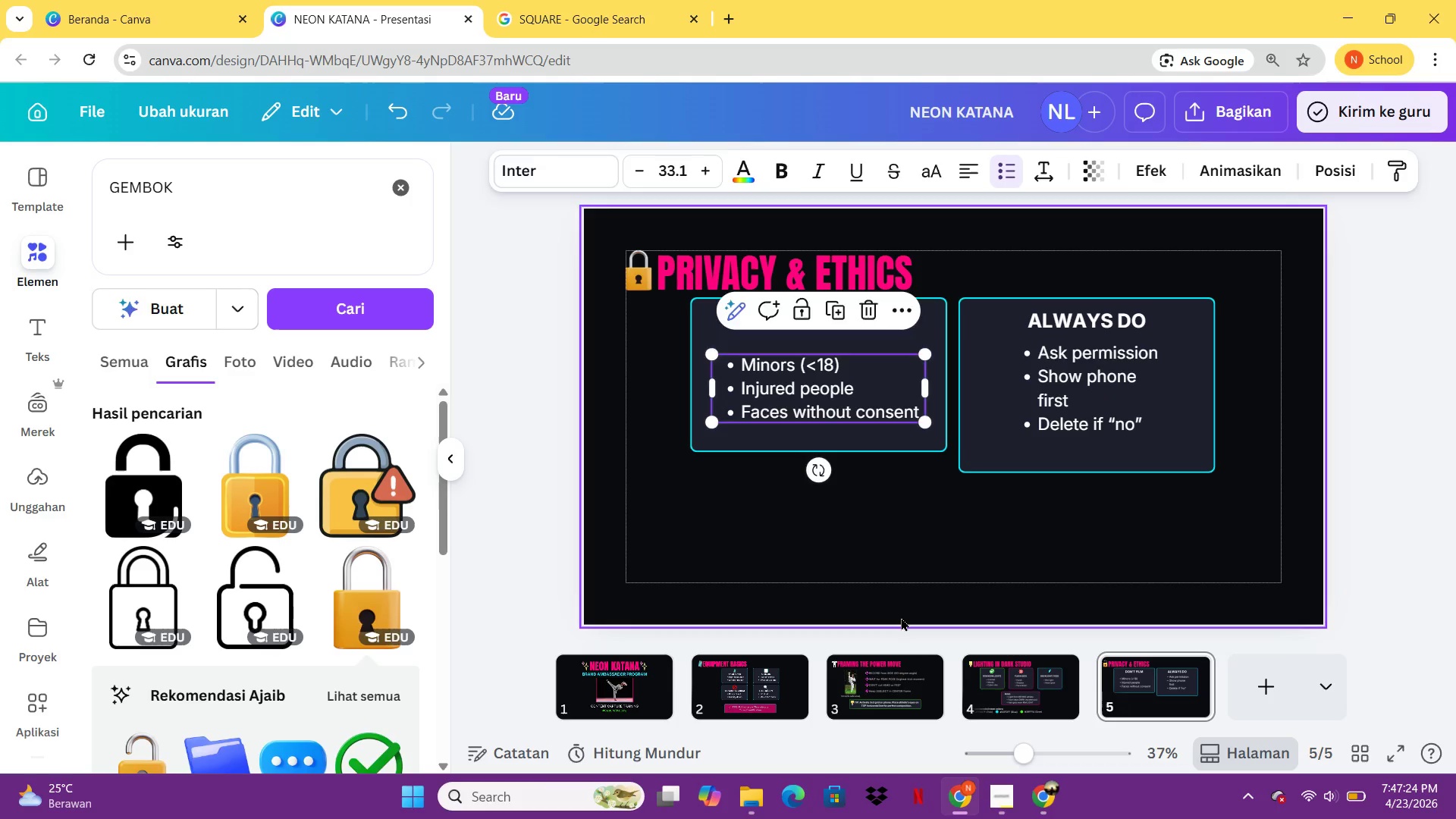 
left_click([901, 617])
 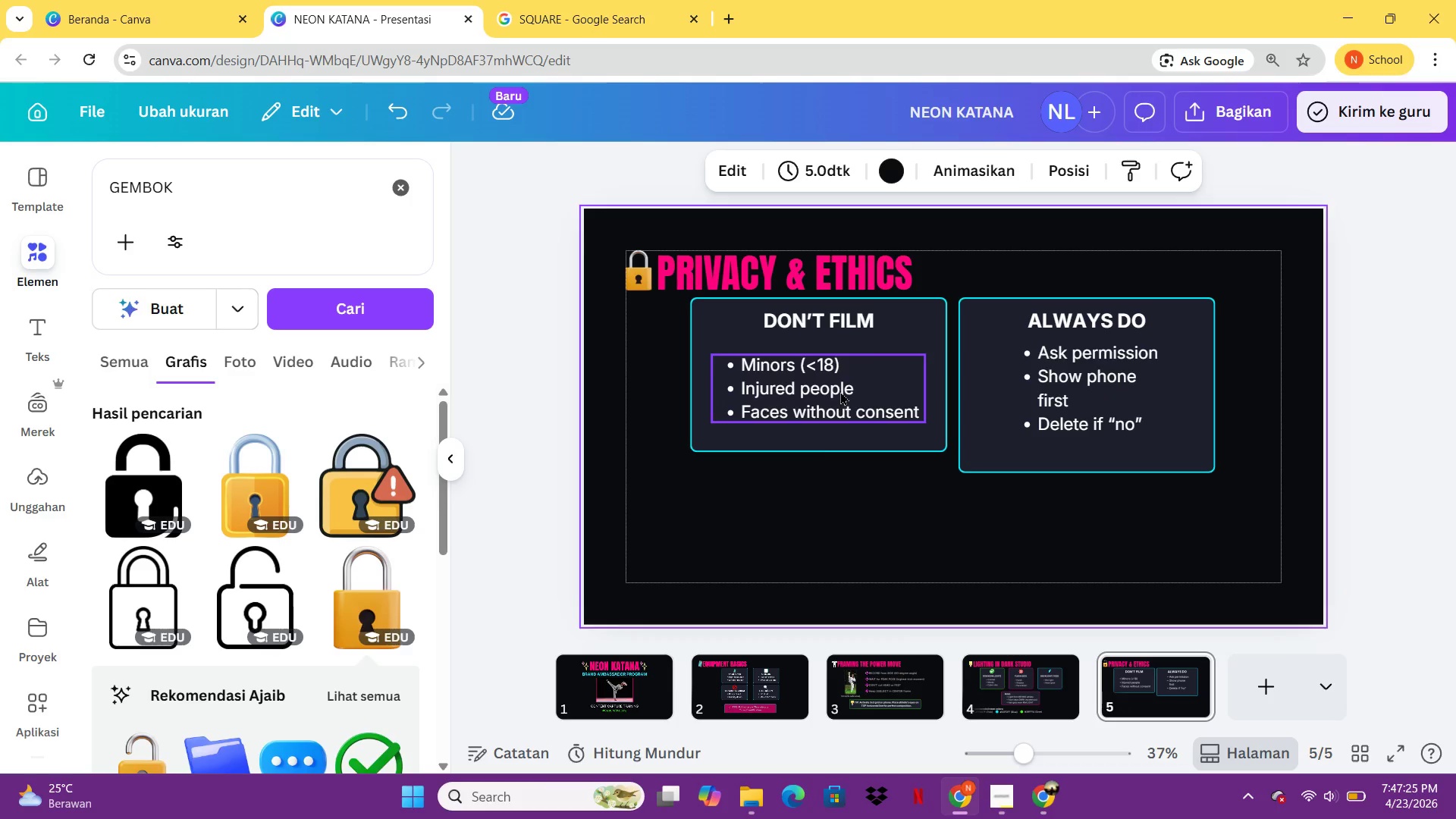 
left_click_drag(start_coordinate=[840, 391], to_coordinate=[840, 386])
 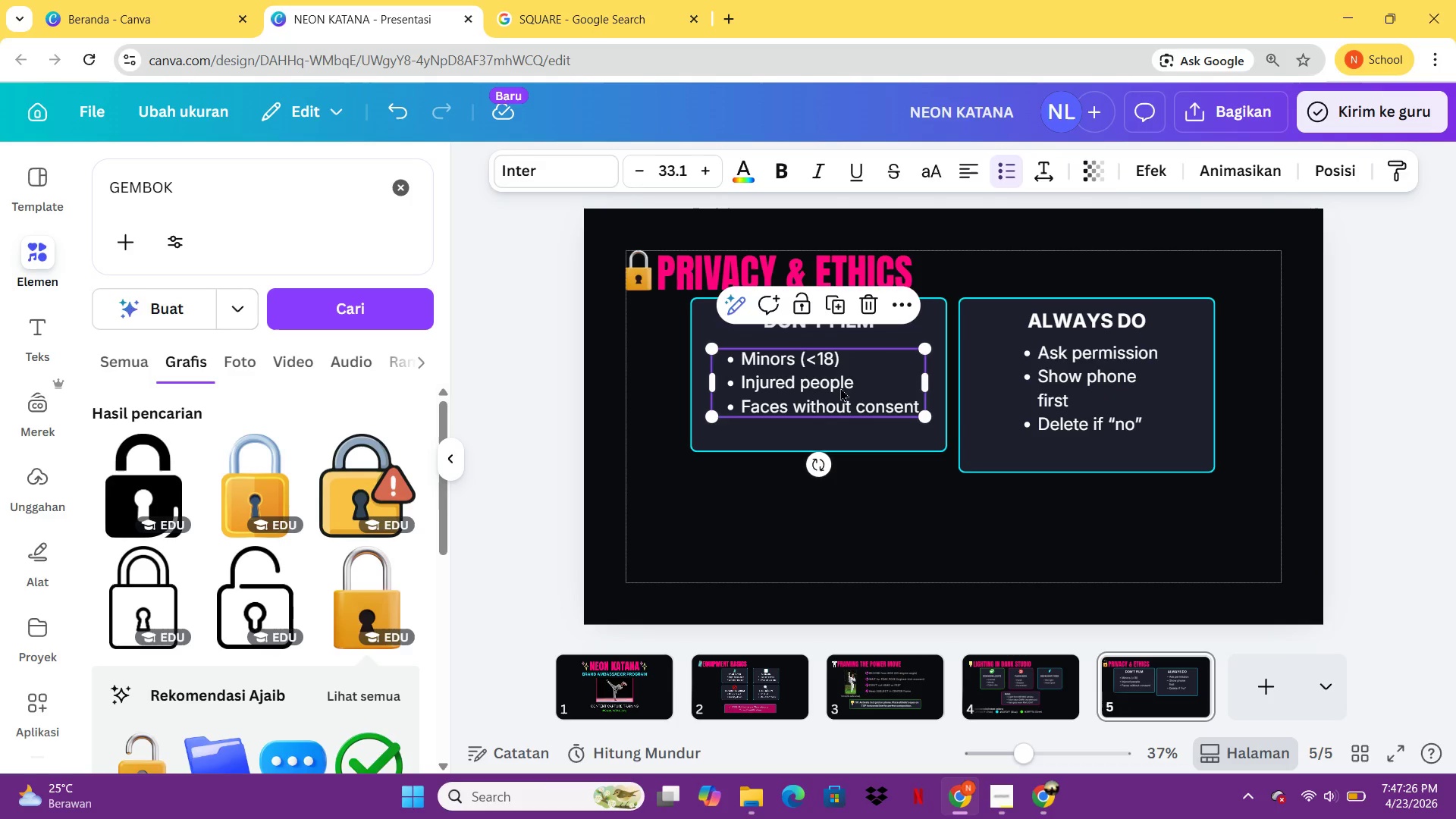 
left_click_drag(start_coordinate=[840, 386], to_coordinate=[840, 390])
 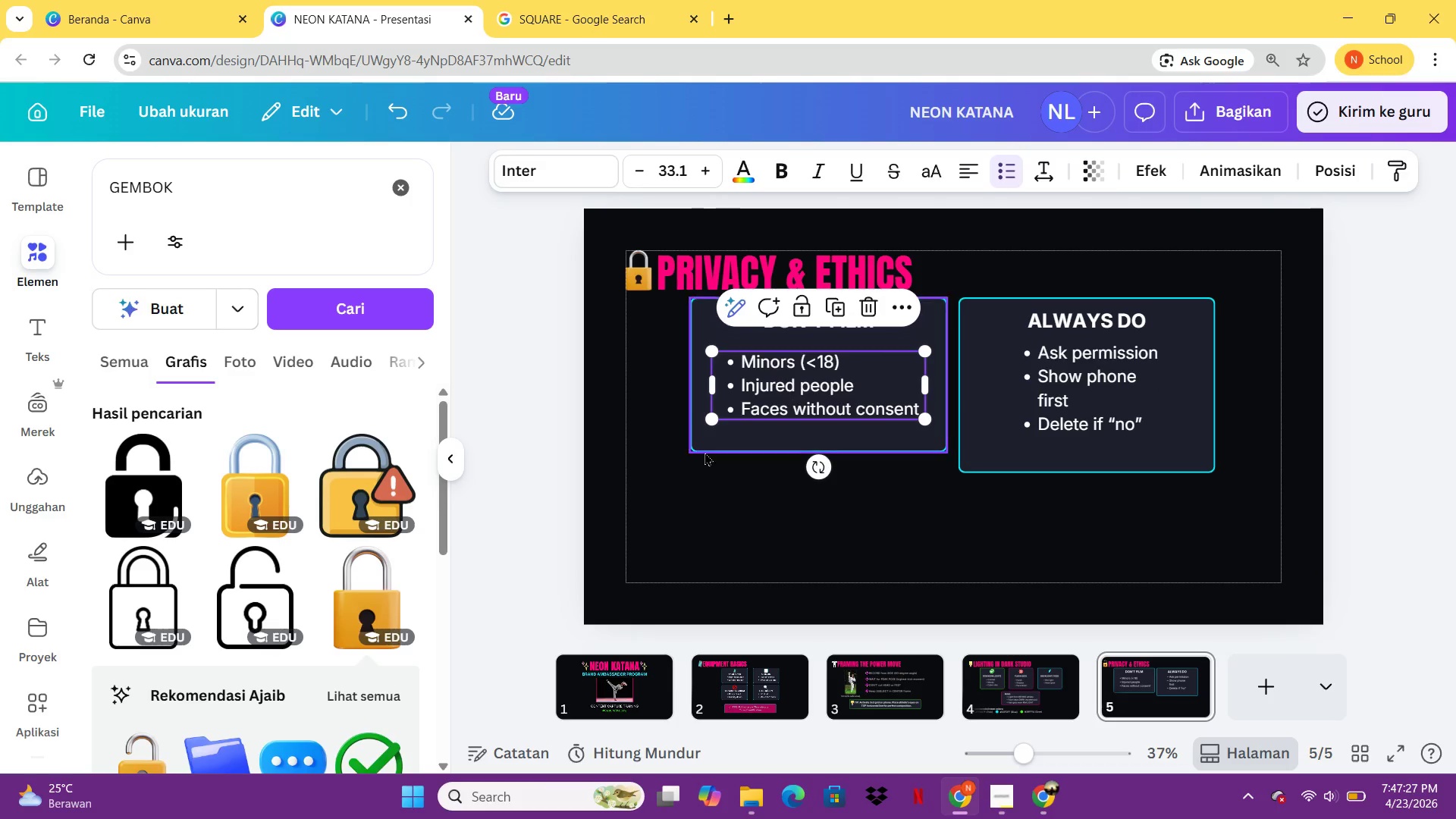 
left_click([635, 505])
 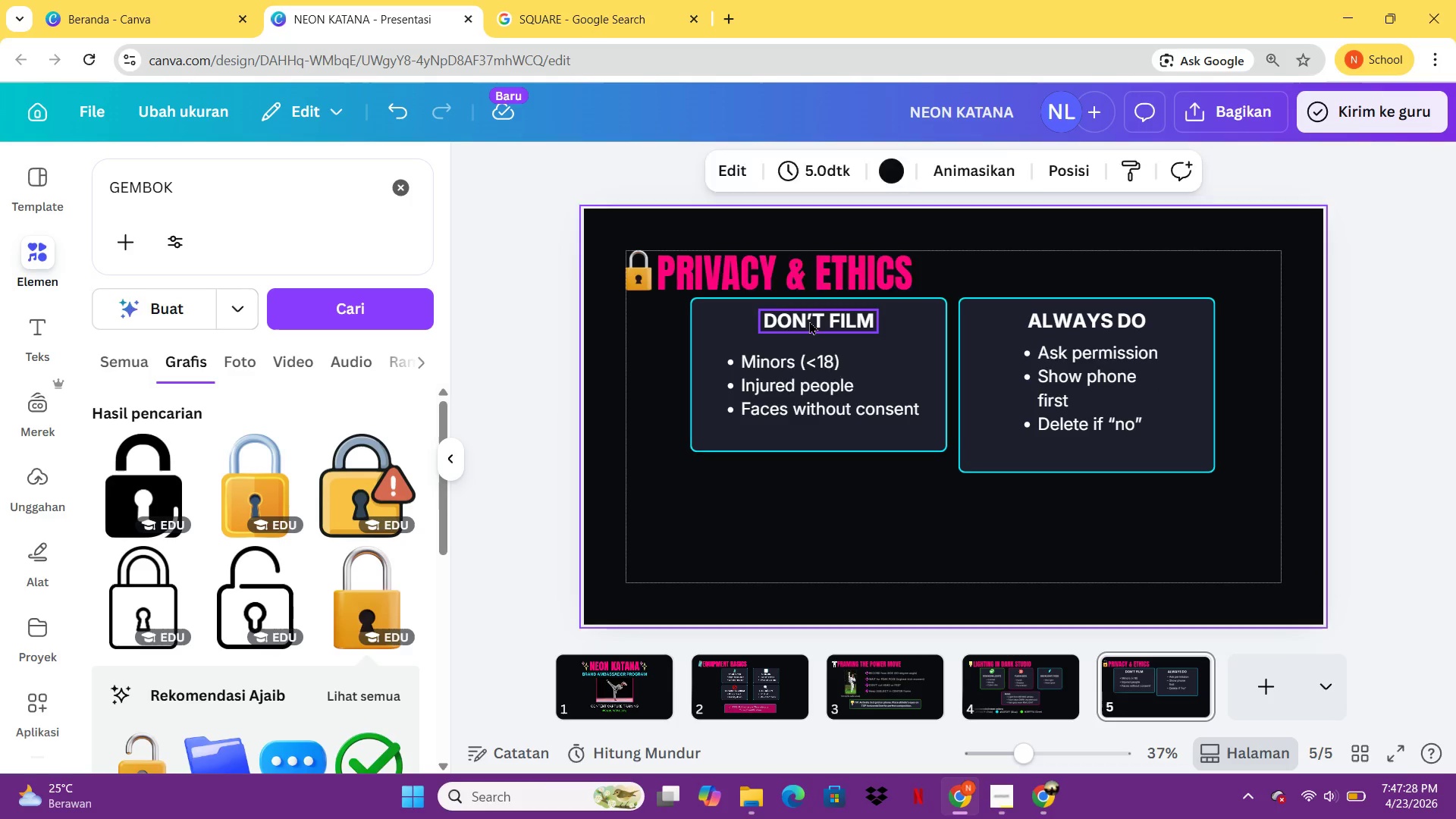 
left_click_drag(start_coordinate=[809, 321], to_coordinate=[815, 332])
 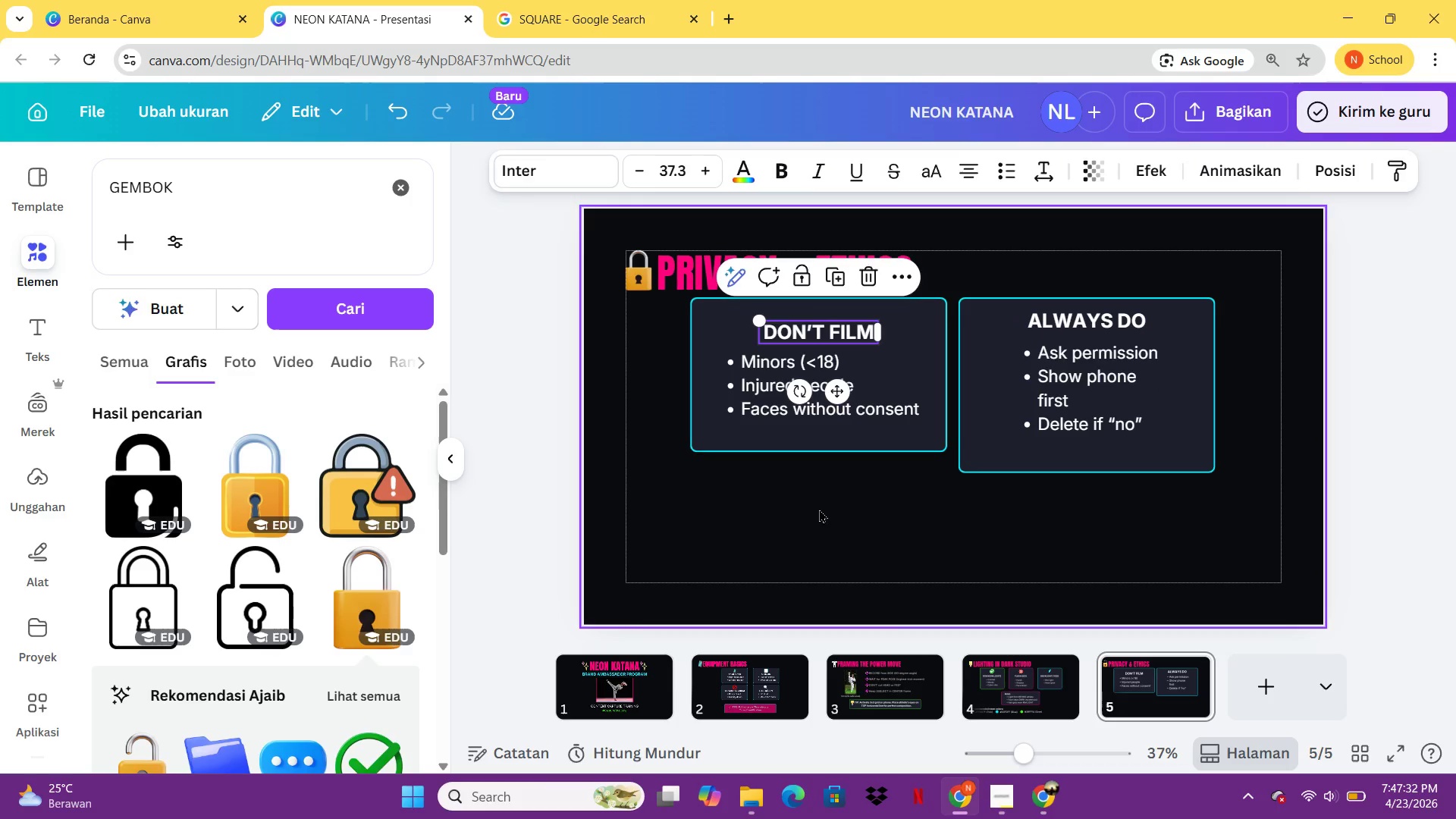 
left_click([819, 511])
 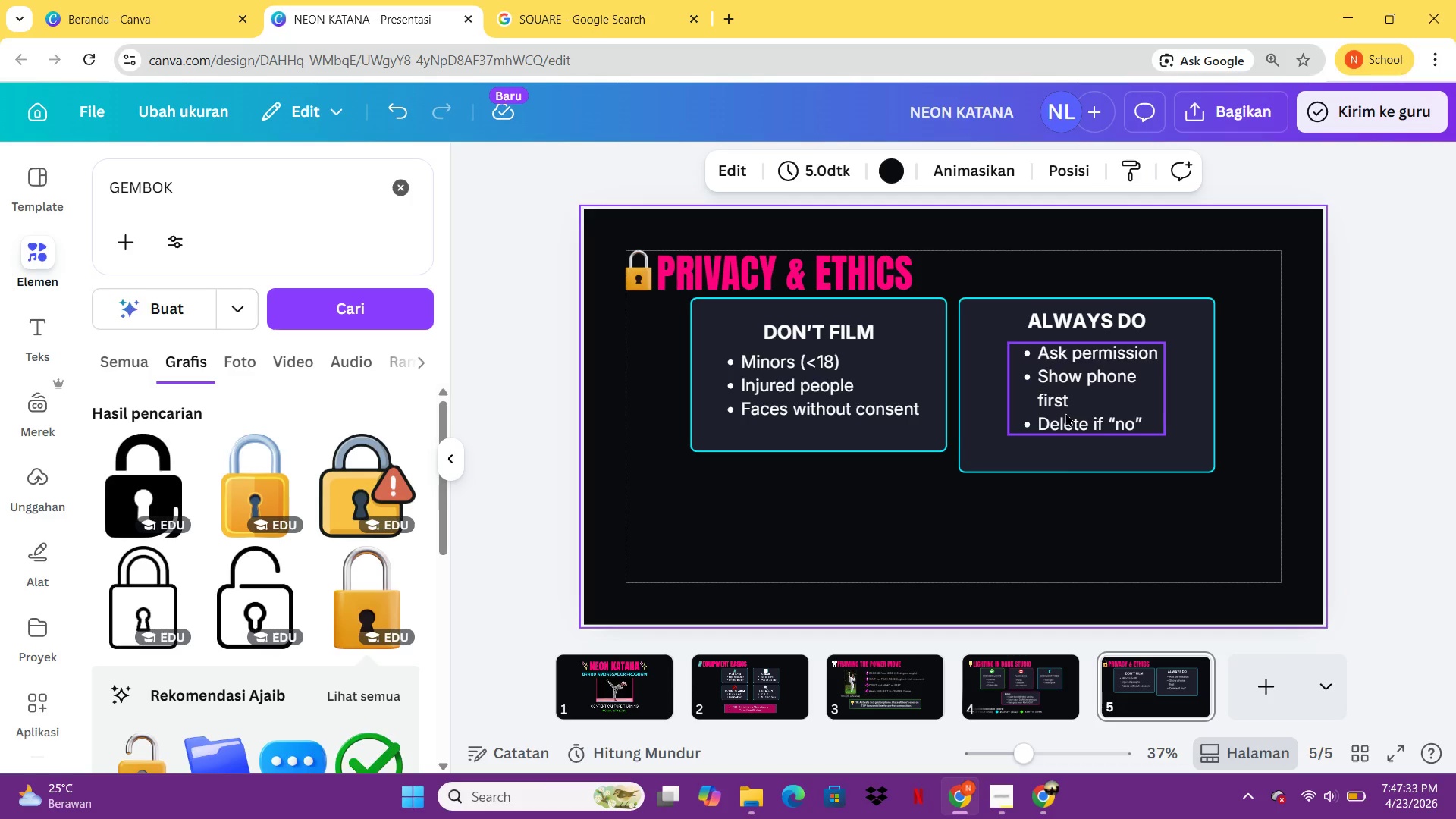 
left_click([1065, 413])
 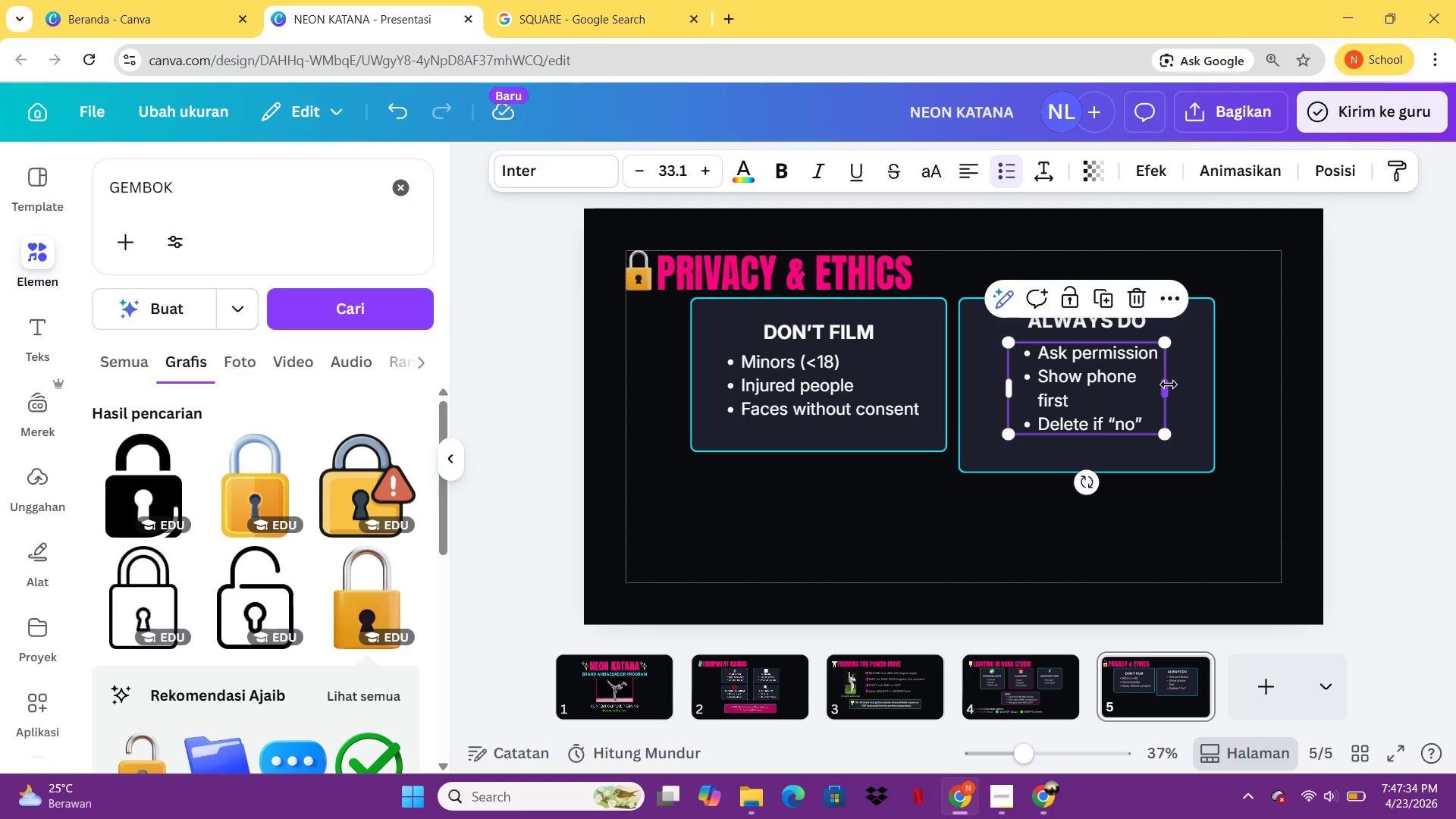 
left_click_drag(start_coordinate=[1169, 384], to_coordinate=[1225, 397])
 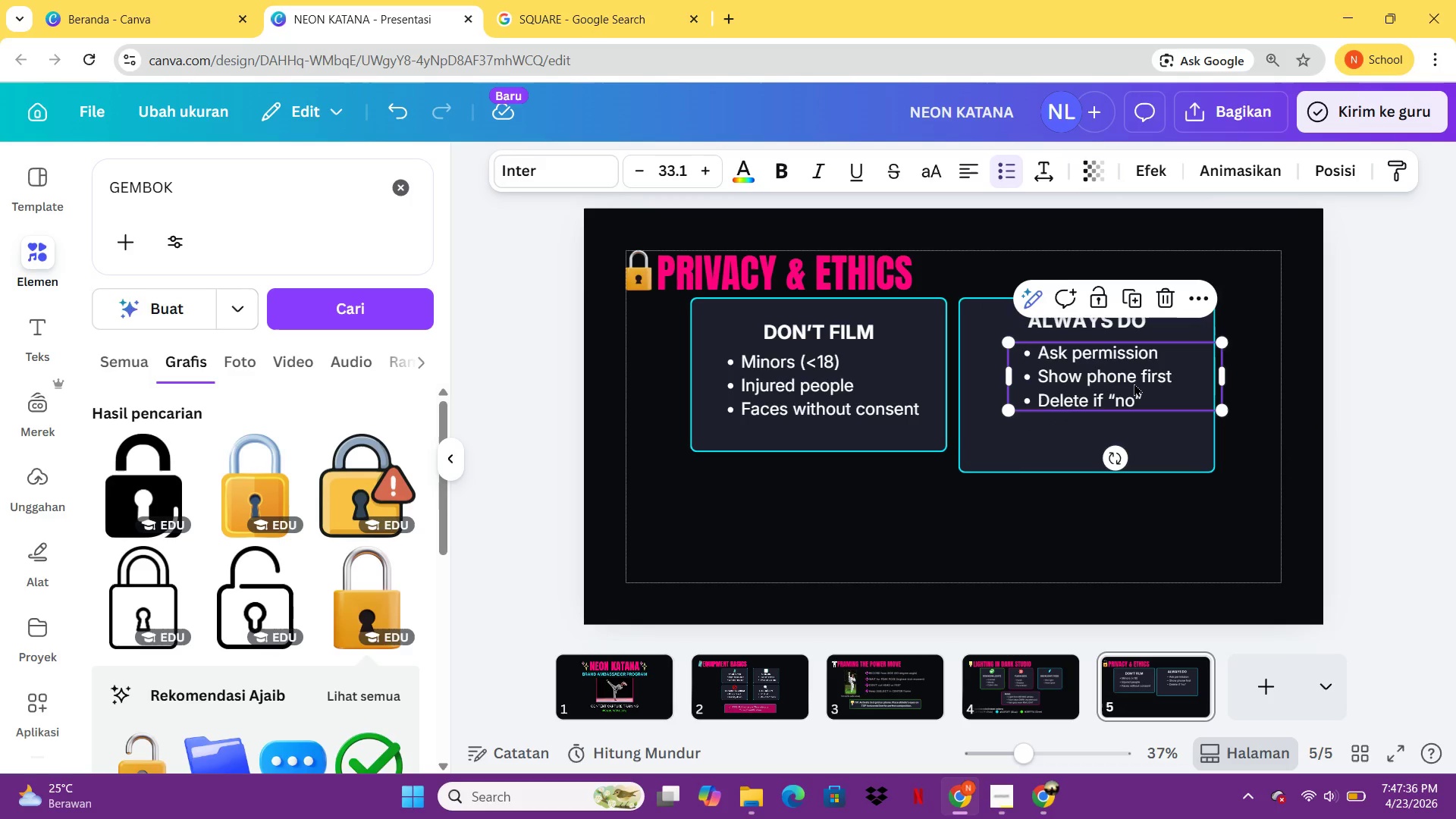 
left_click_drag(start_coordinate=[1134, 383], to_coordinate=[1122, 392])
 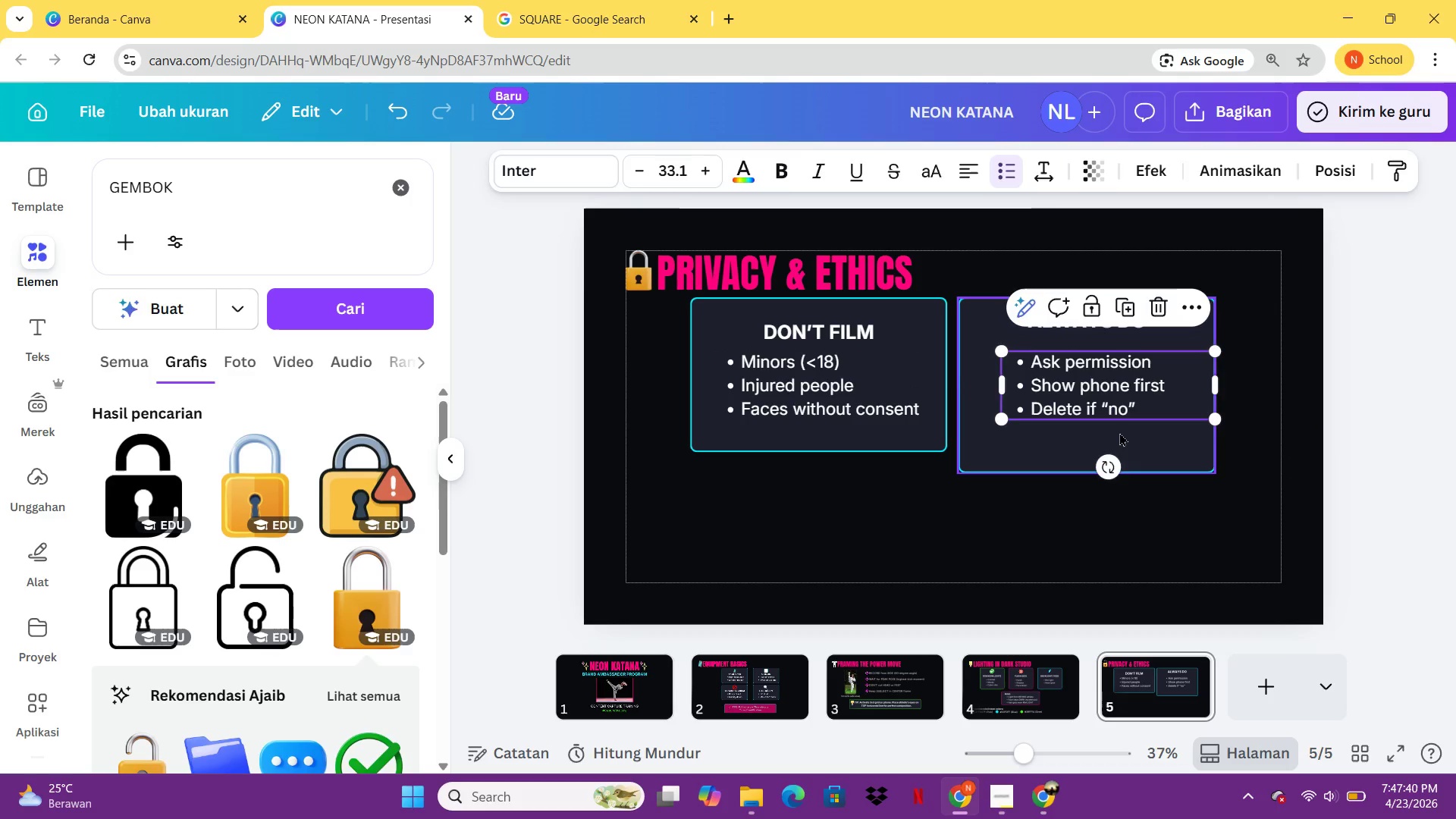 
left_click([1119, 432])
 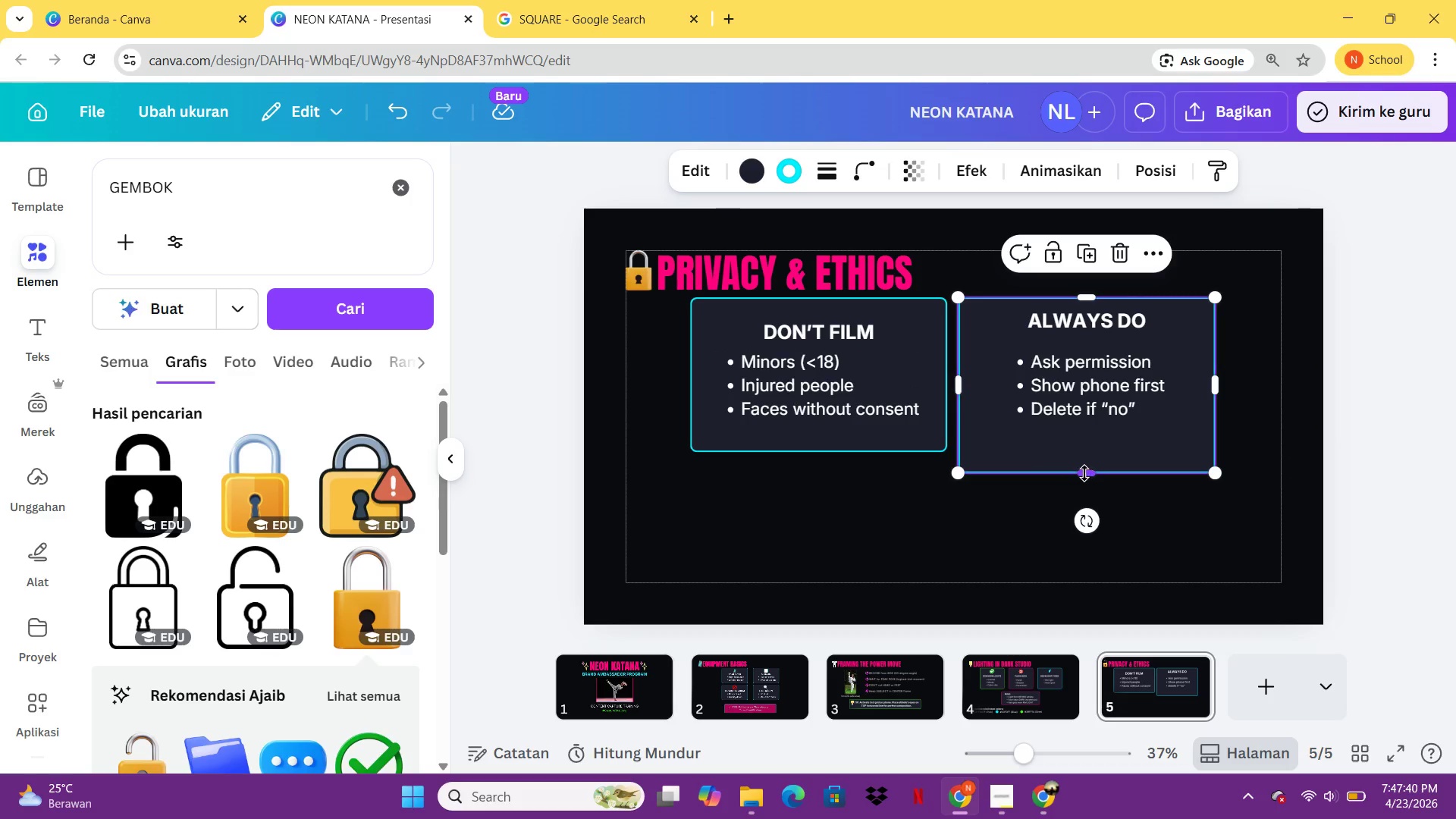 
left_click_drag(start_coordinate=[1084, 473], to_coordinate=[1085, 453])
 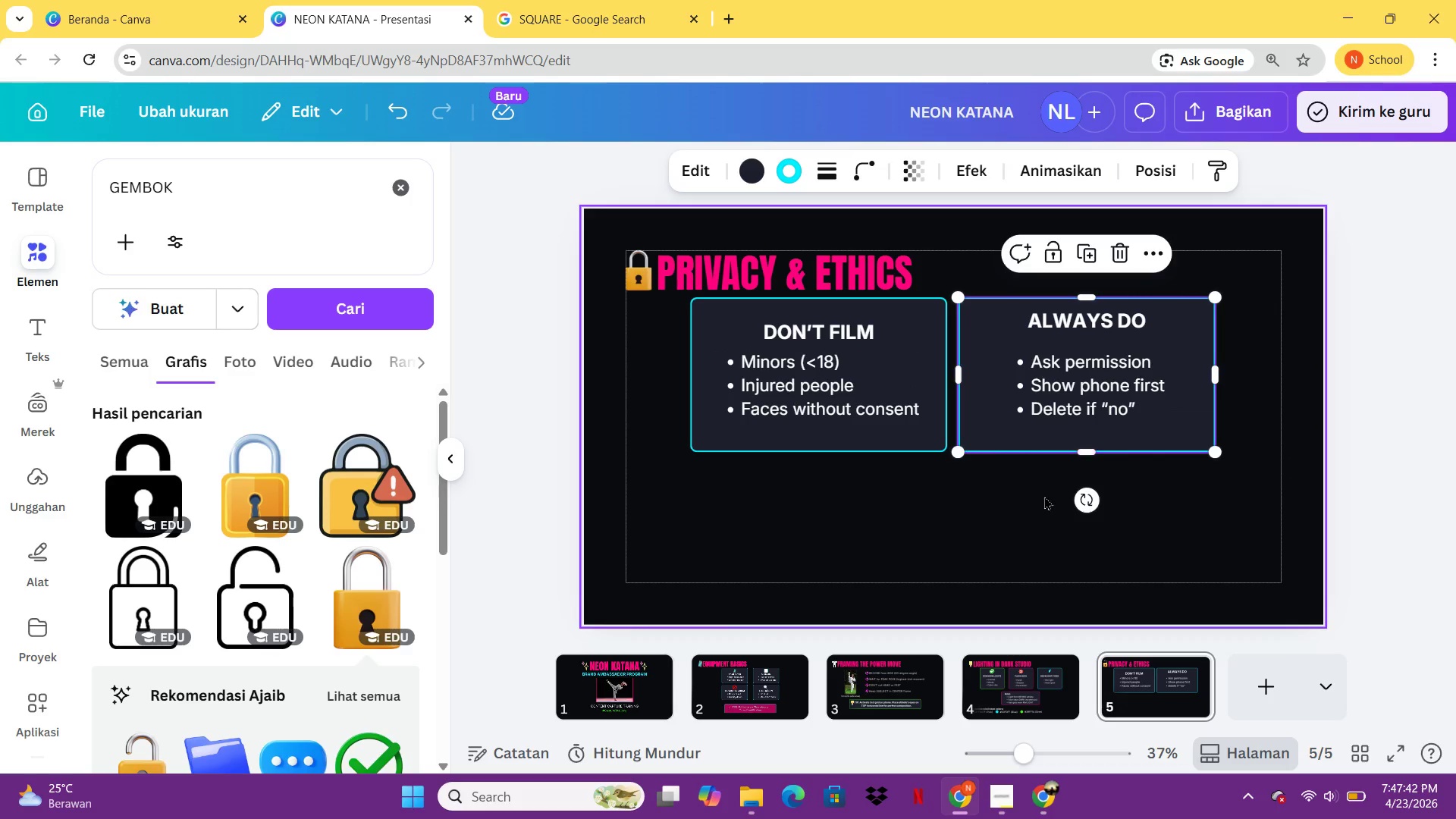 
left_click([1044, 496])
 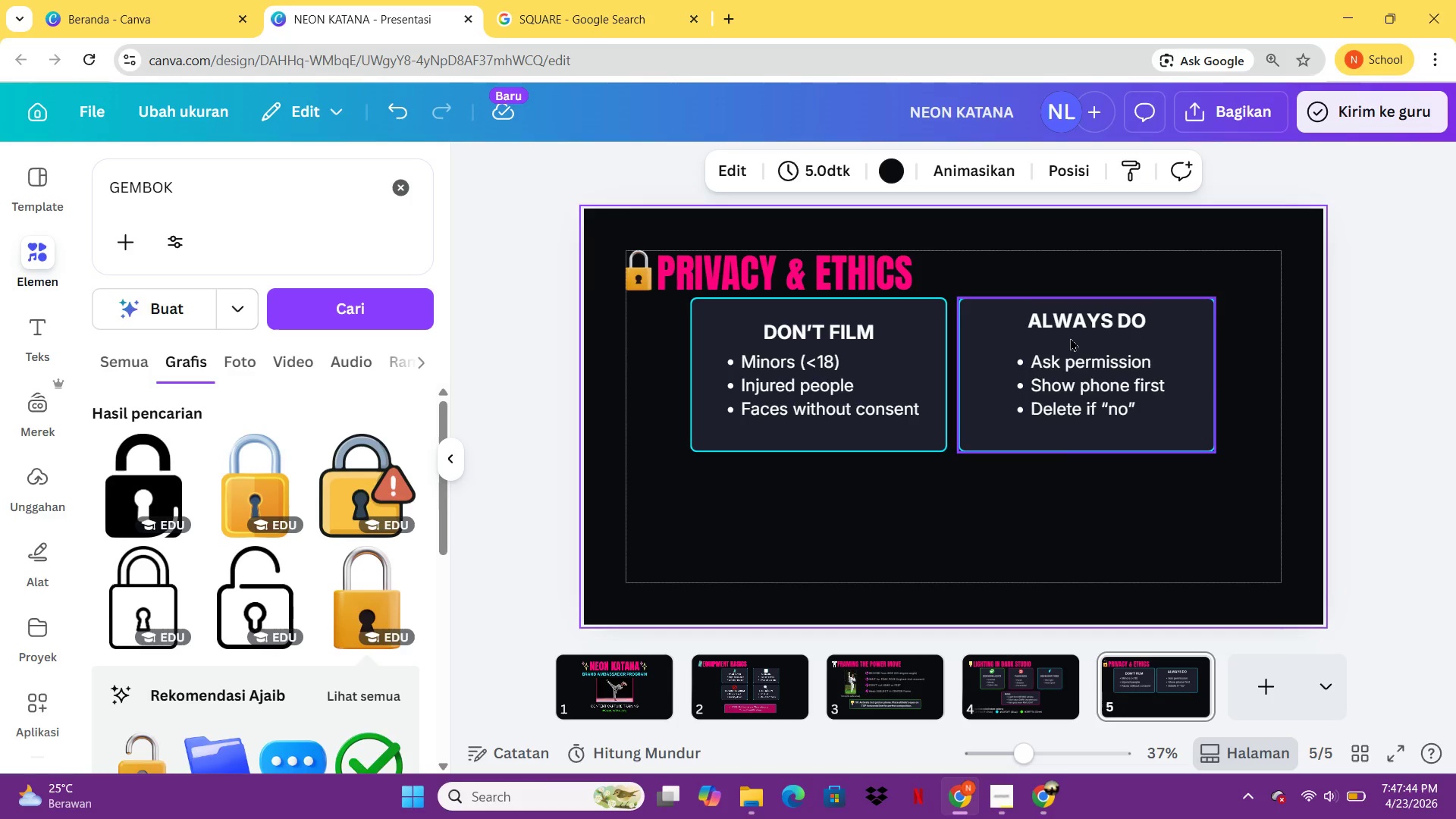 
left_click_drag(start_coordinate=[1078, 330], to_coordinate=[1078, 344])
 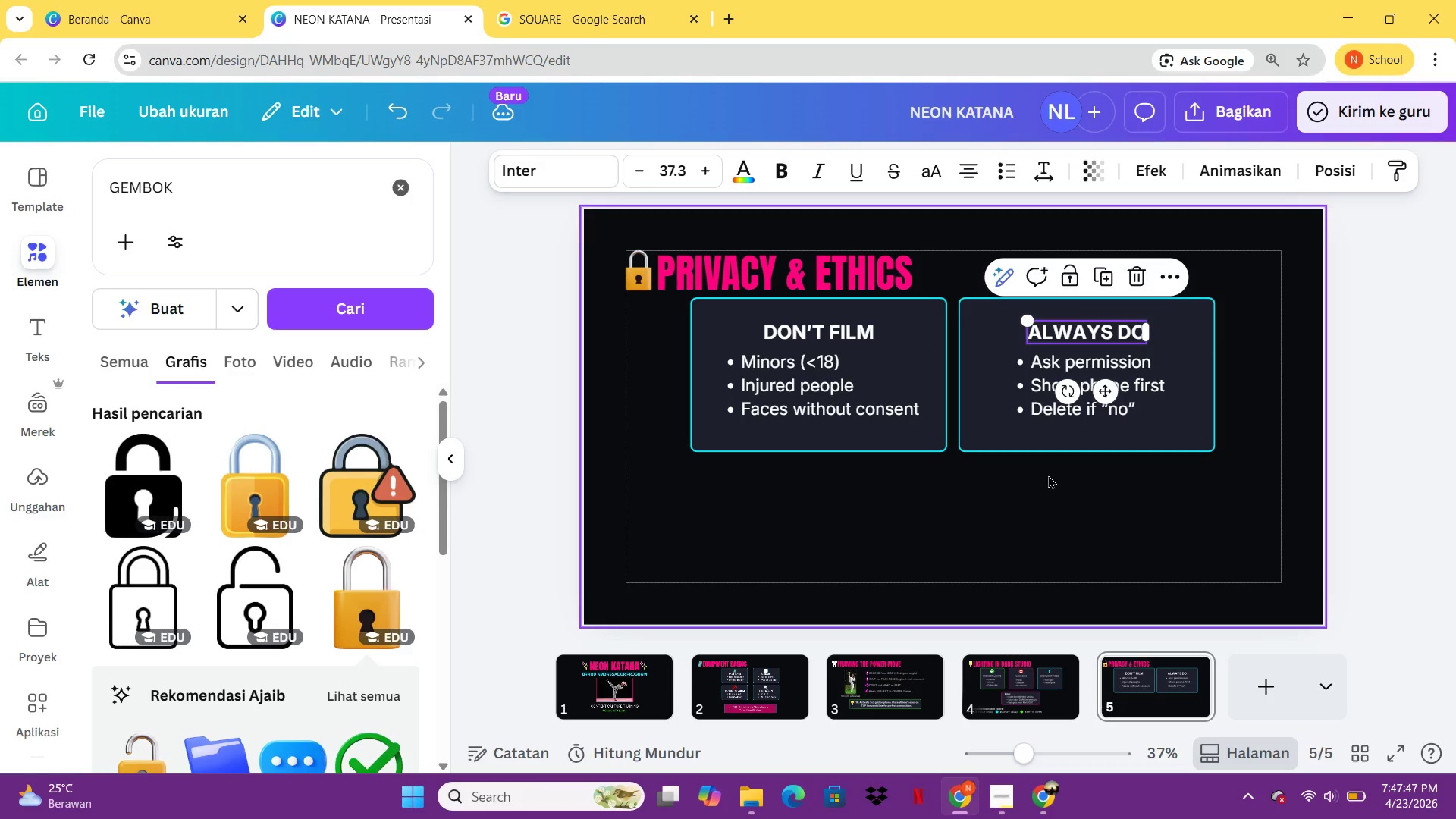 
left_click([1048, 475])
 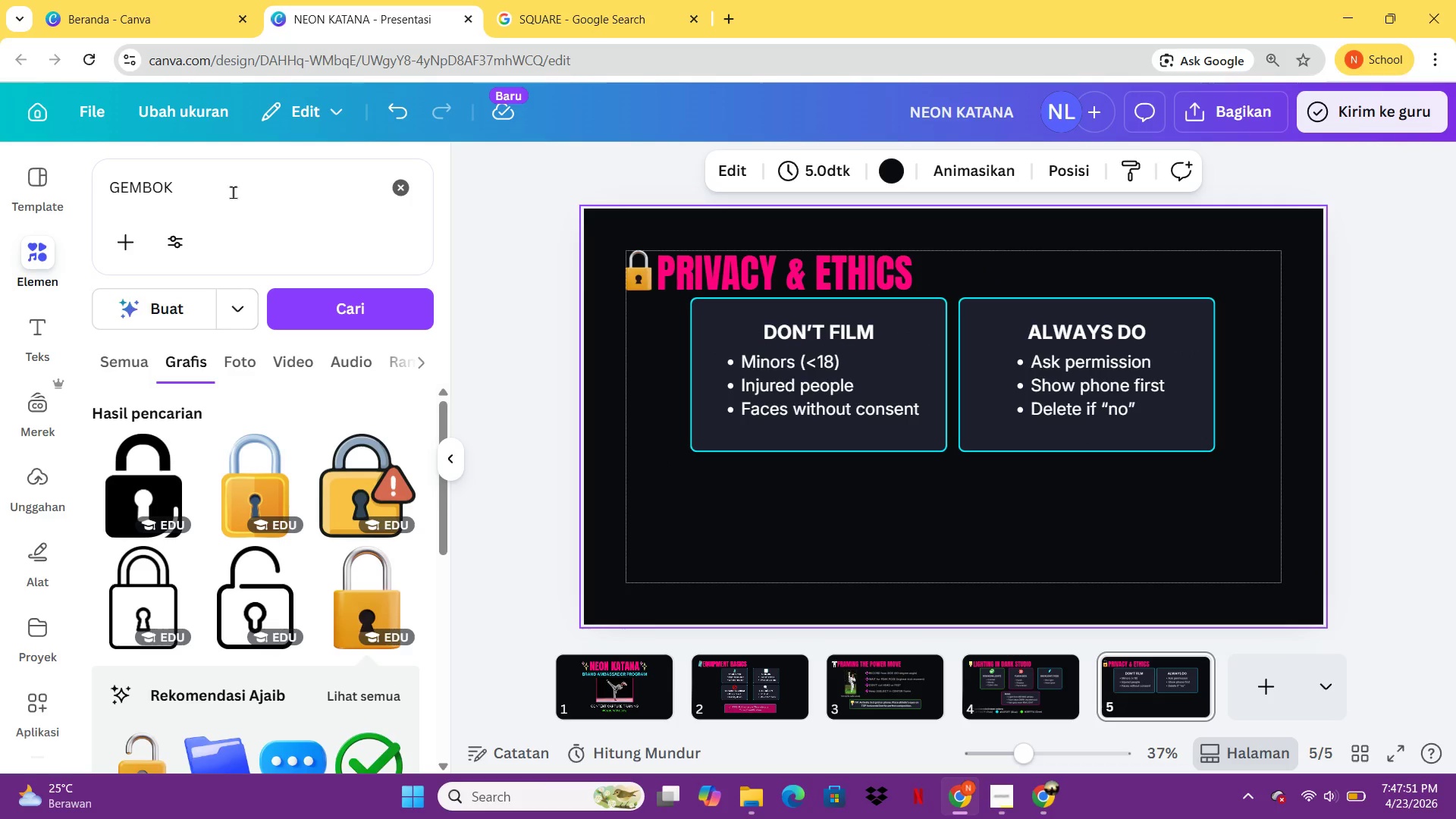 
left_click_drag(start_coordinate=[256, 165], to_coordinate=[55, 184])
 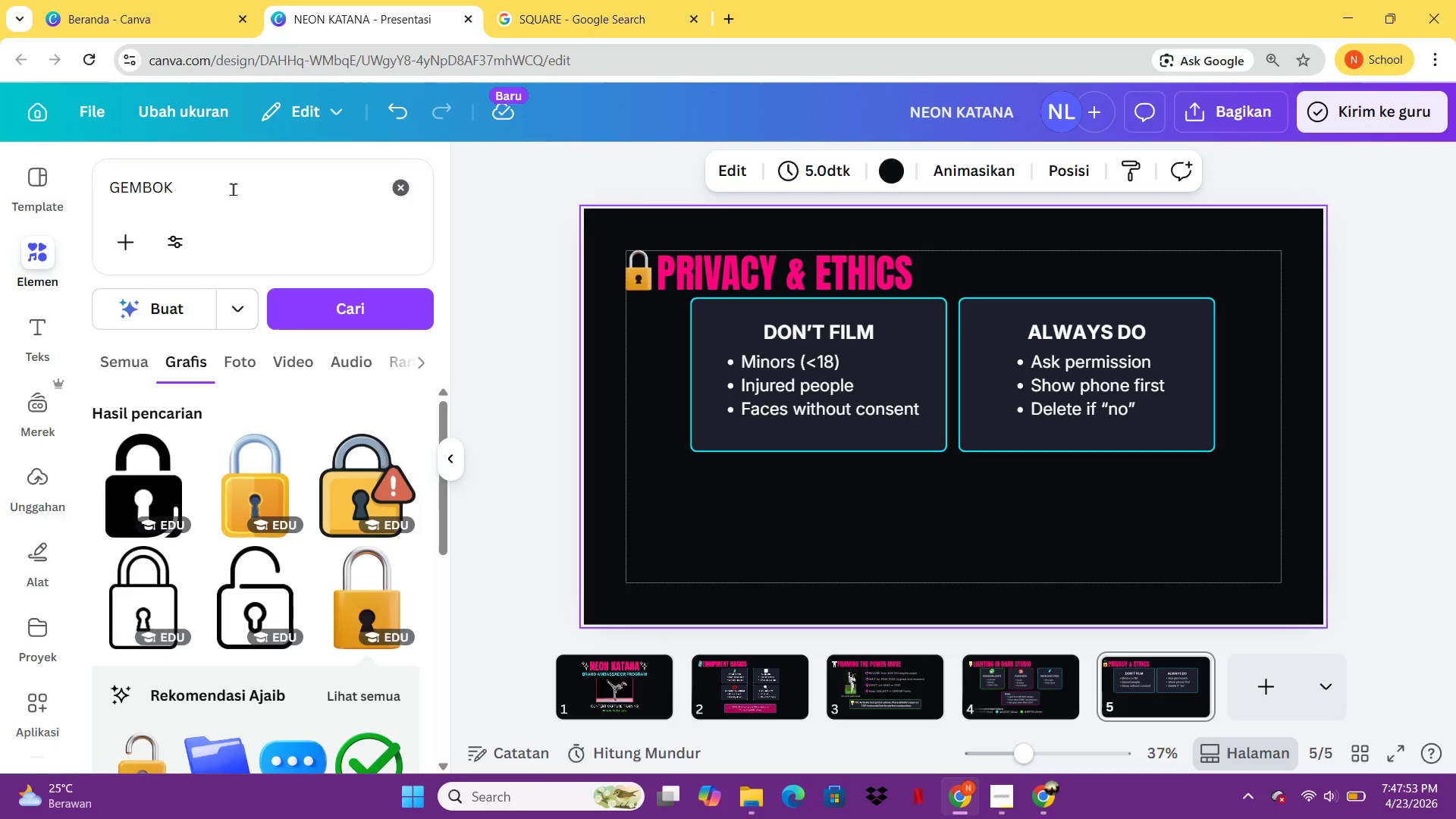 
left_click_drag(start_coordinate=[247, 192], to_coordinate=[88, 197])
 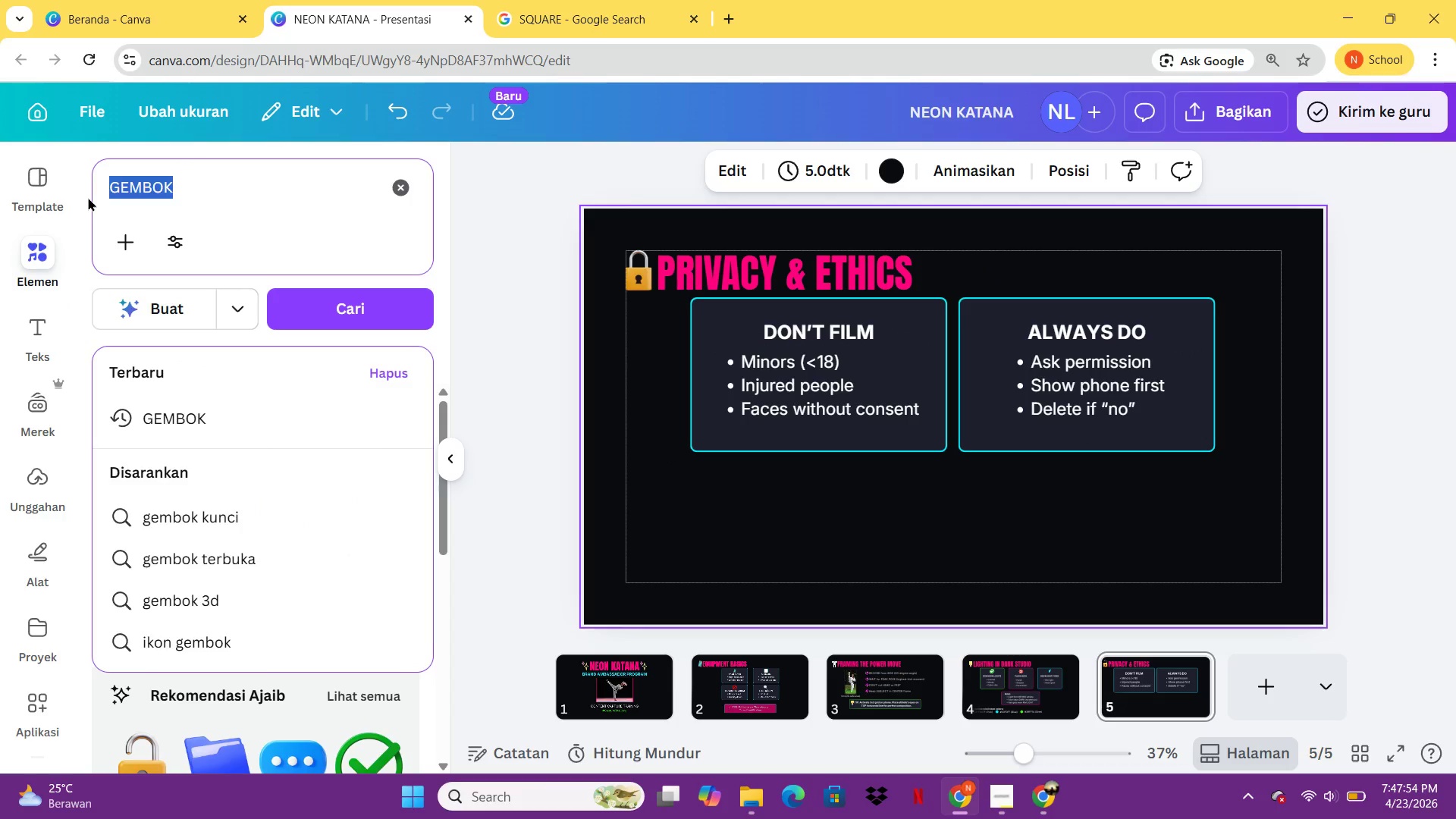 
type(centang)
 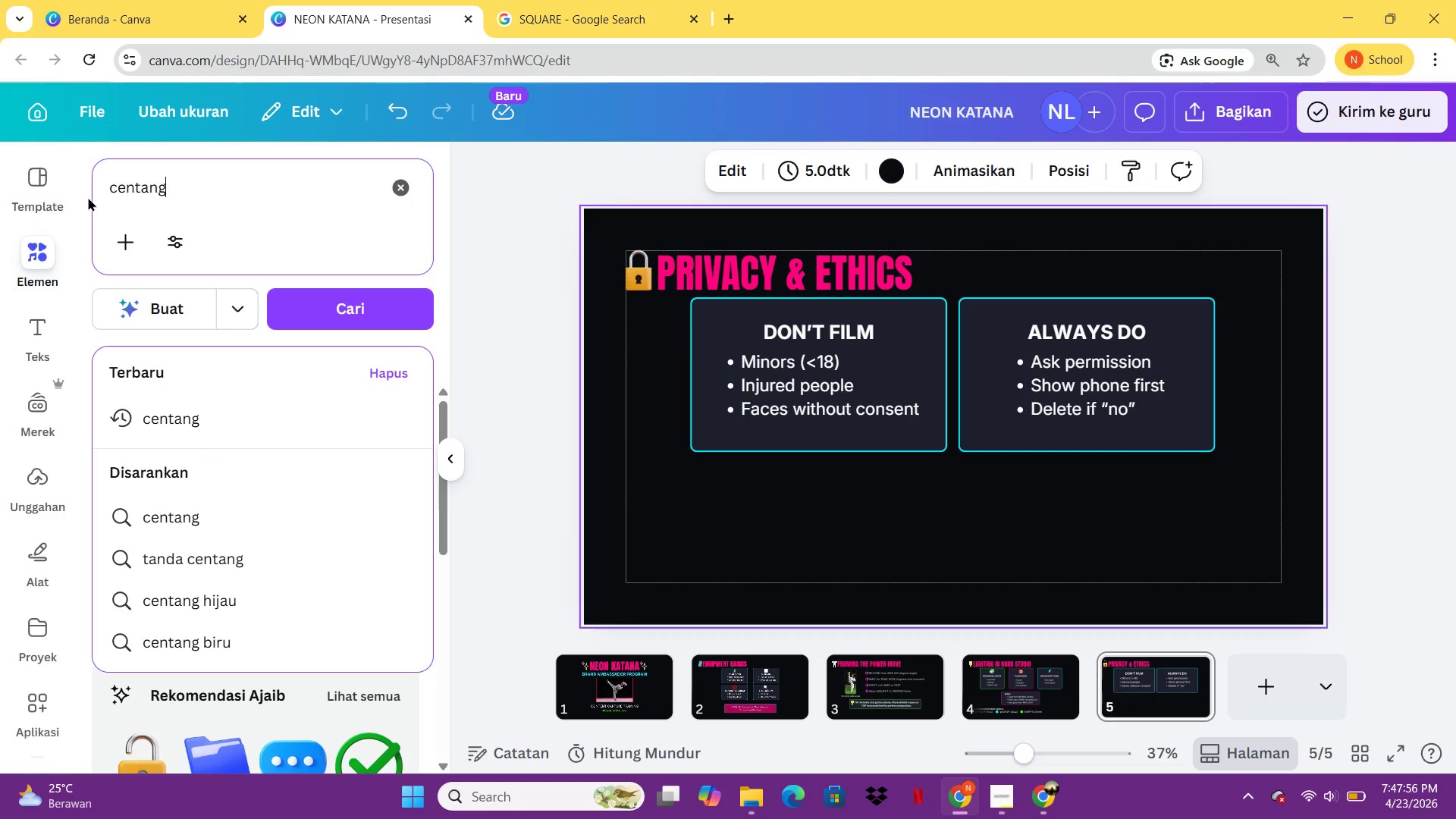 
key(Enter)
 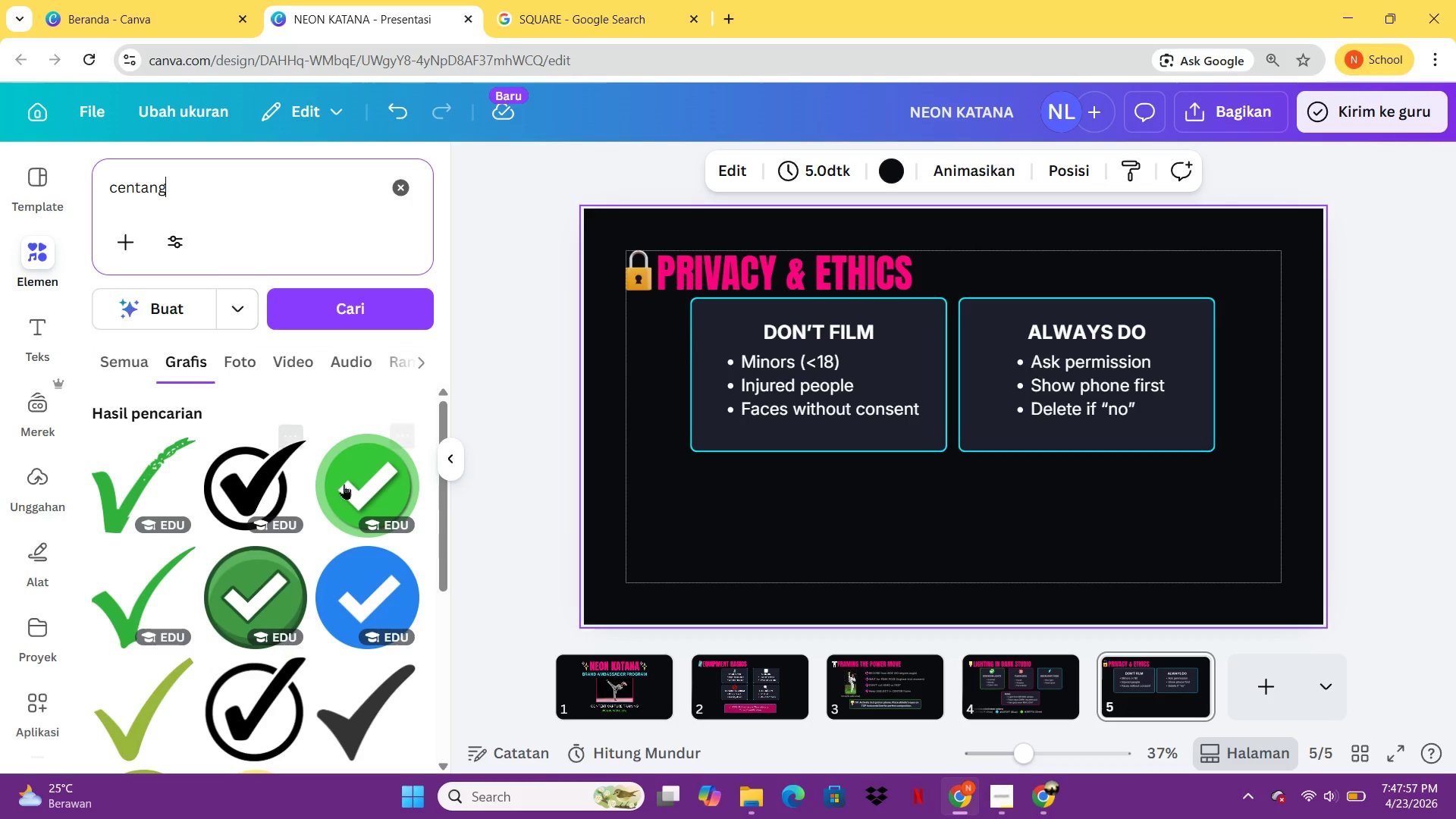 
left_click([359, 482])
 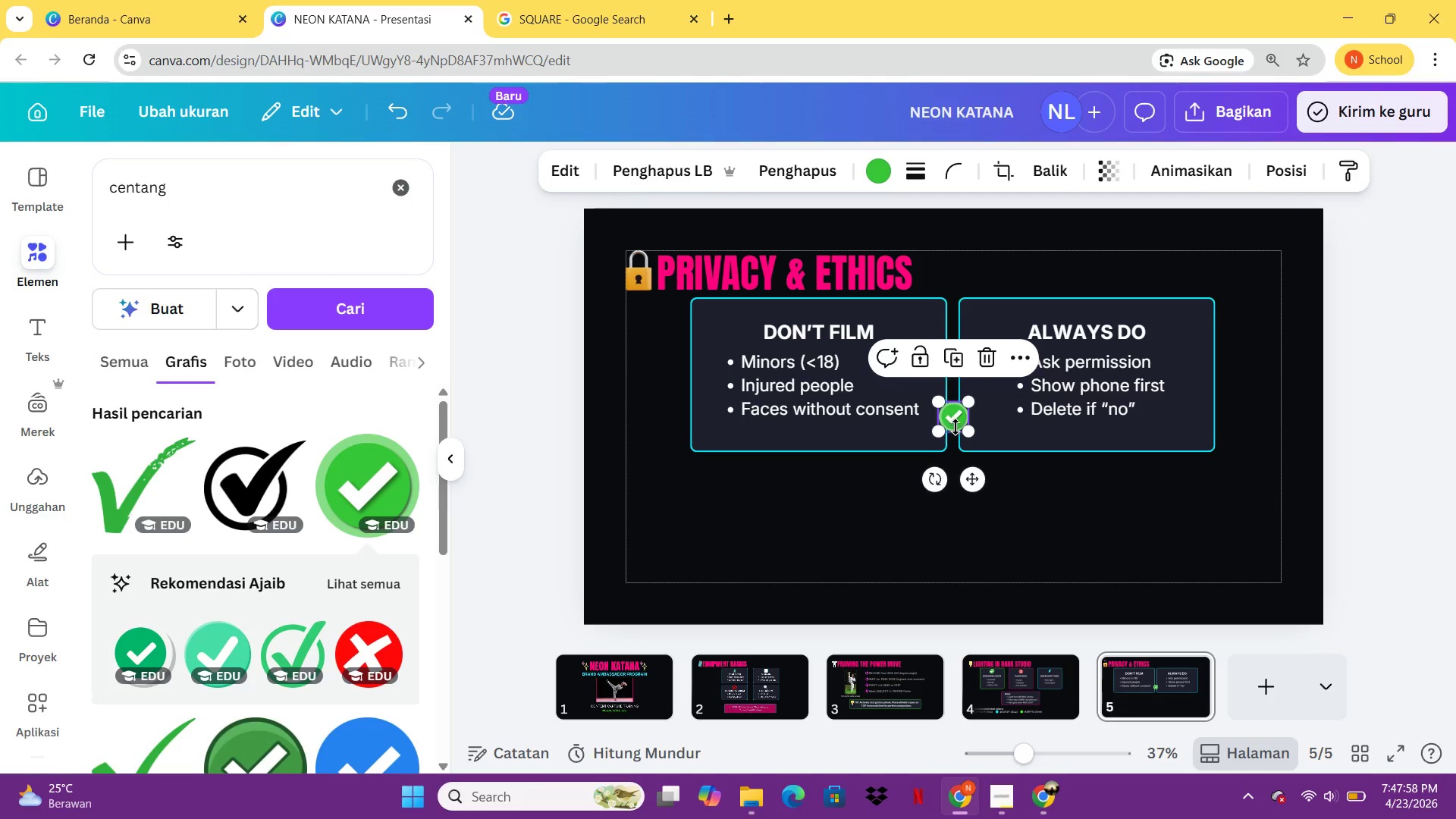 
left_click_drag(start_coordinate=[956, 421], to_coordinate=[1004, 340])
 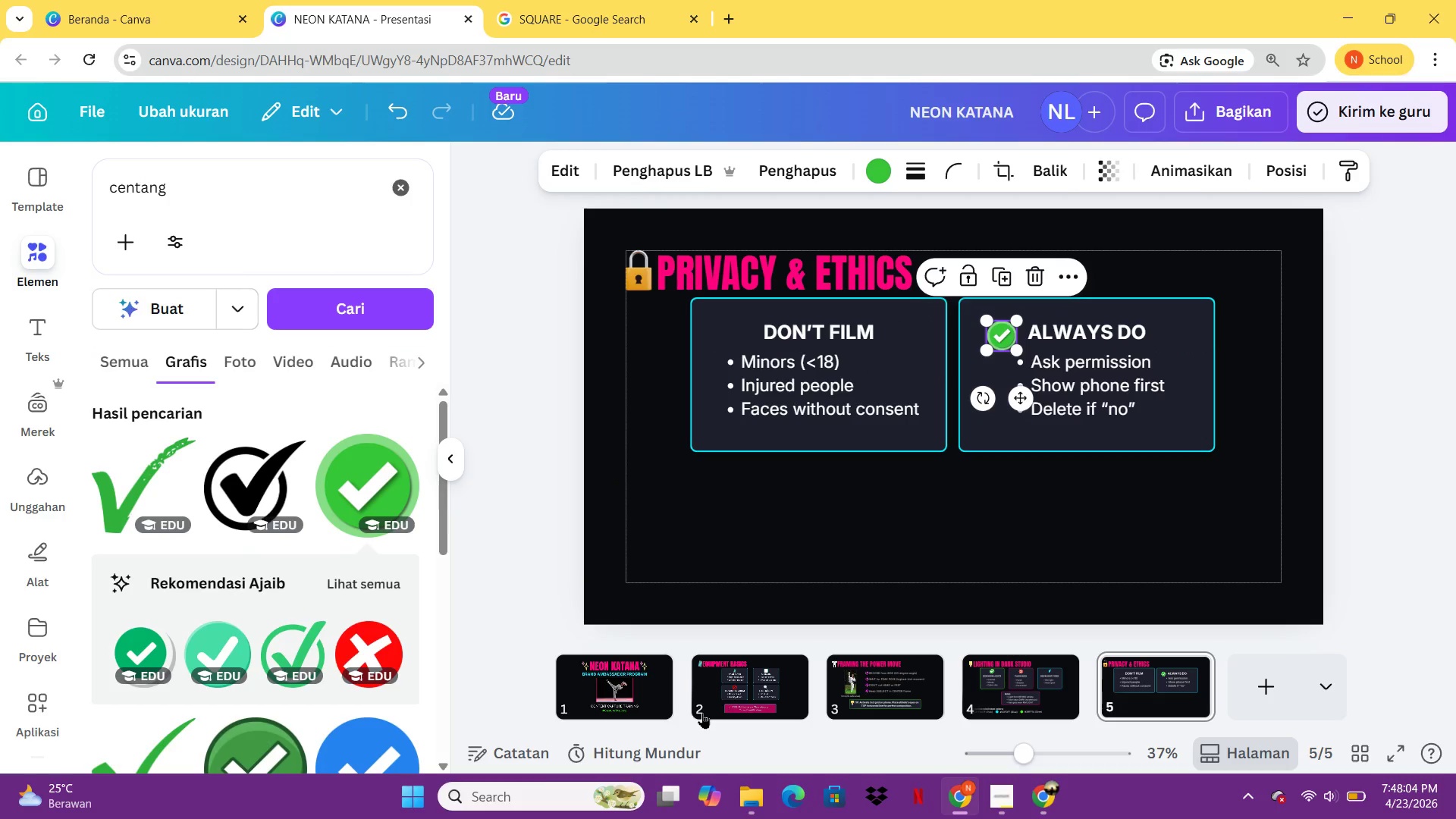 
wait(5.05)
 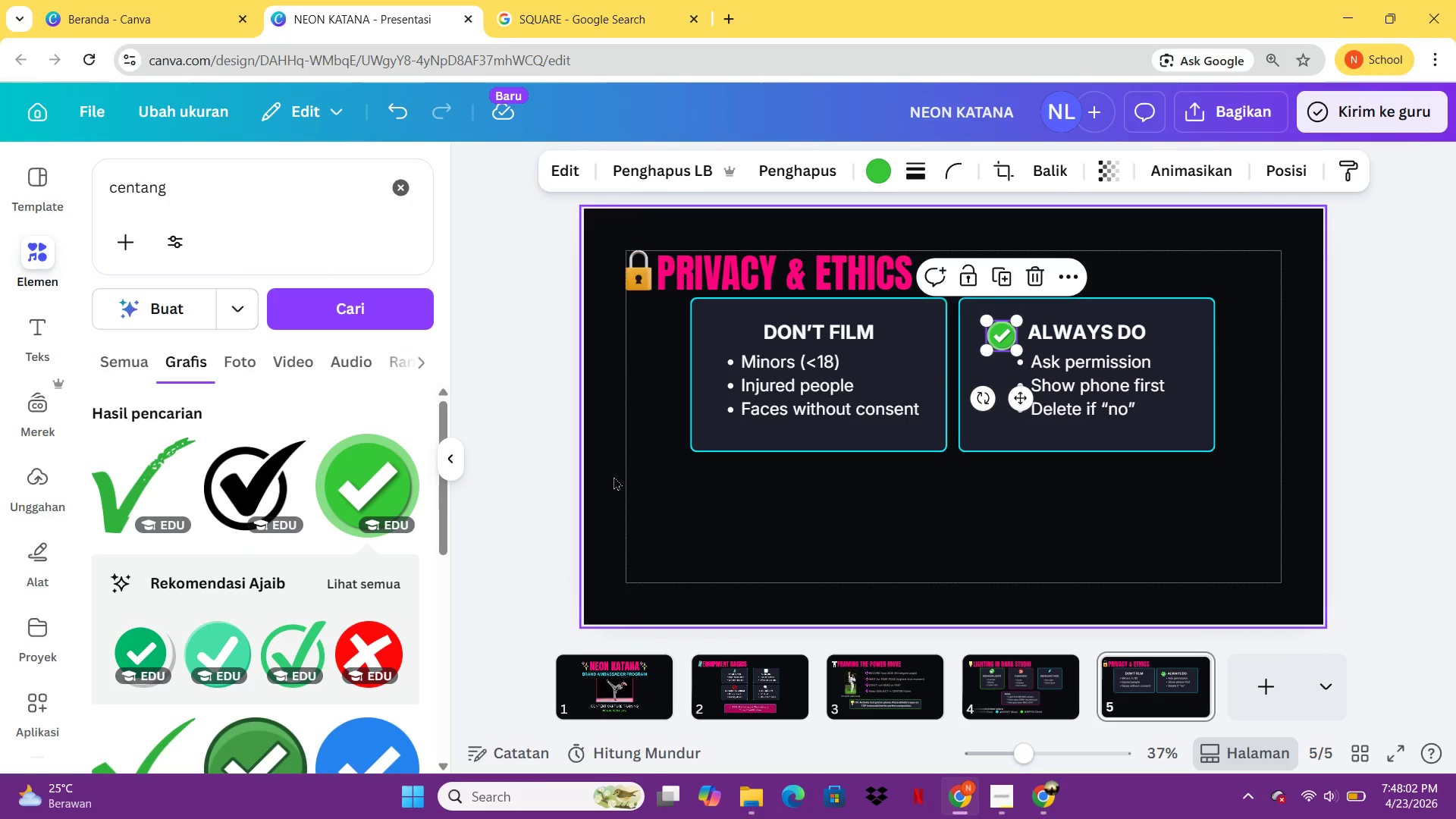 
left_click([978, 662])
 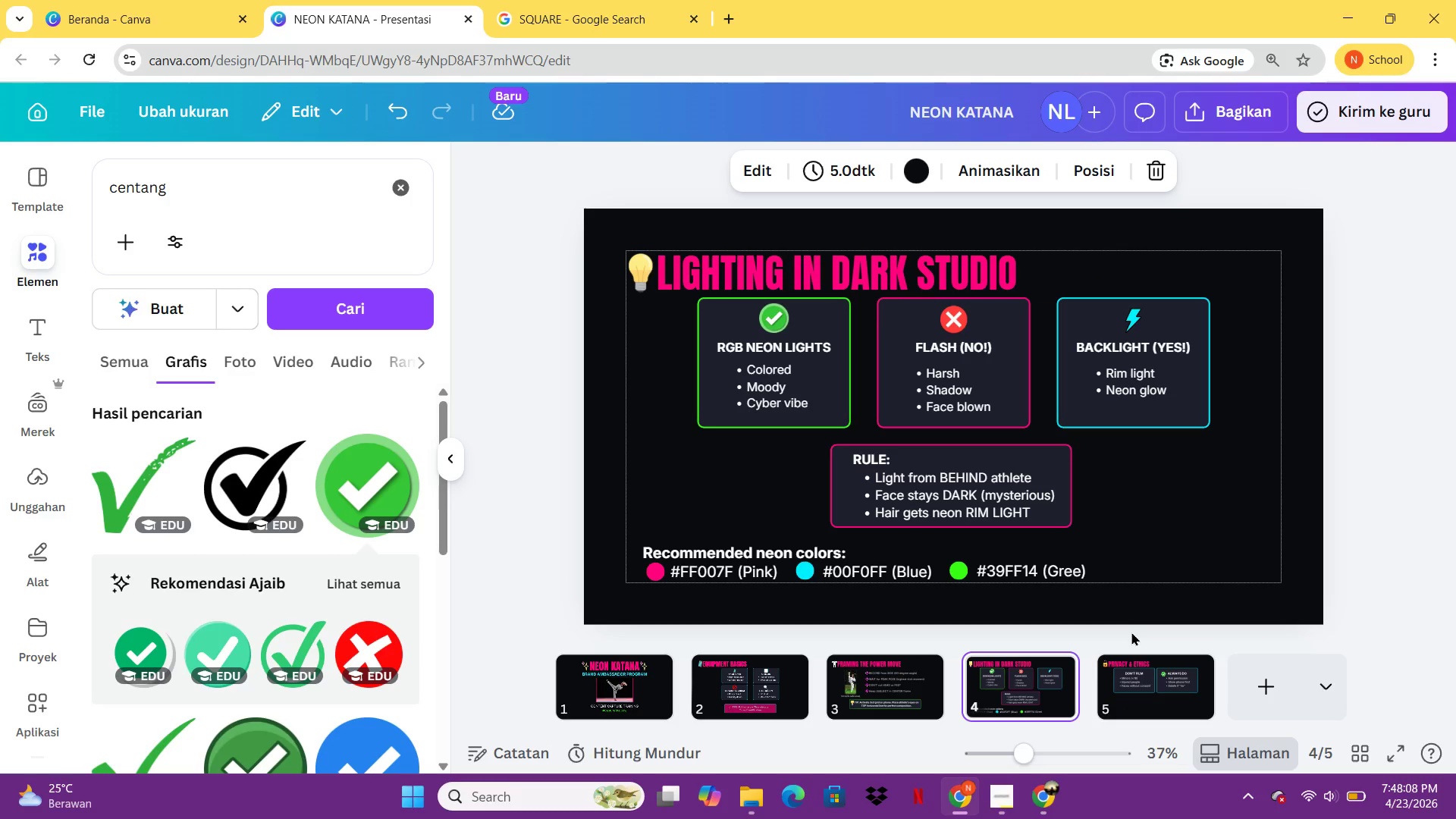 
left_click([1142, 689])
 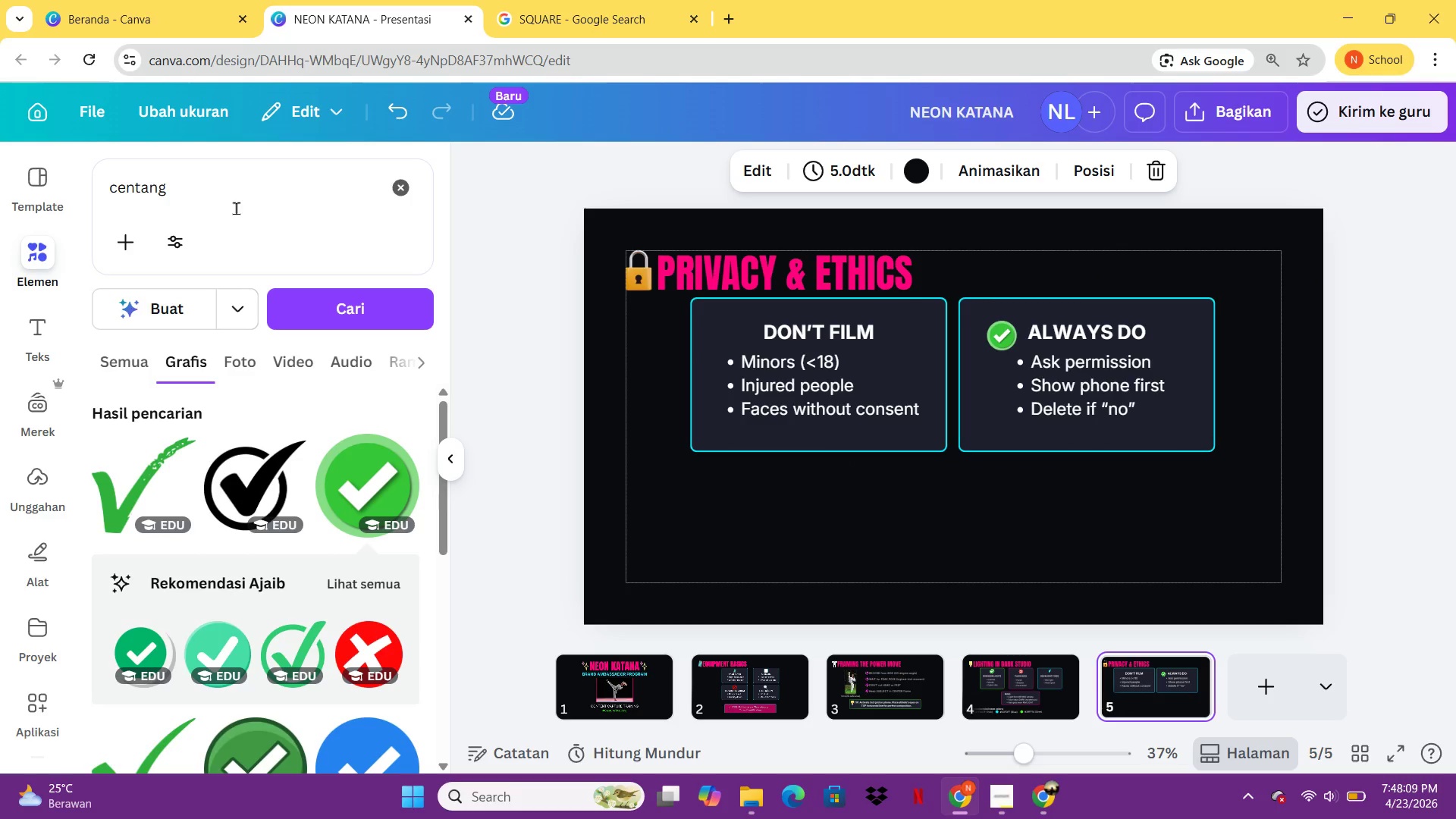 
left_click_drag(start_coordinate=[236, 208], to_coordinate=[90, 168])
 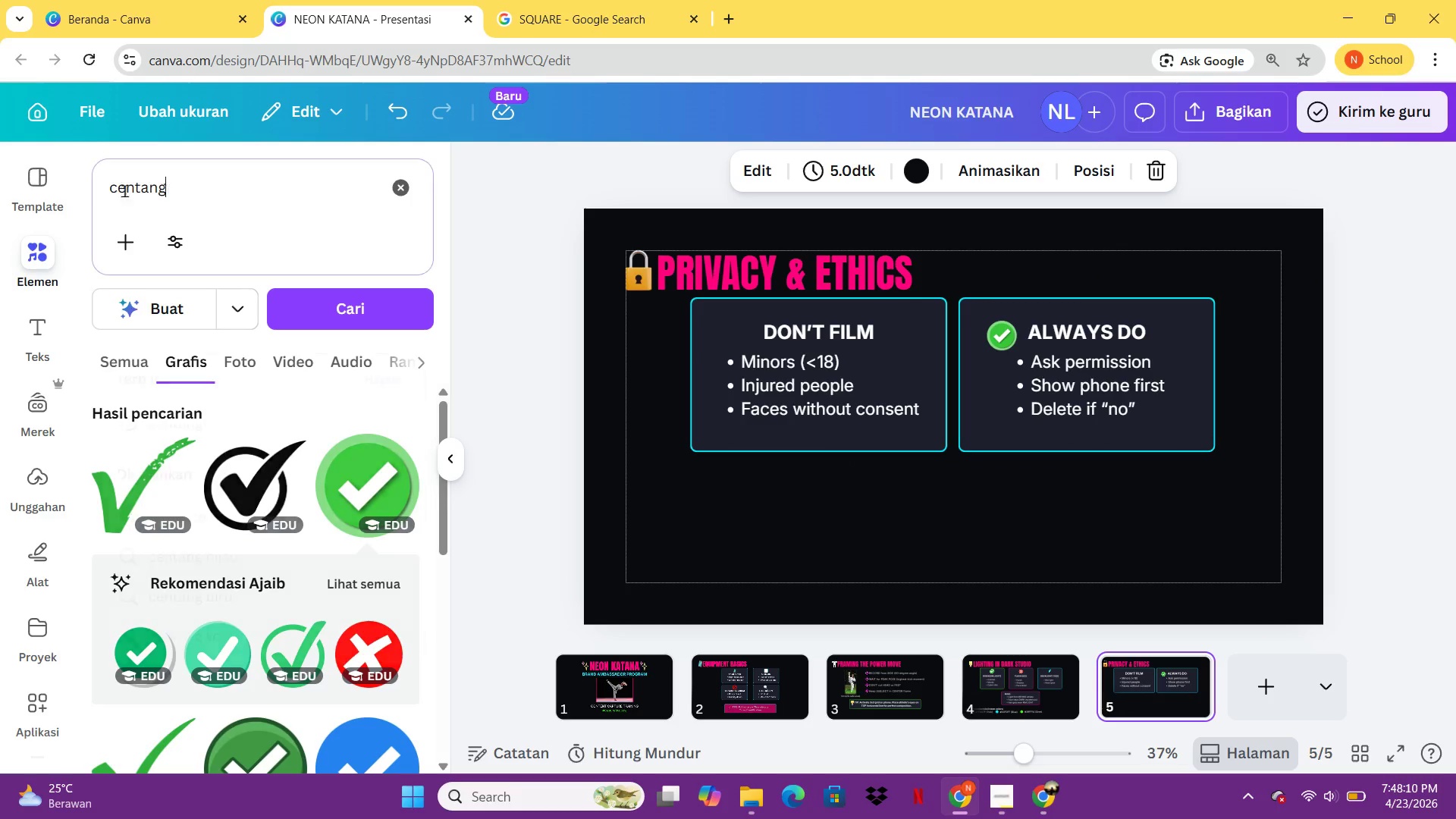 
left_click_drag(start_coordinate=[168, 190], to_coordinate=[51, 190])
 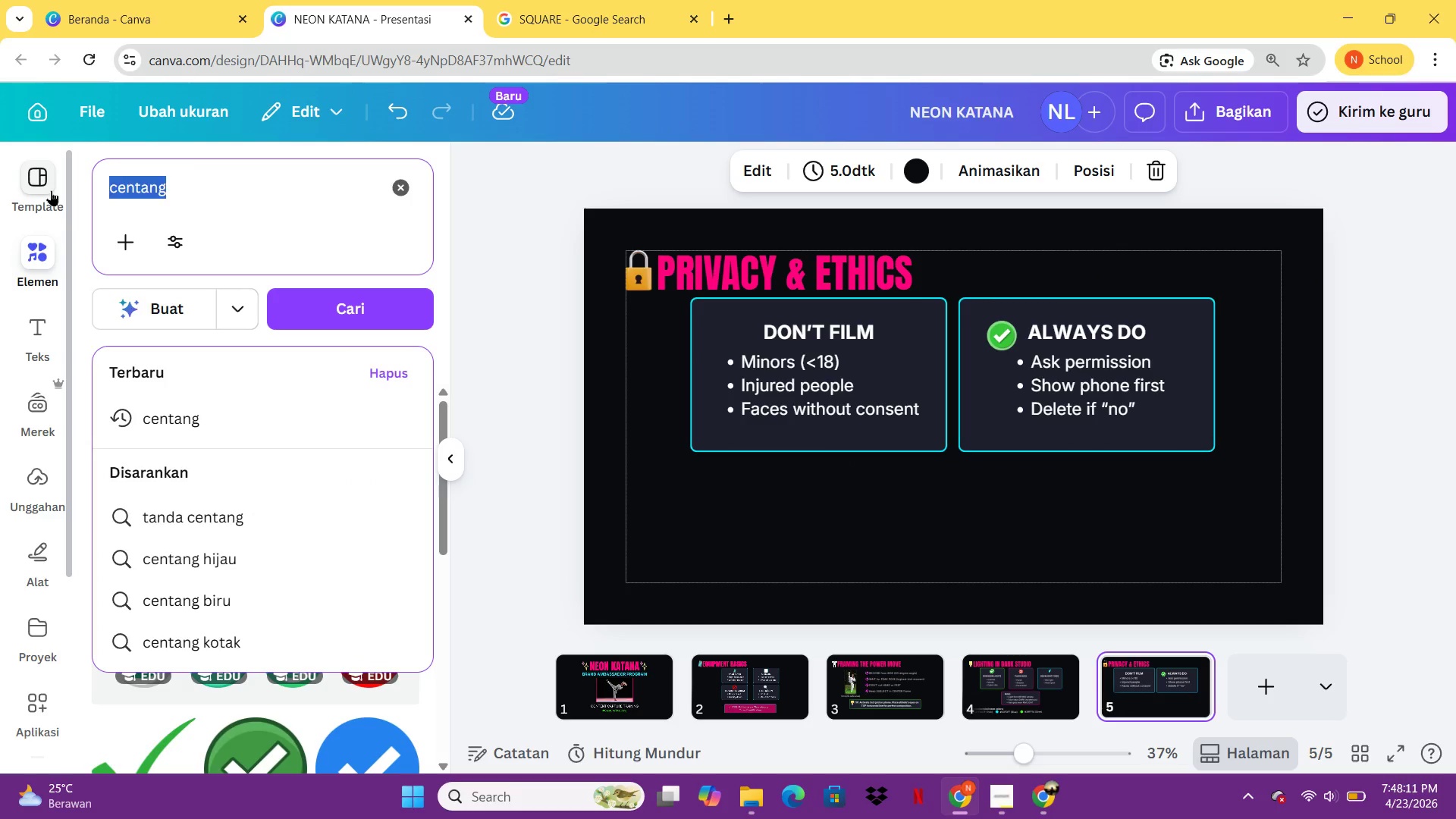 
key(X)
 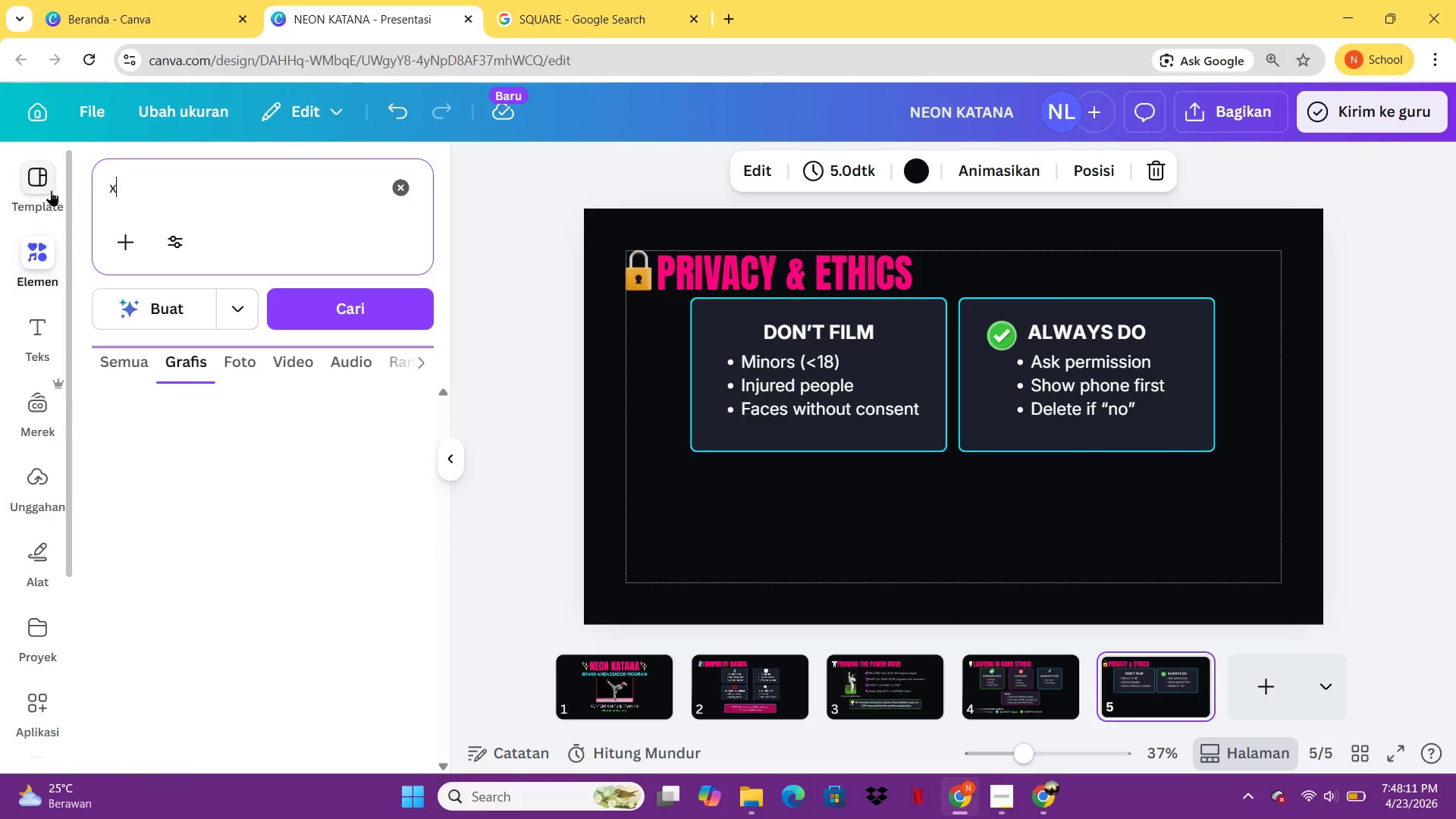 
key(Enter)
 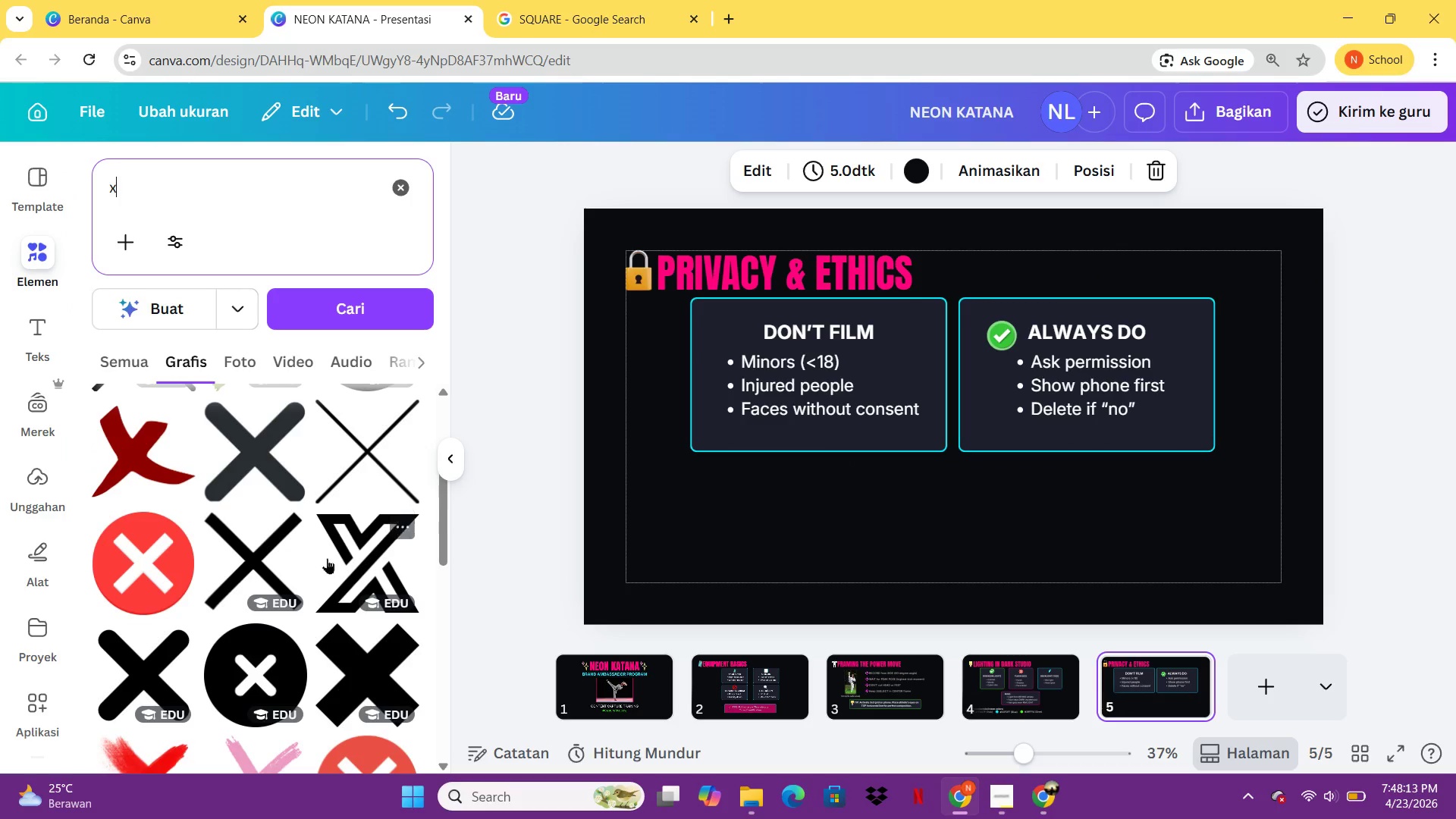 
left_click([140, 545])
 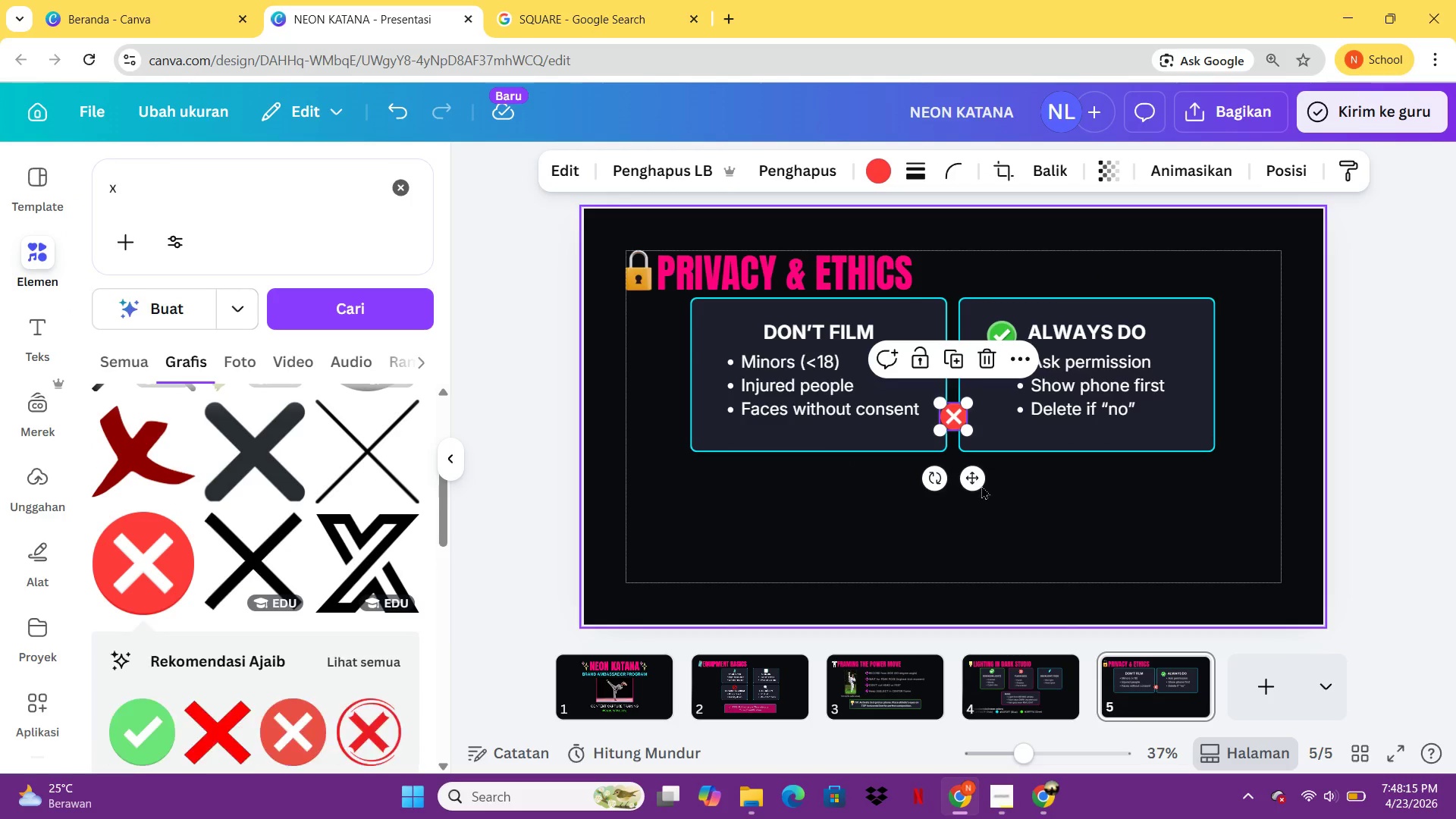 
left_click_drag(start_coordinate=[978, 485], to_coordinate=[770, 401])
 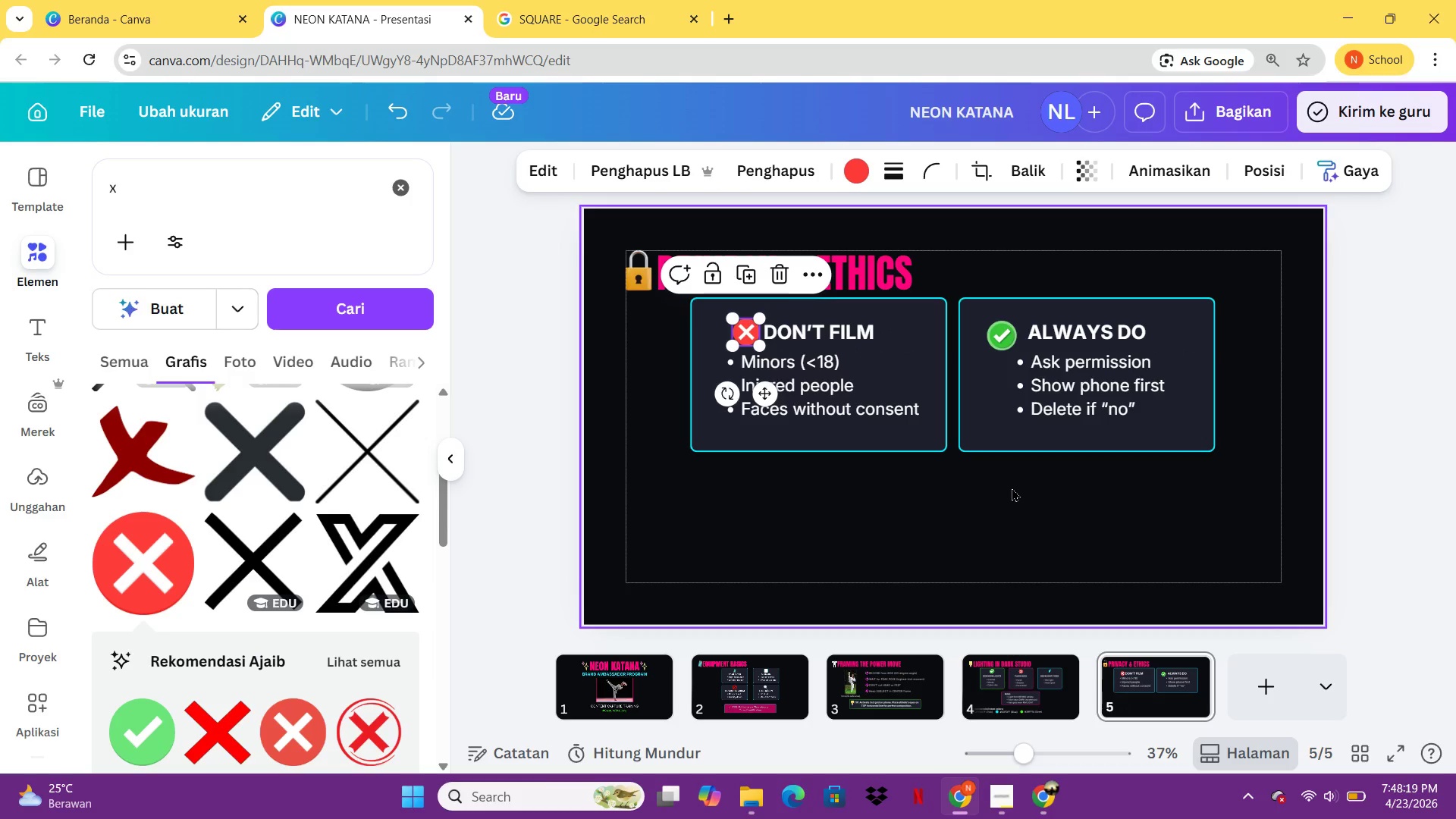 
left_click([1012, 488])
 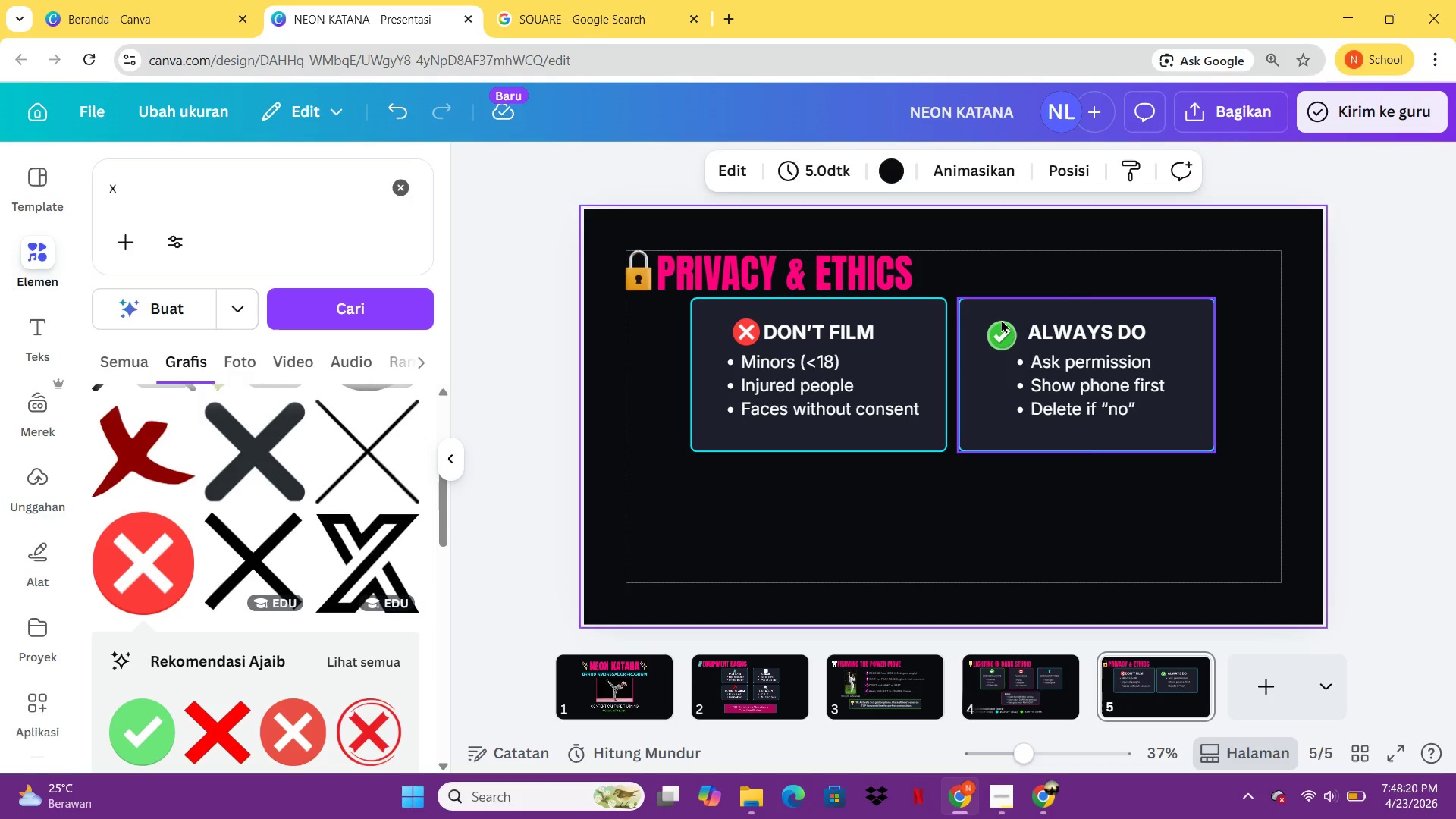 
left_click([1001, 319])
 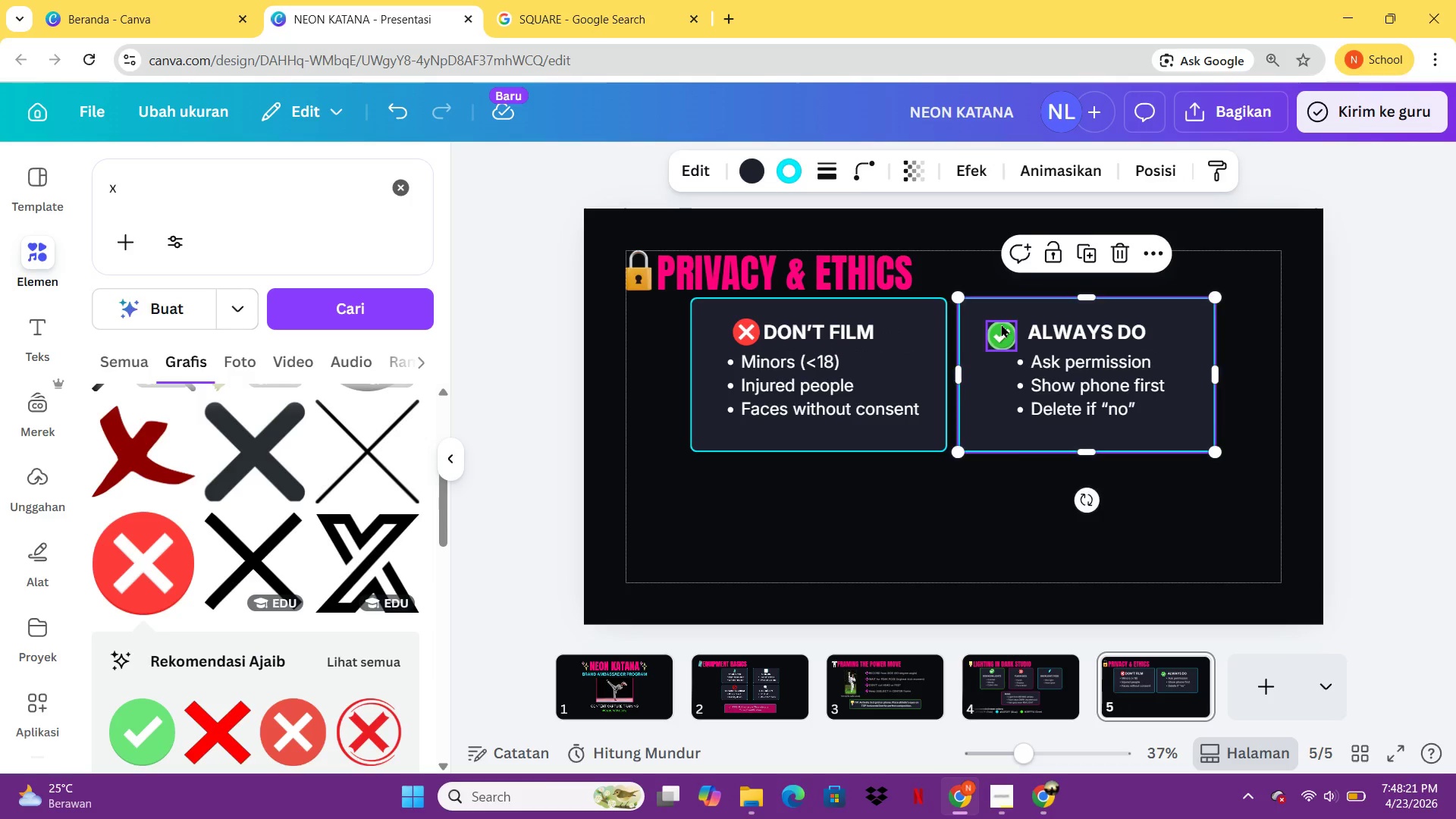 
left_click([1001, 324])
 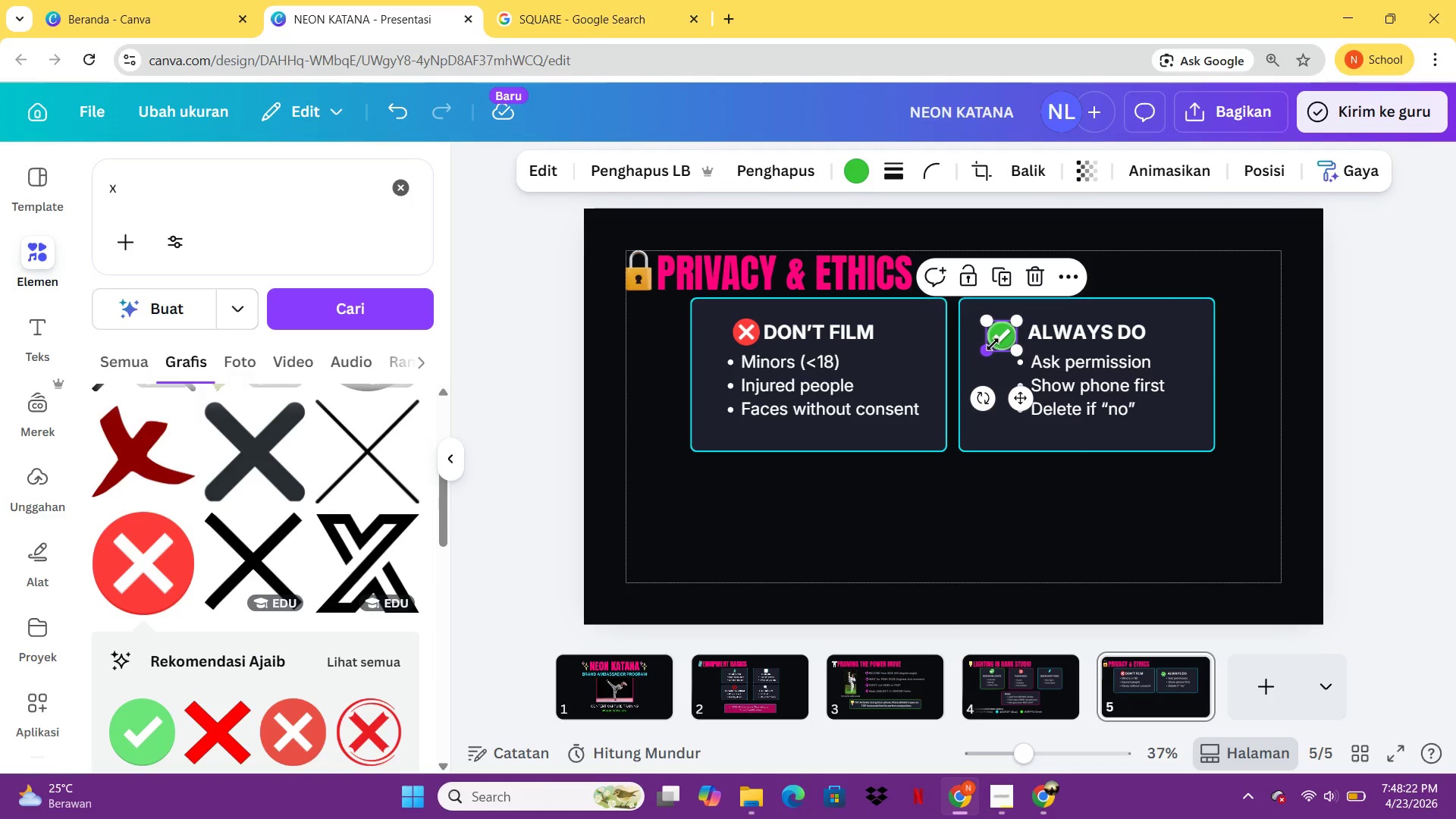 
left_click_drag(start_coordinate=[993, 344], to_coordinate=[998, 341])
 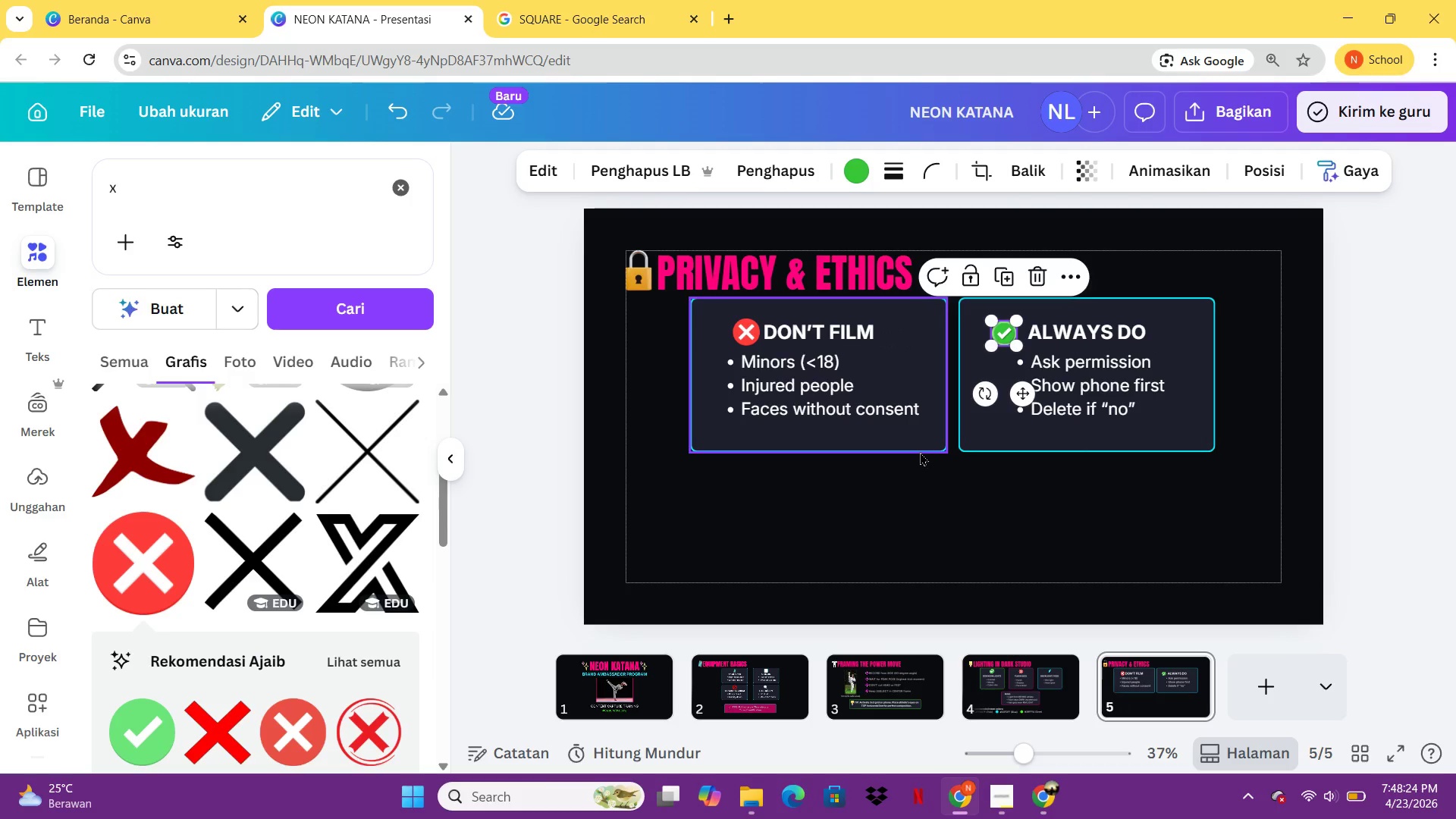 
left_click([920, 452])
 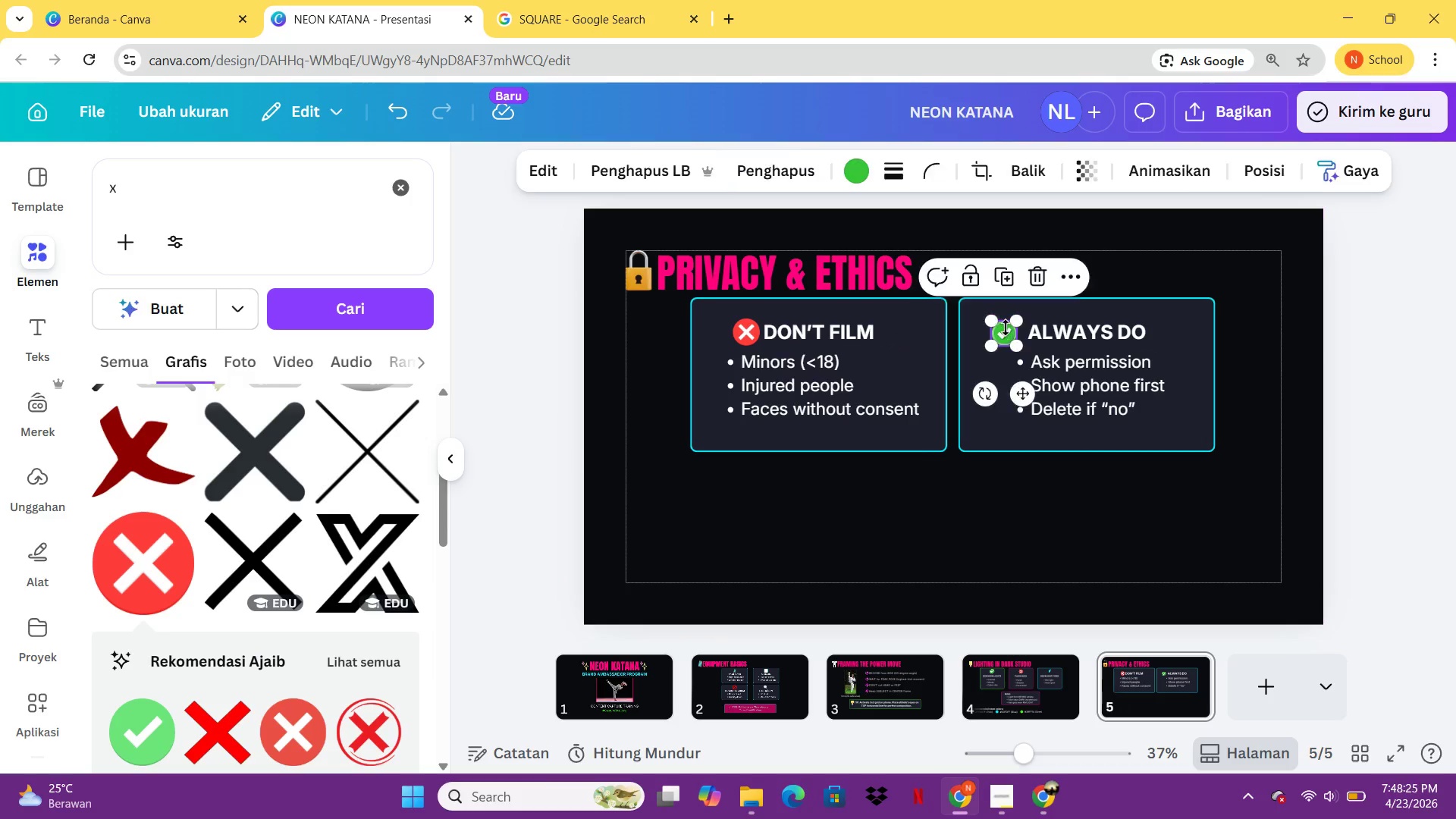 
left_click_drag(start_coordinate=[1006, 328], to_coordinate=[1009, 328])
 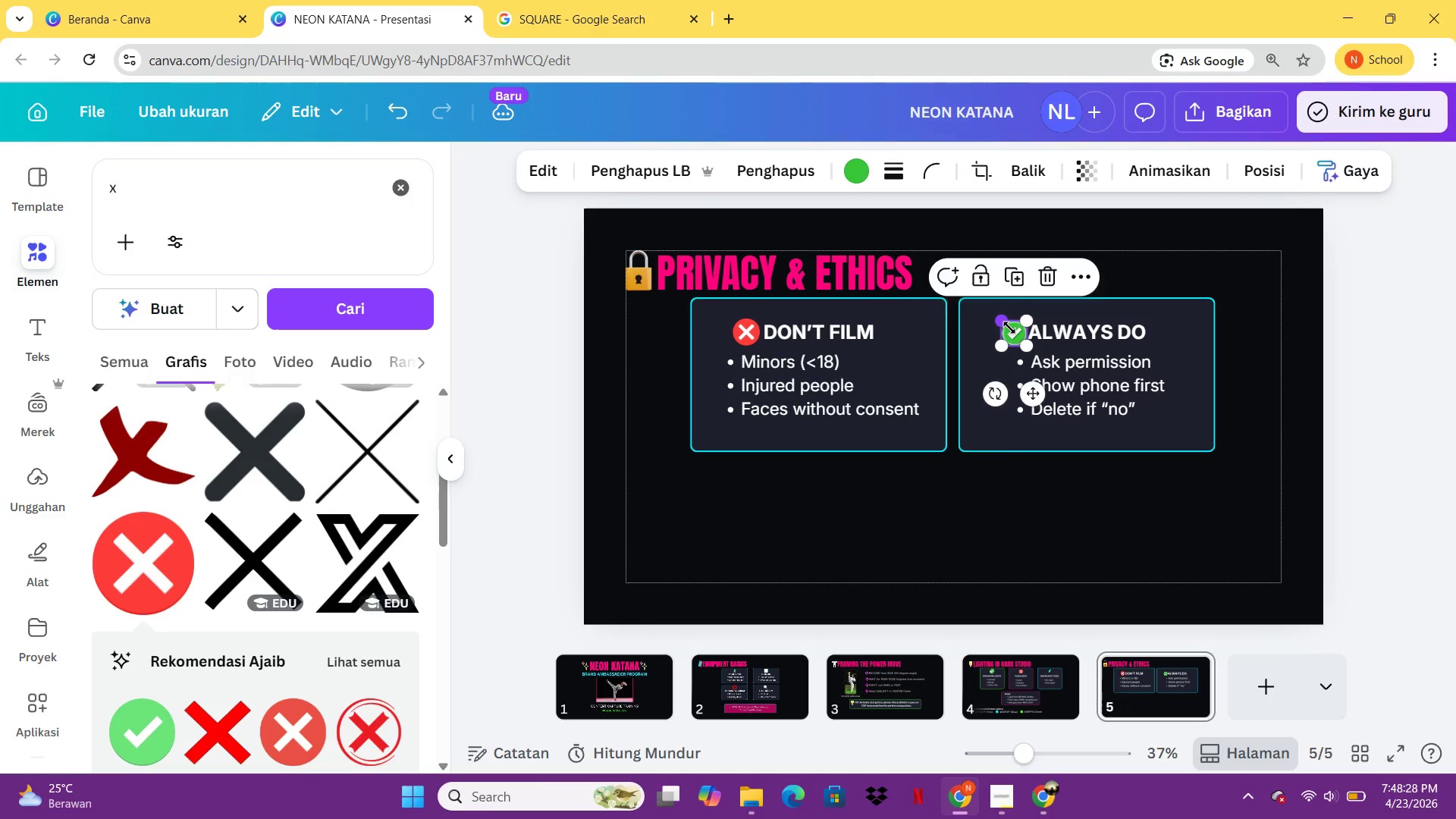 
hold_key(key=ArrowLeft, duration=1.17)
 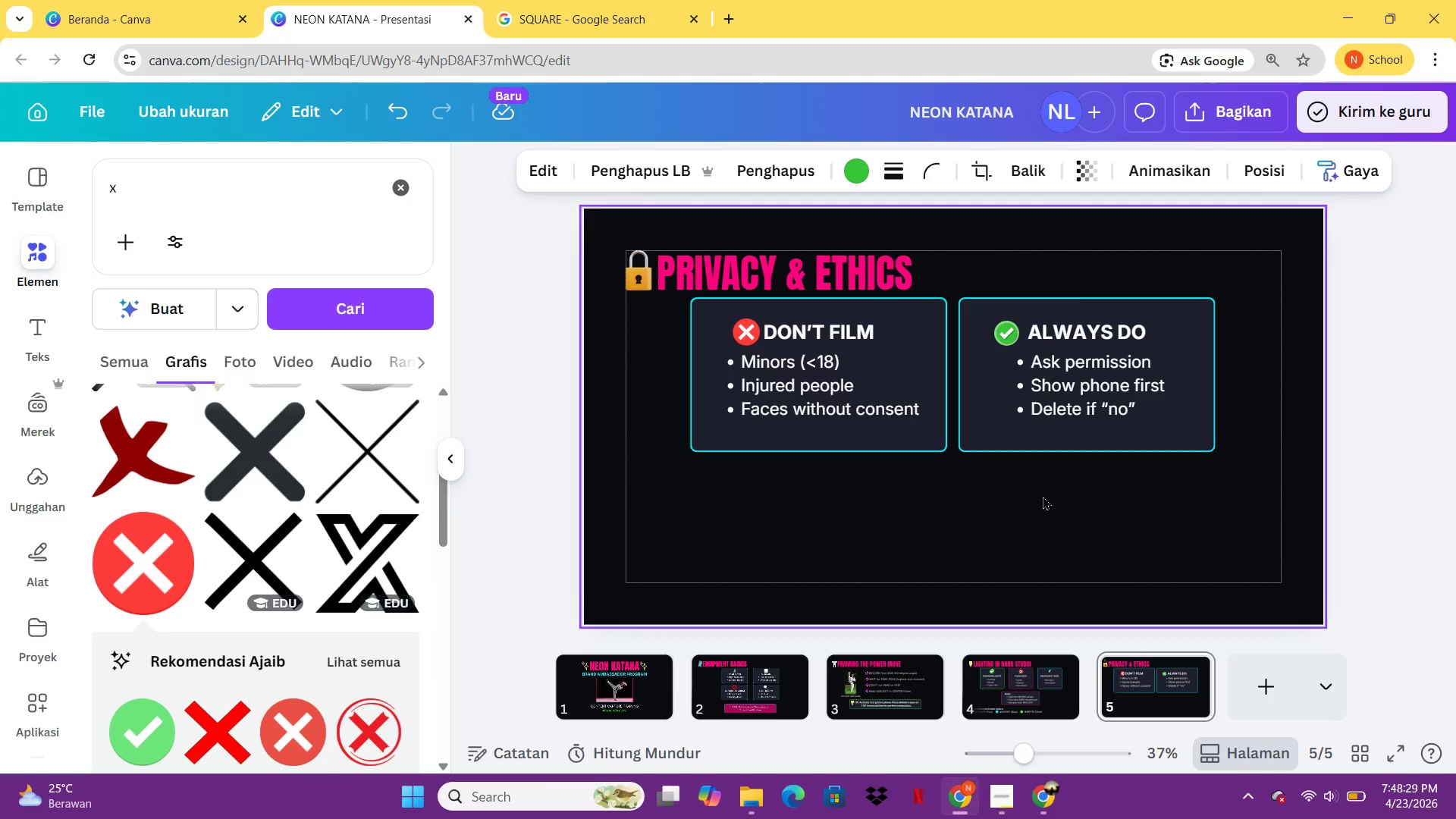 
left_click([1043, 496])
 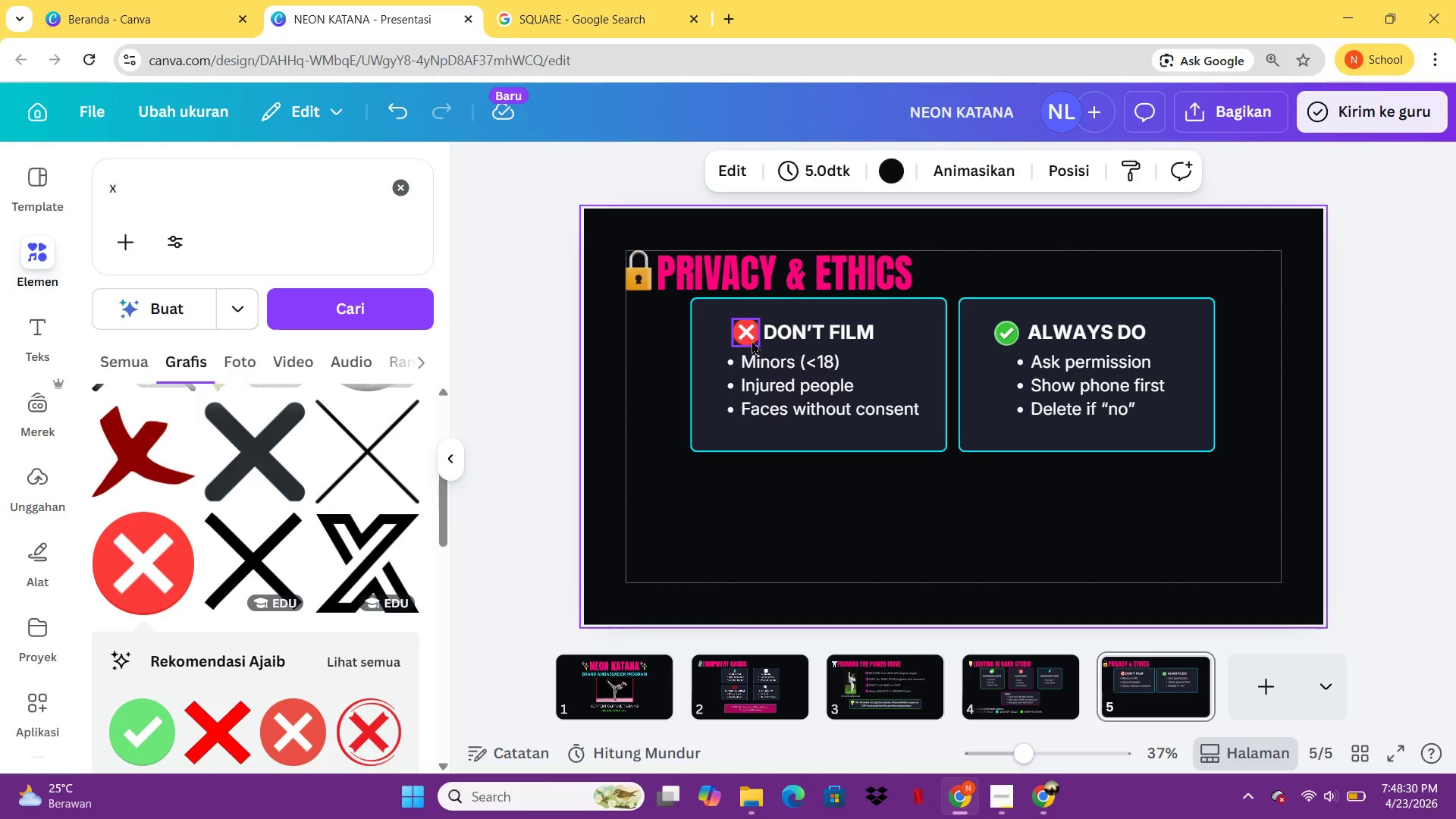 
left_click([748, 338])
 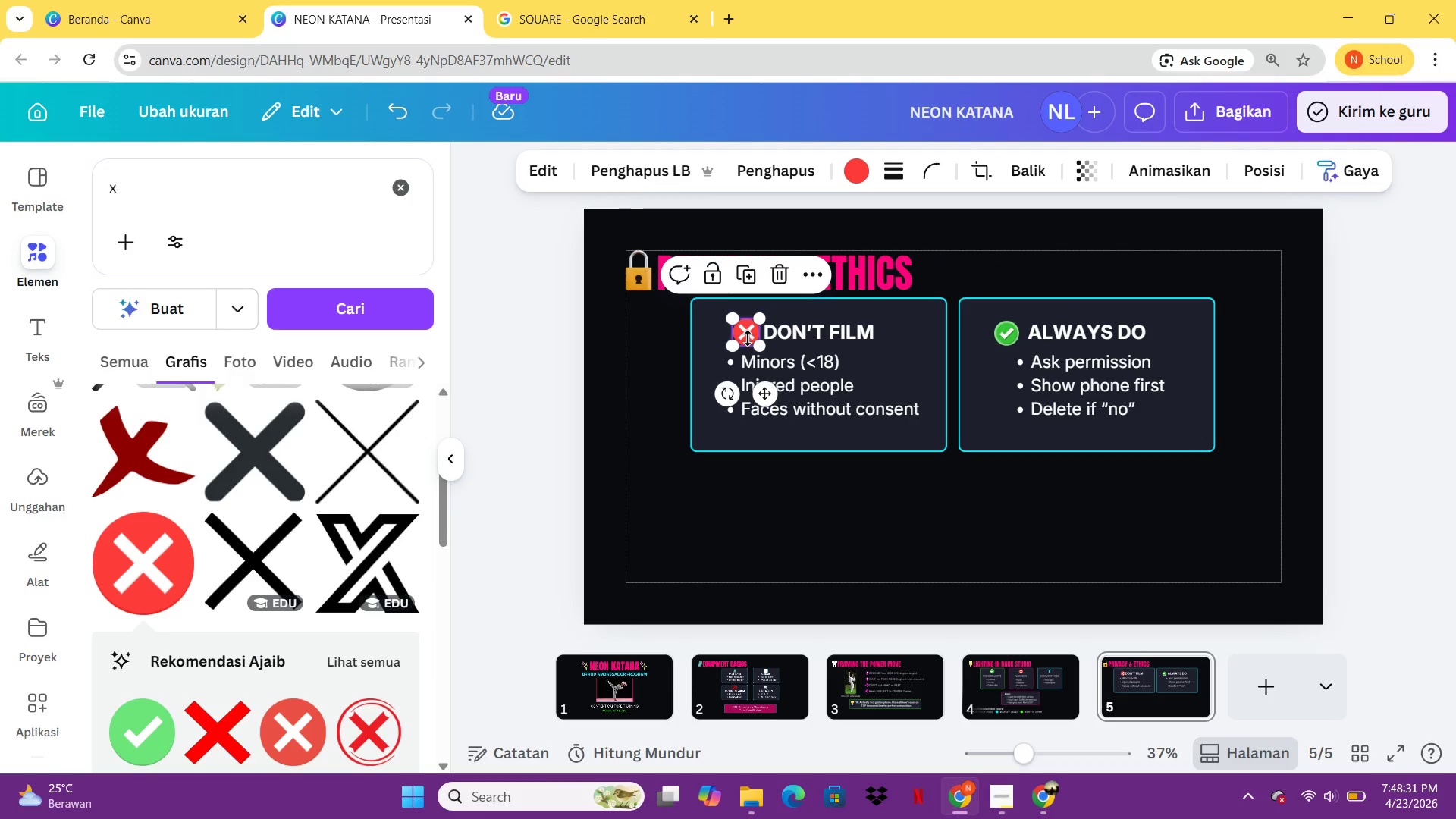 
key(ArrowLeft)
 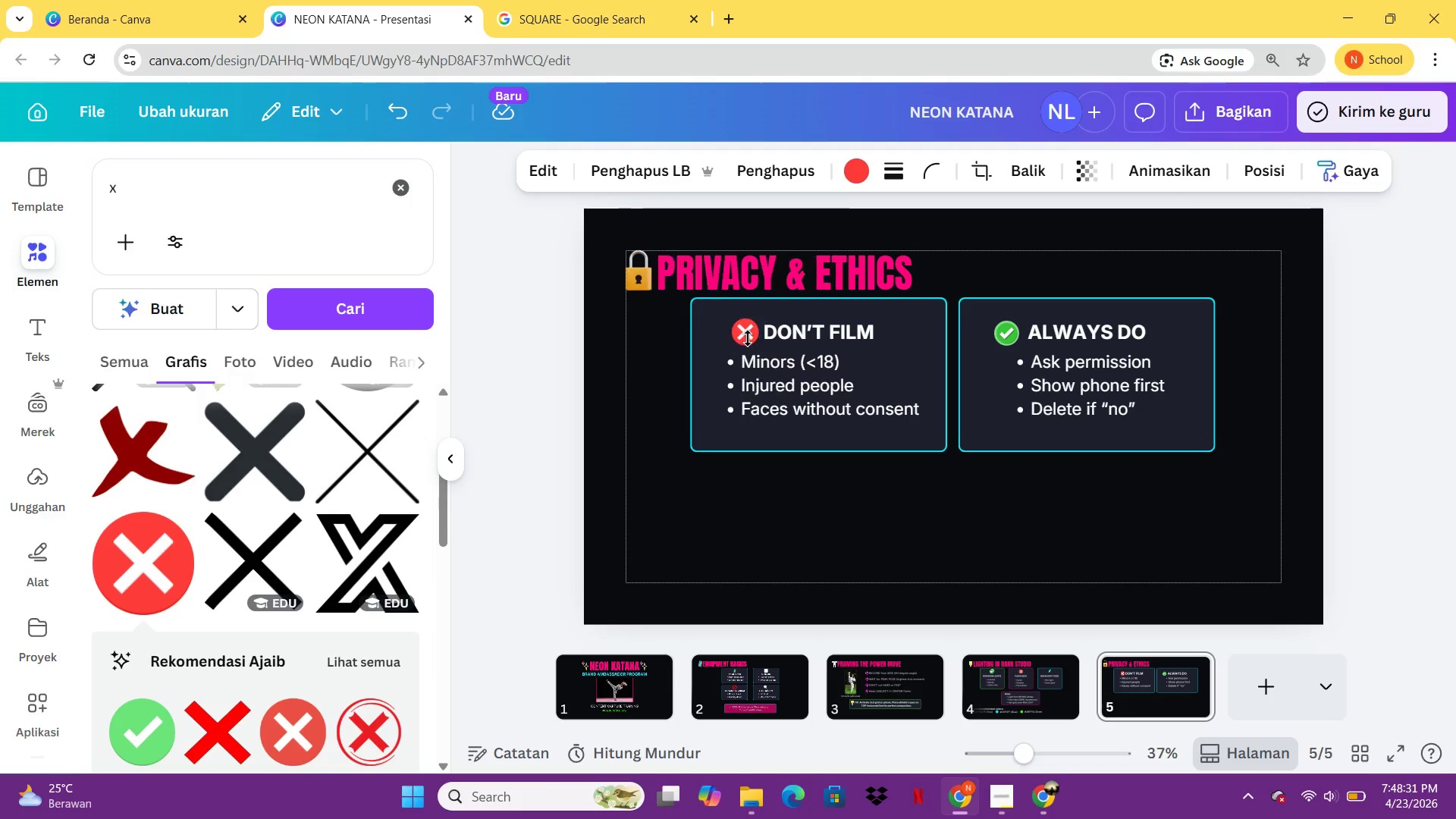 
key(ArrowLeft)
 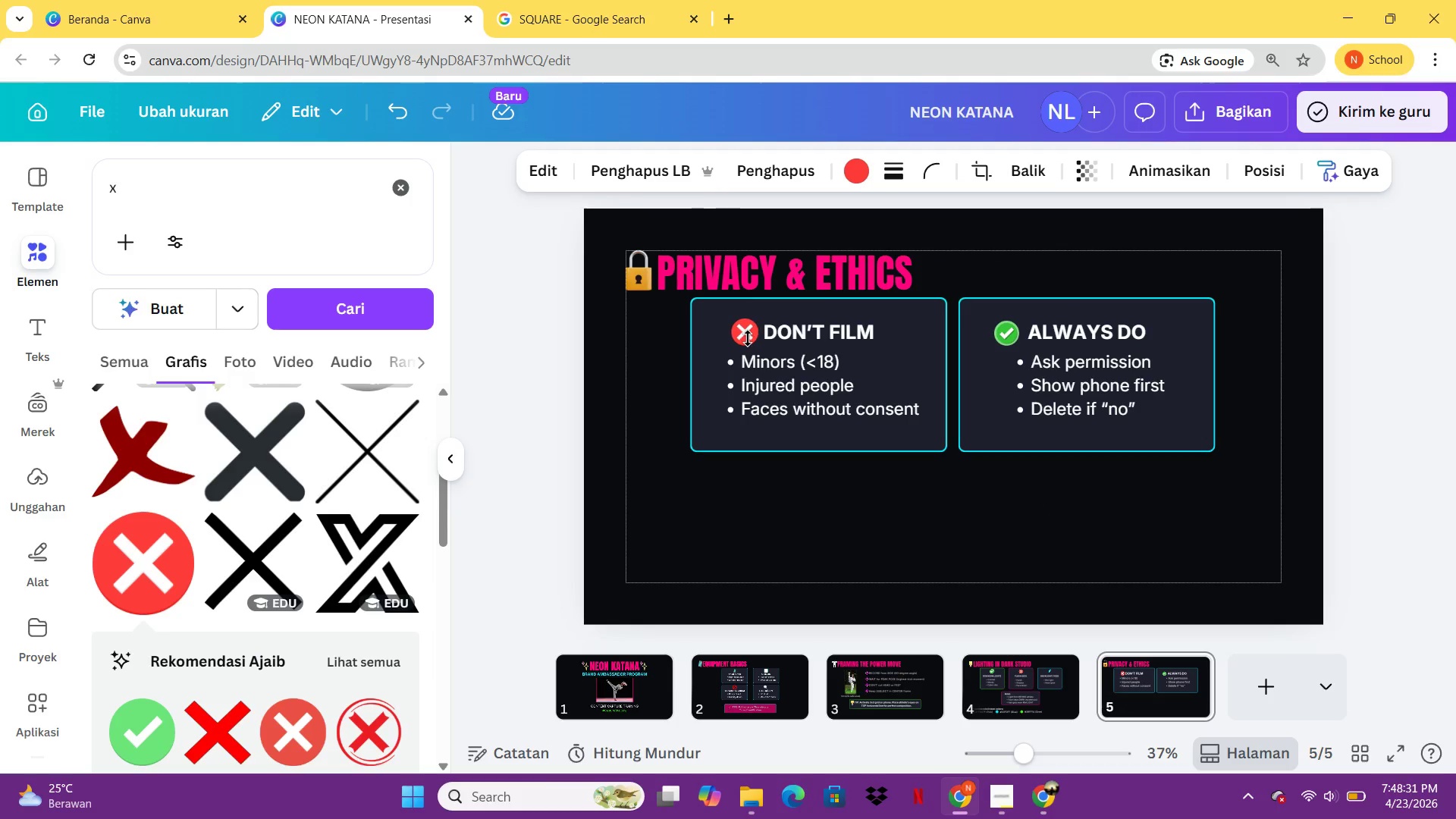 
key(ArrowLeft)
 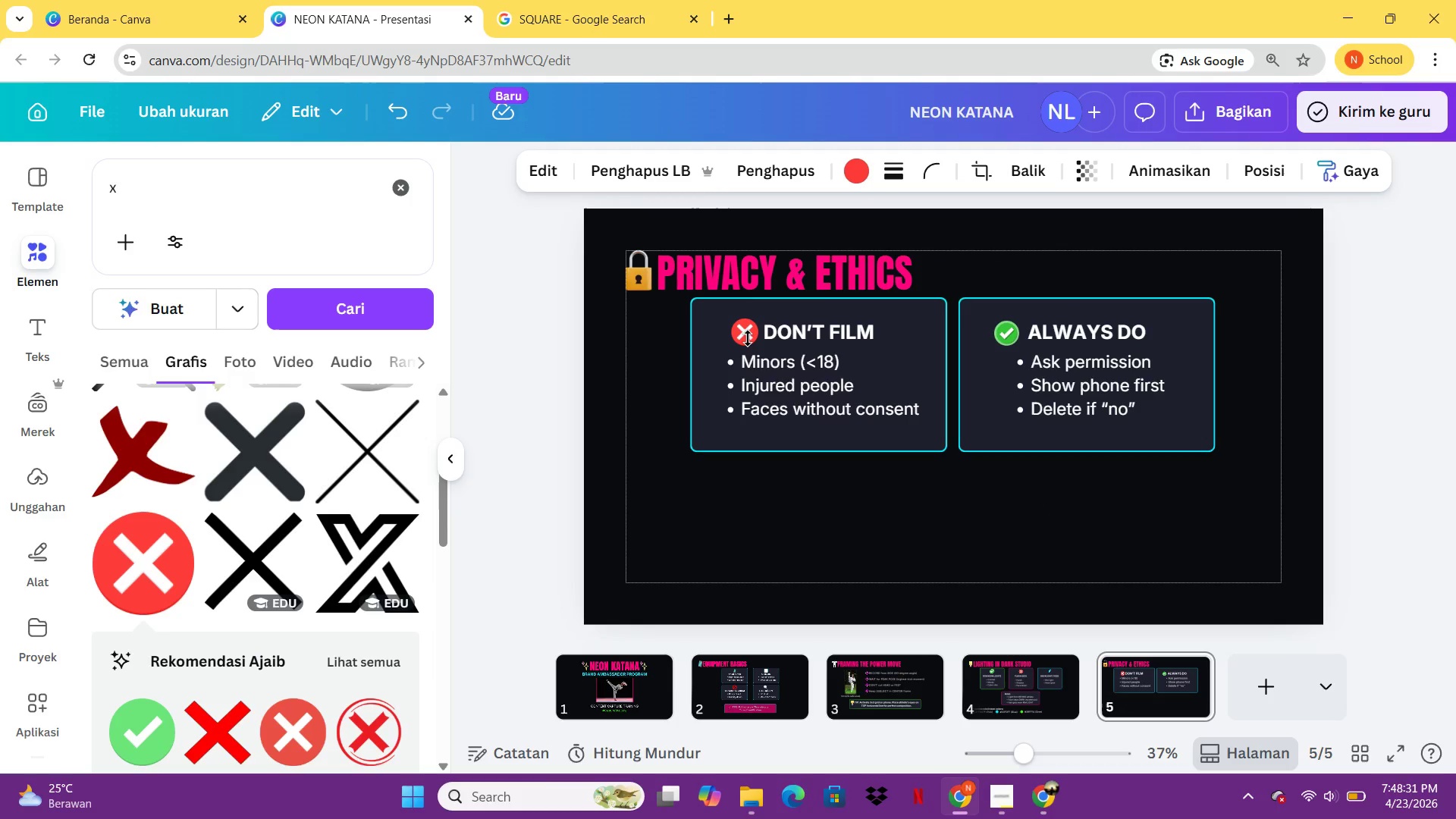 
key(ArrowLeft)
 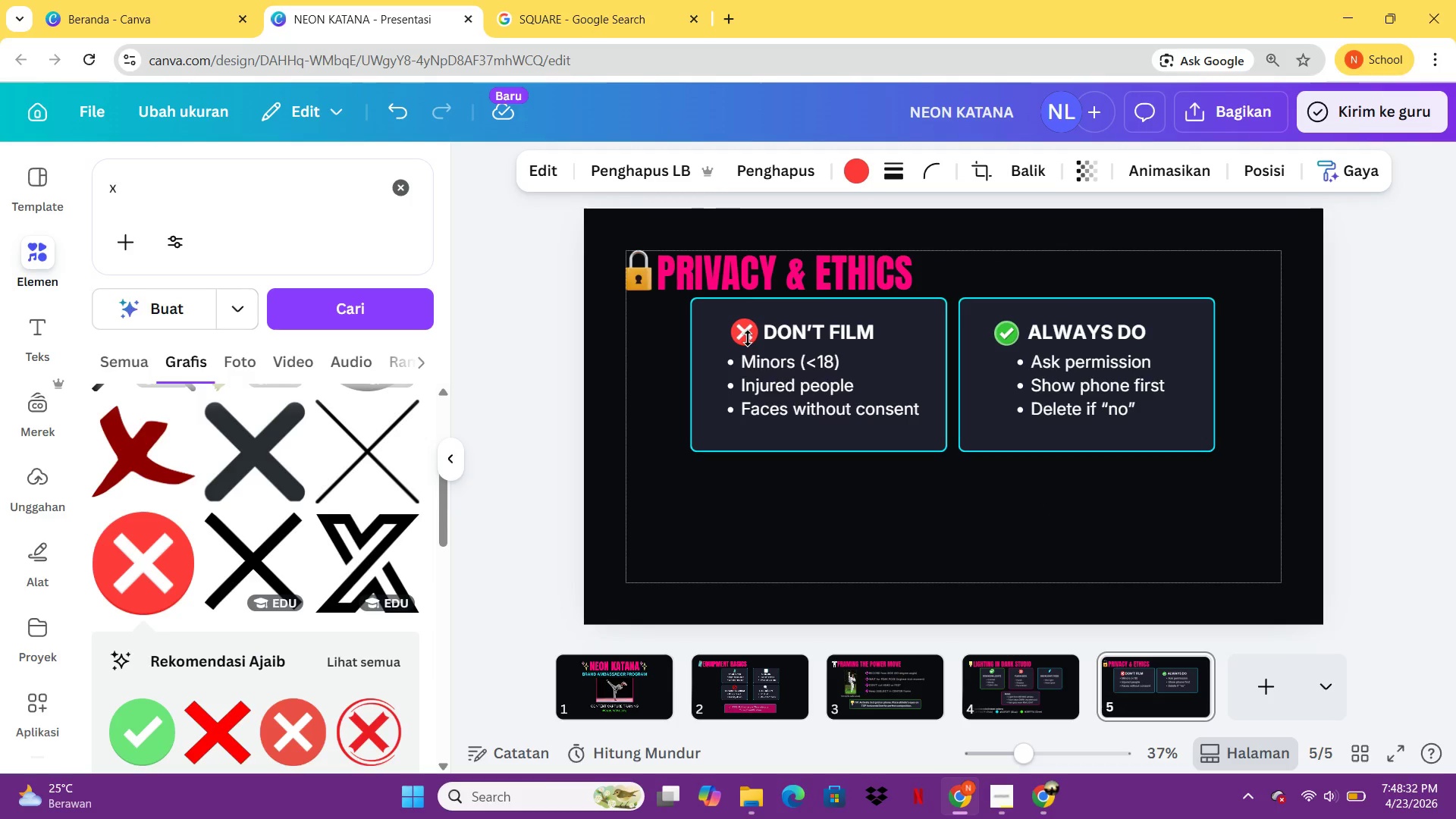 
key(ArrowLeft)
 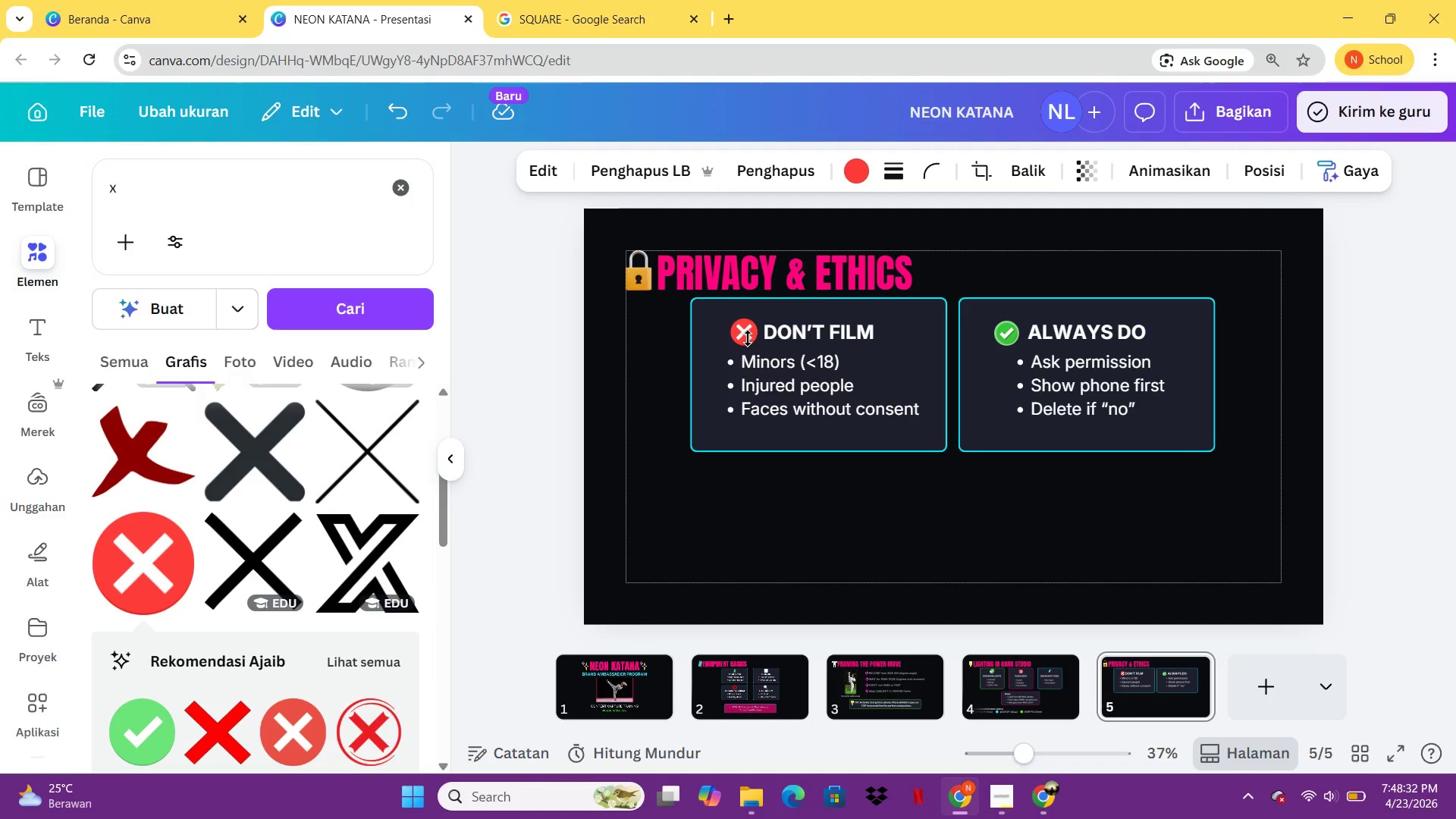 
key(ArrowLeft)
 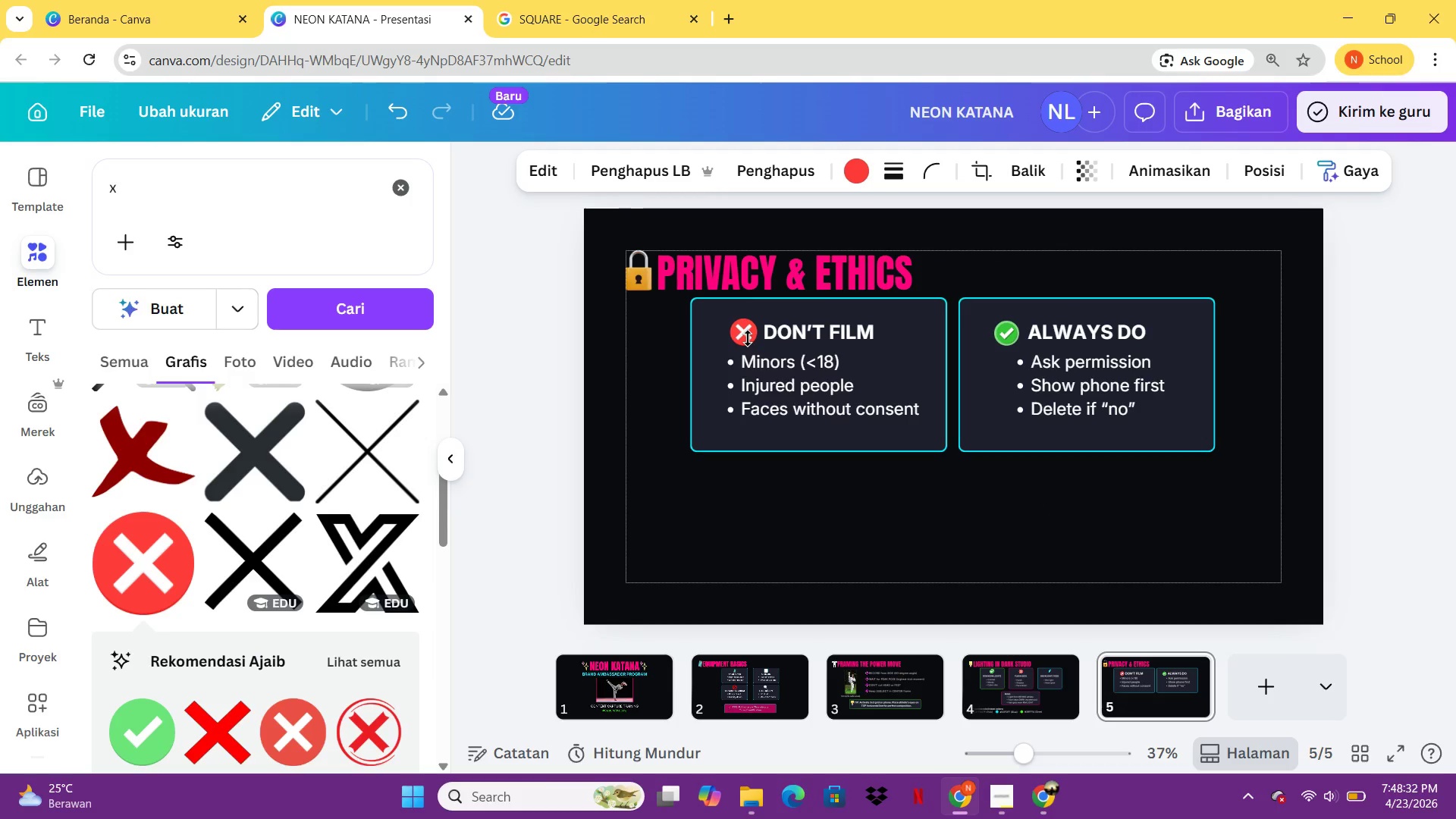 
key(ArrowLeft)
 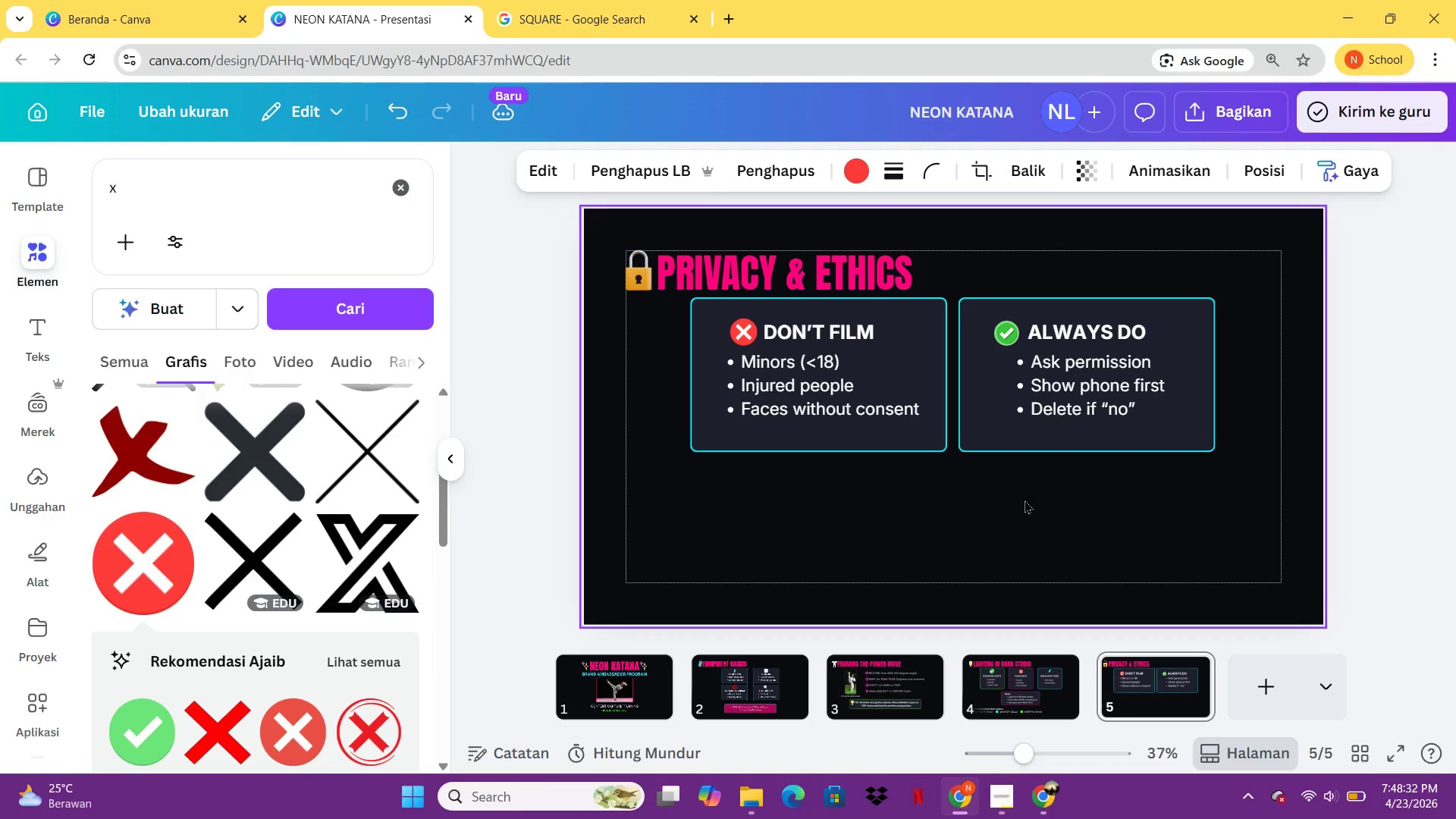 
left_click([1025, 500])
 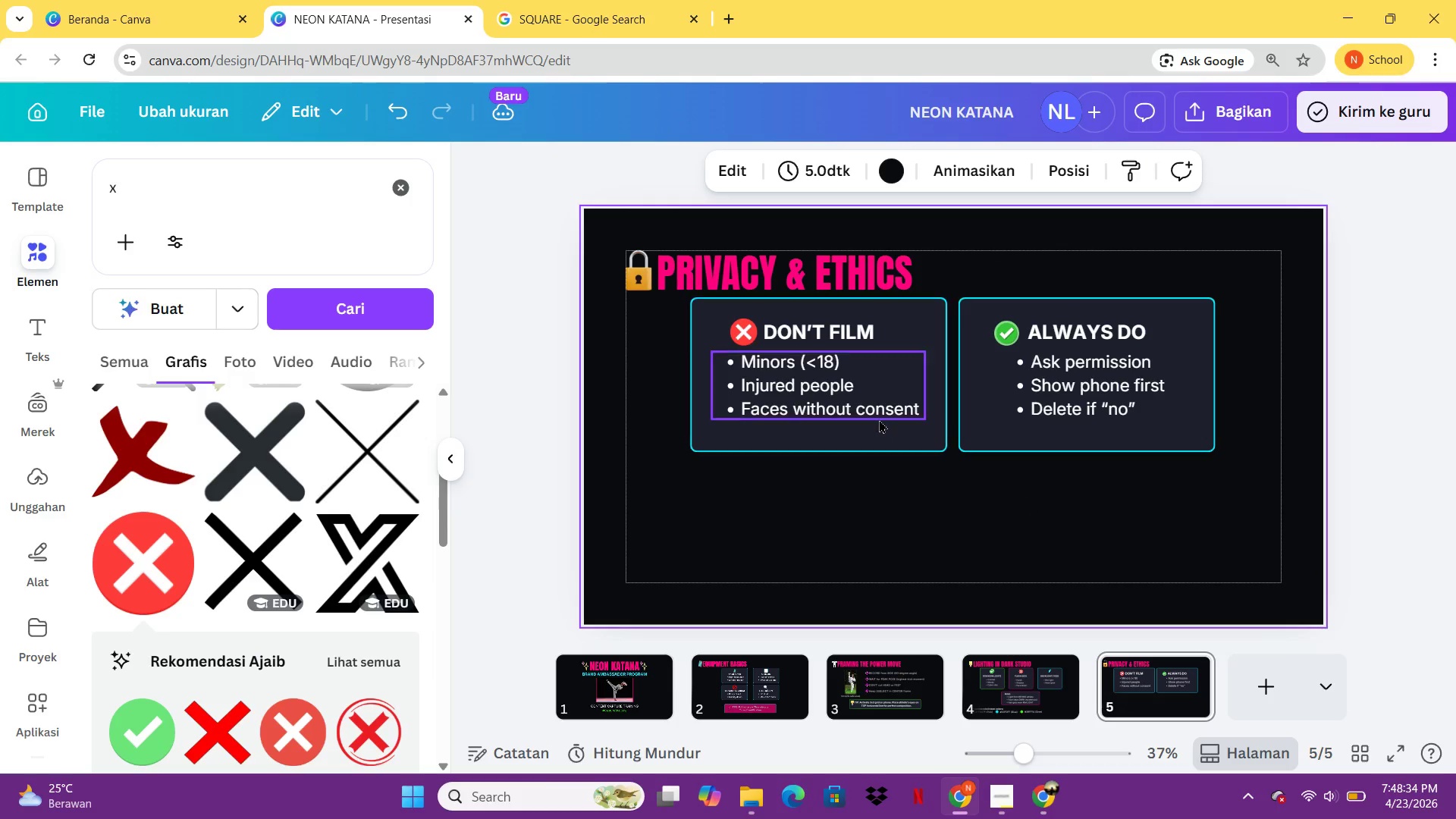 
left_click([871, 411])
 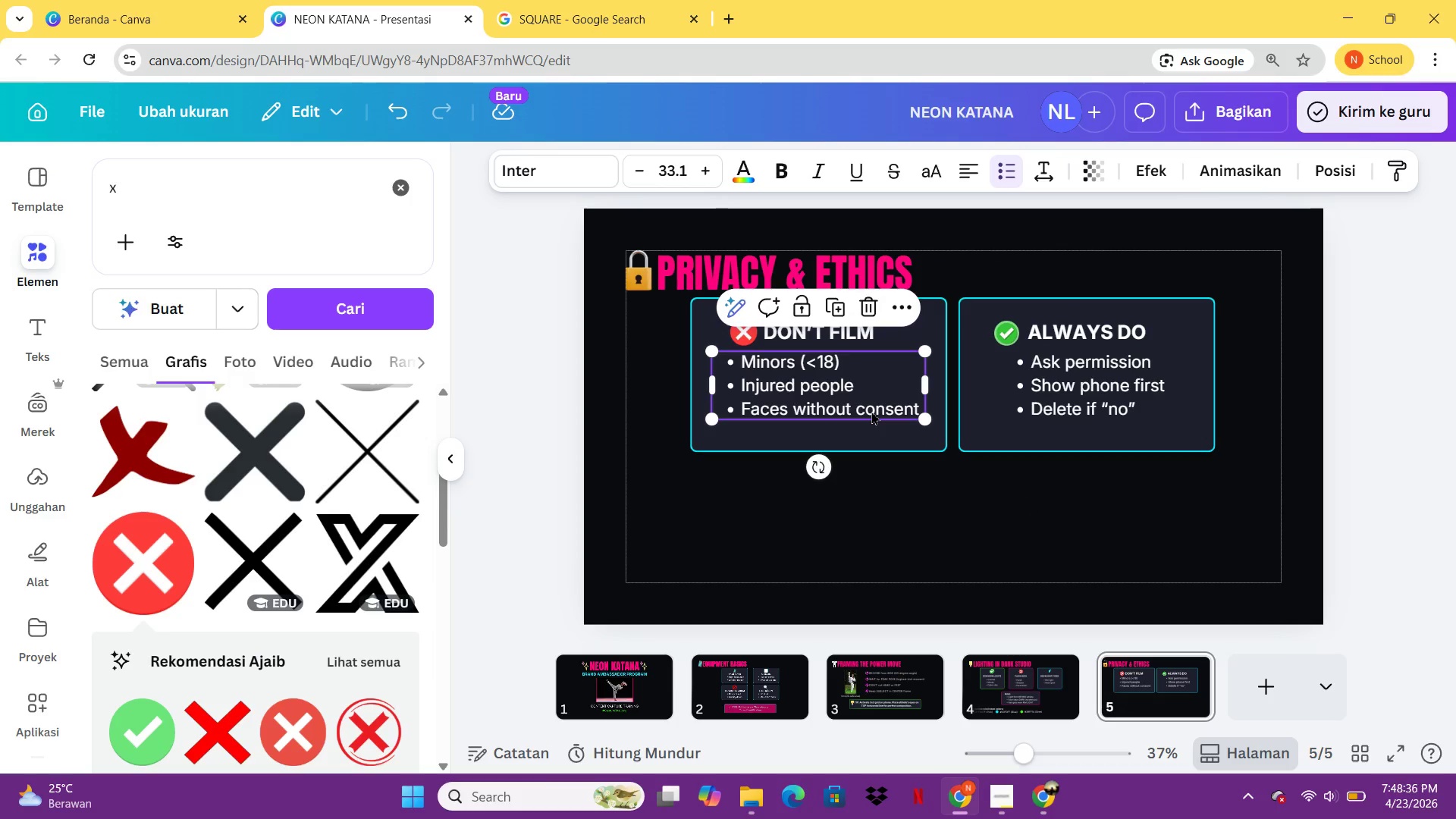 
key(Control+C)
 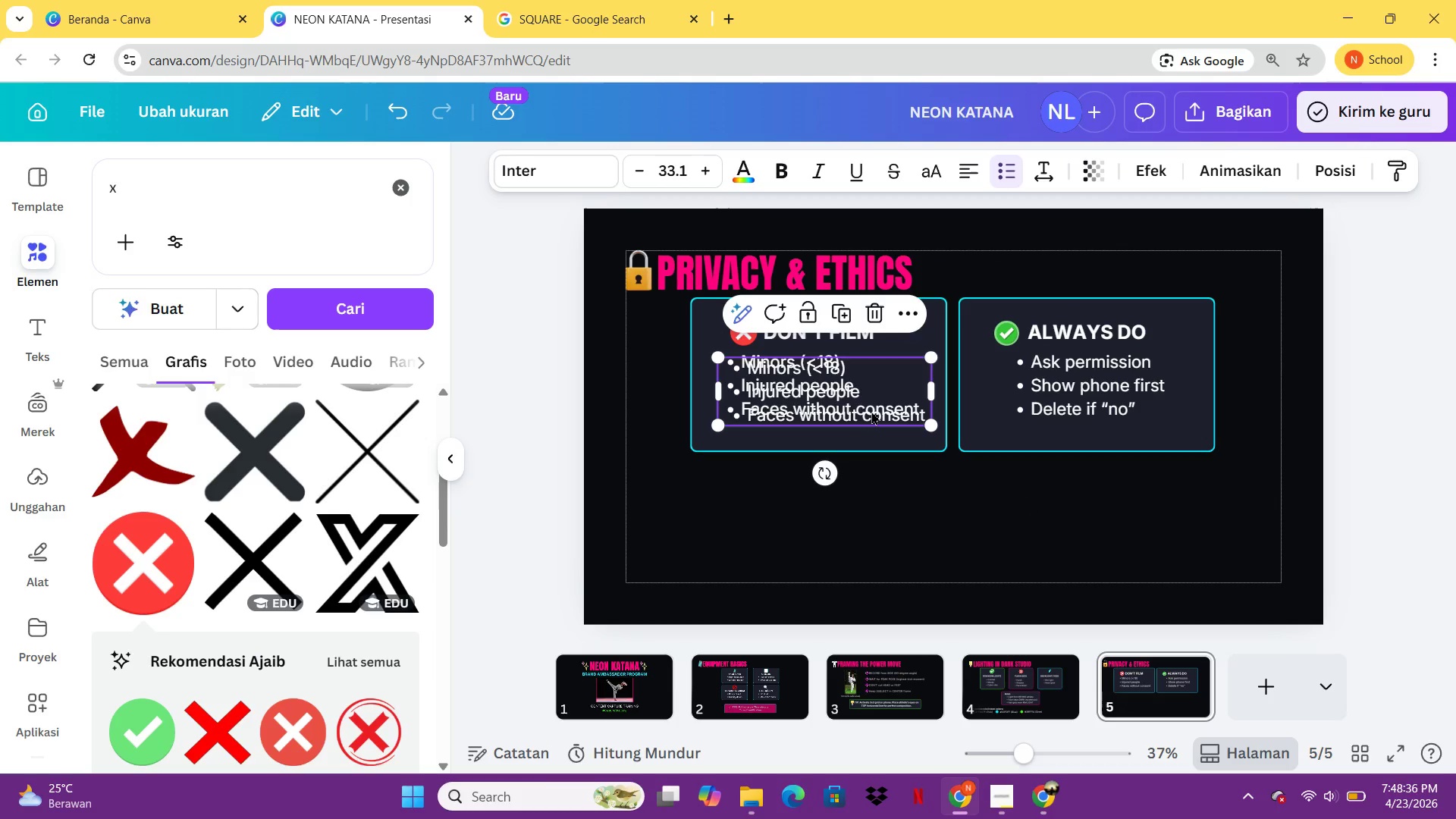 
key(Control+V)
 